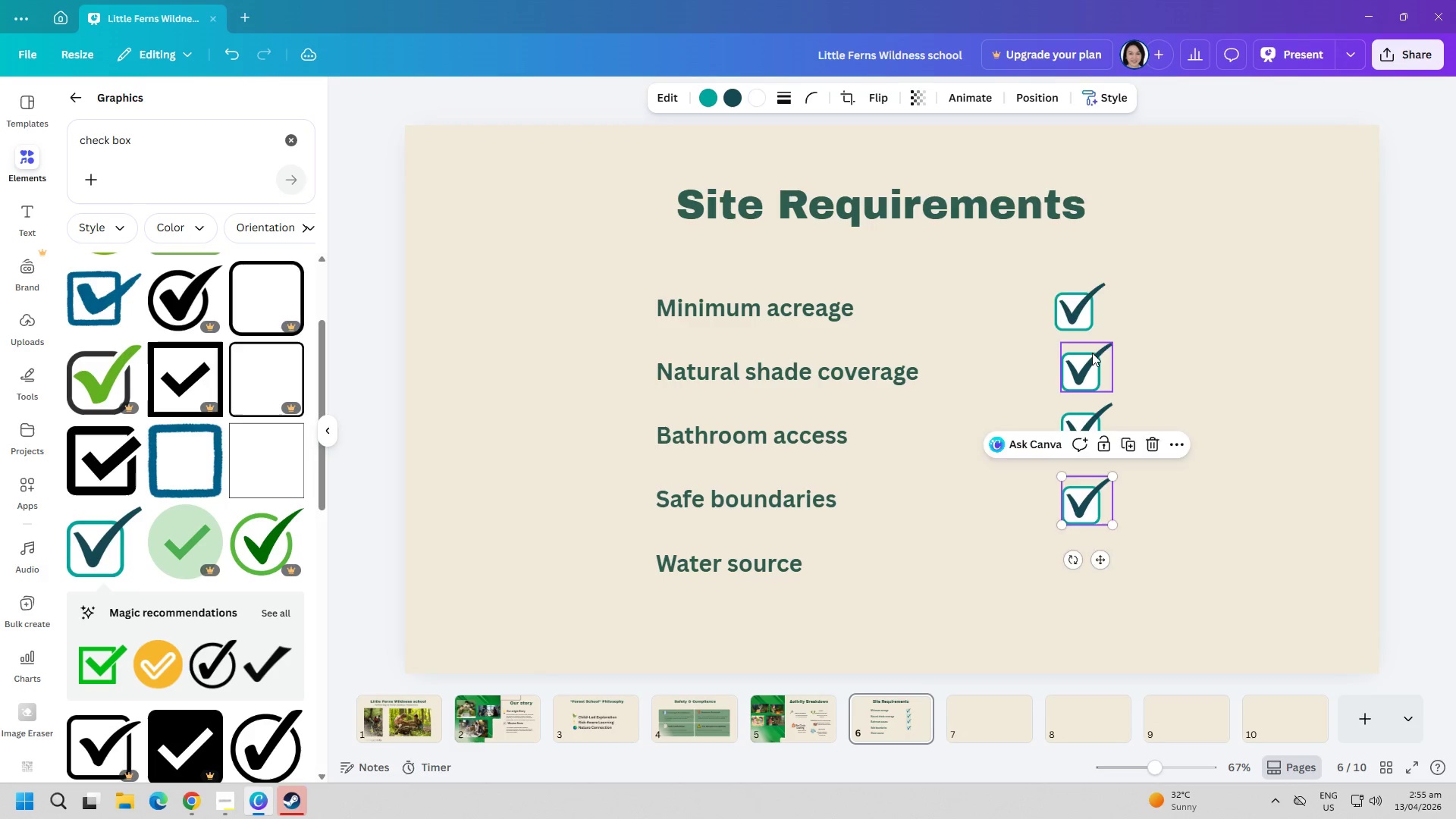 
left_click_drag(start_coordinate=[1092, 353], to_coordinate=[1085, 353])
 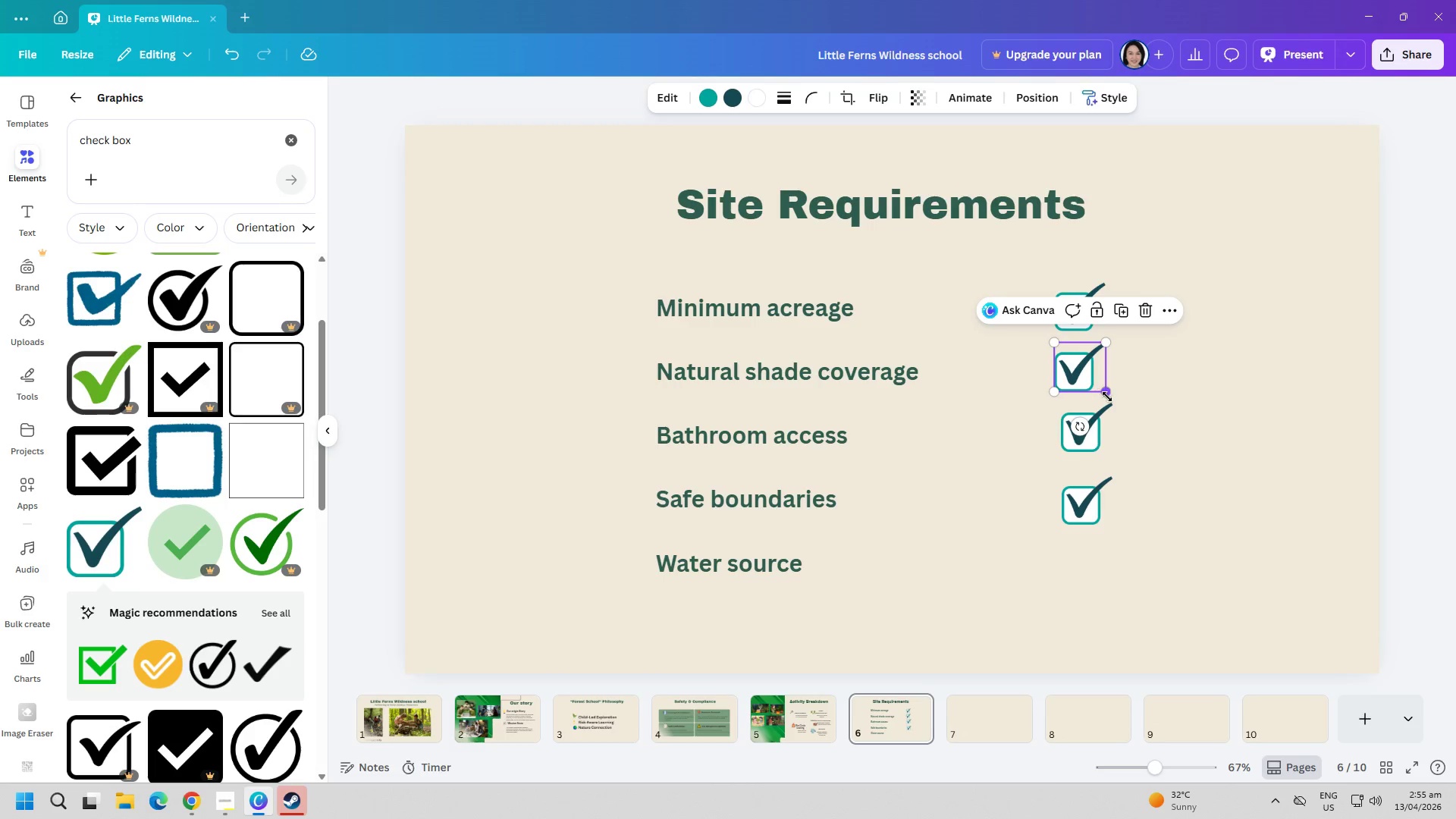 
left_click_drag(start_coordinate=[1107, 397], to_coordinate=[1103, 396])
 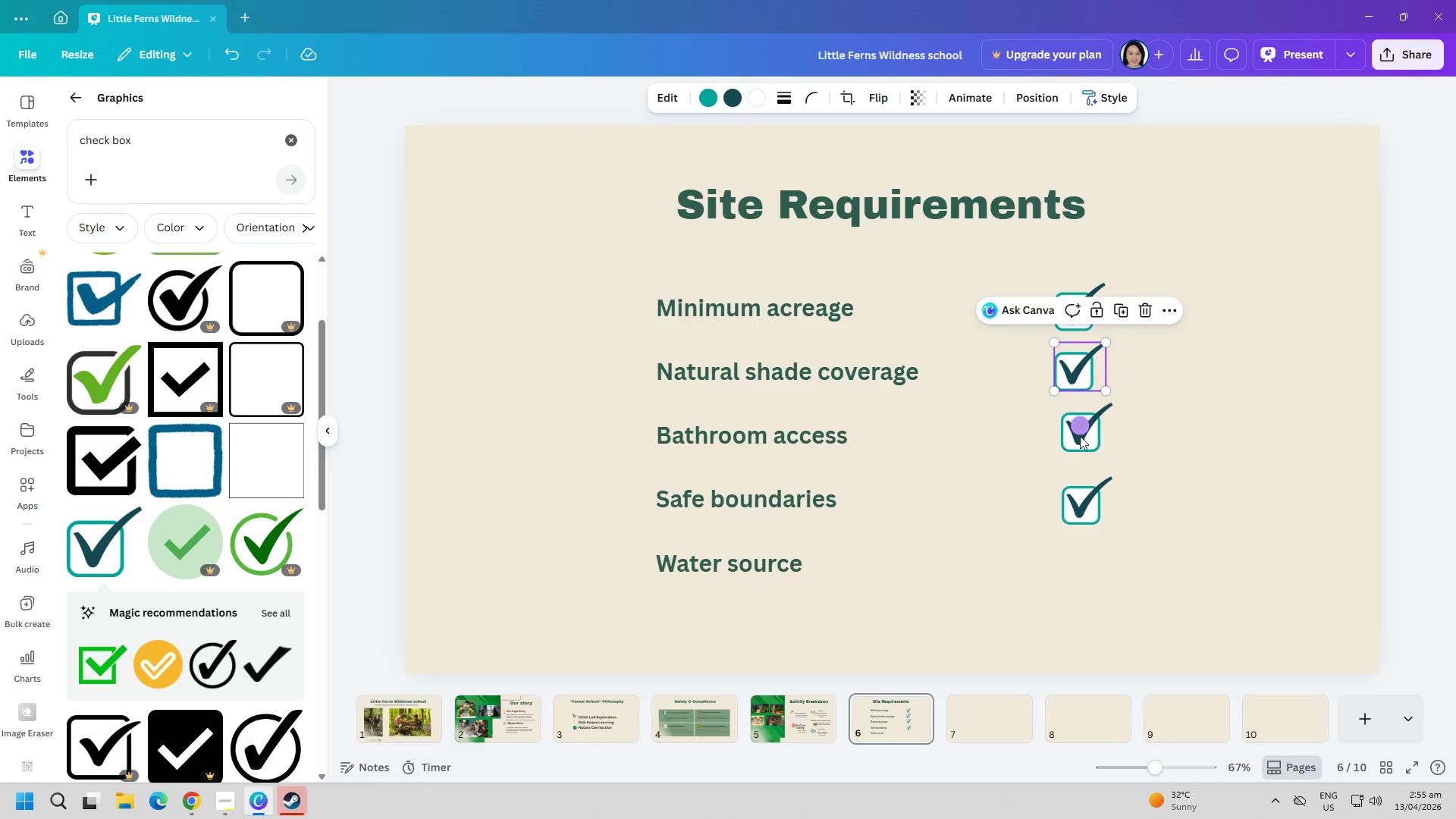 
left_click([1080, 436])
 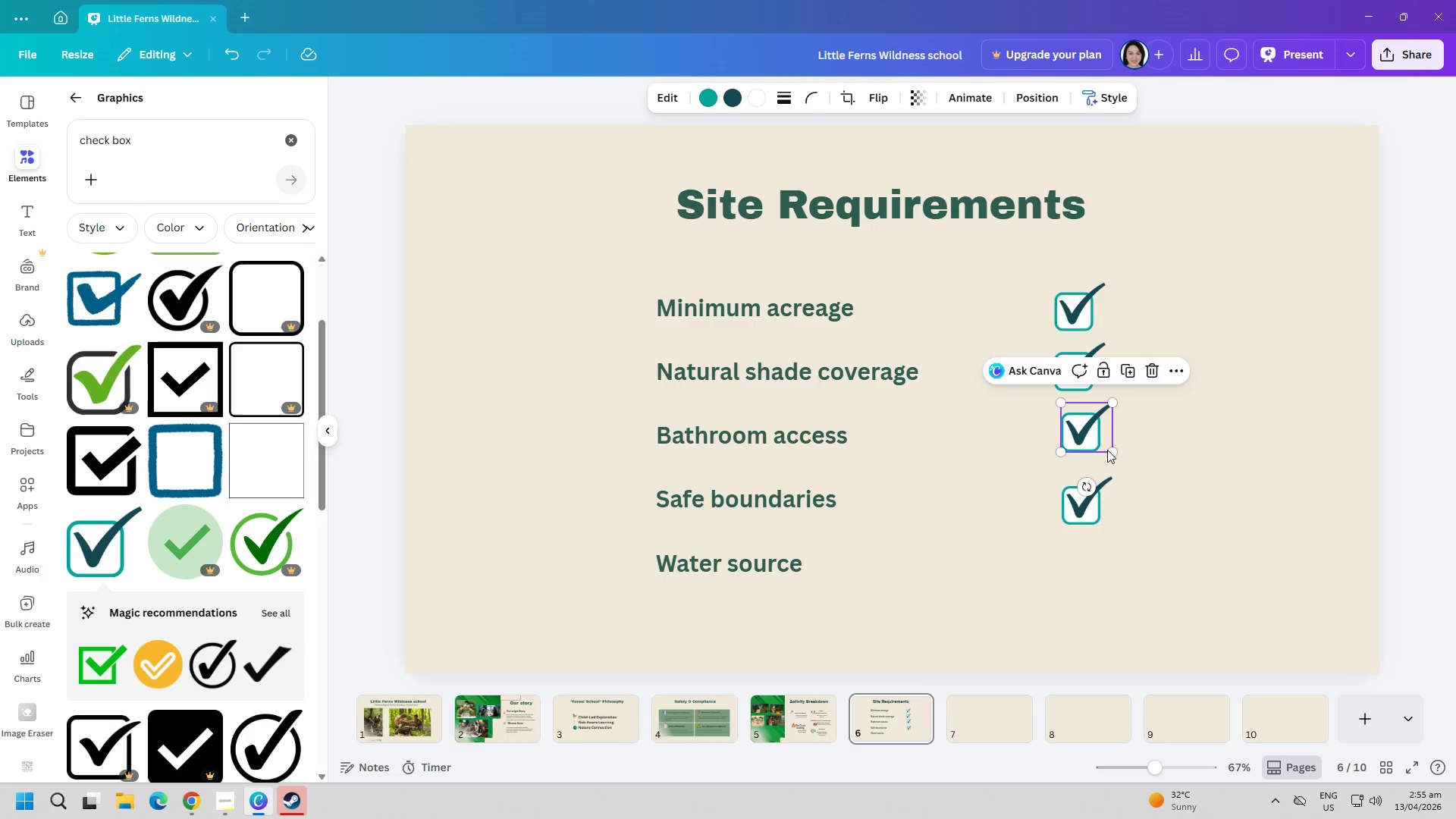 
left_click_drag(start_coordinate=[1109, 450], to_coordinate=[1103, 450])
 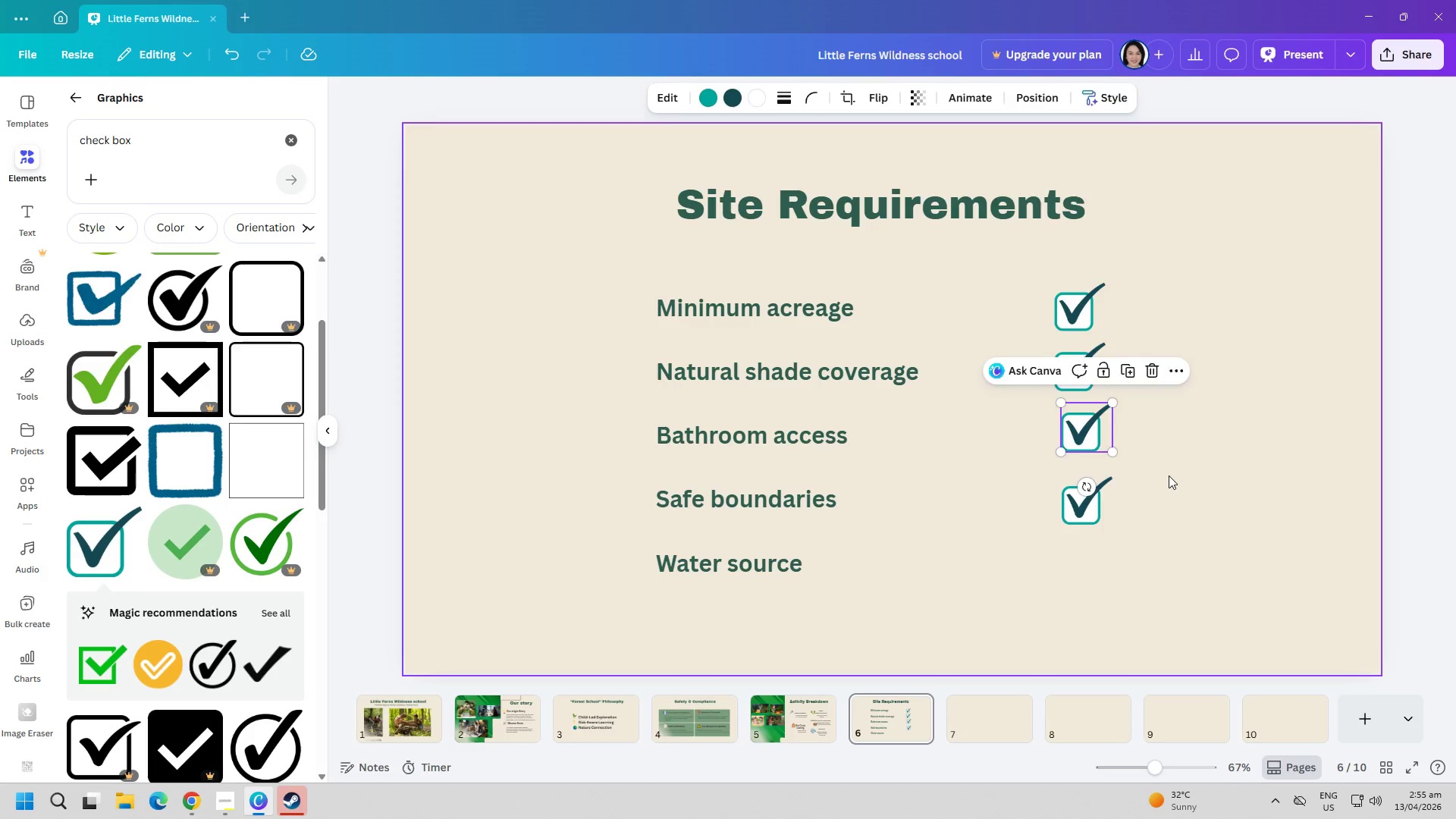 
left_click([1169, 475])
 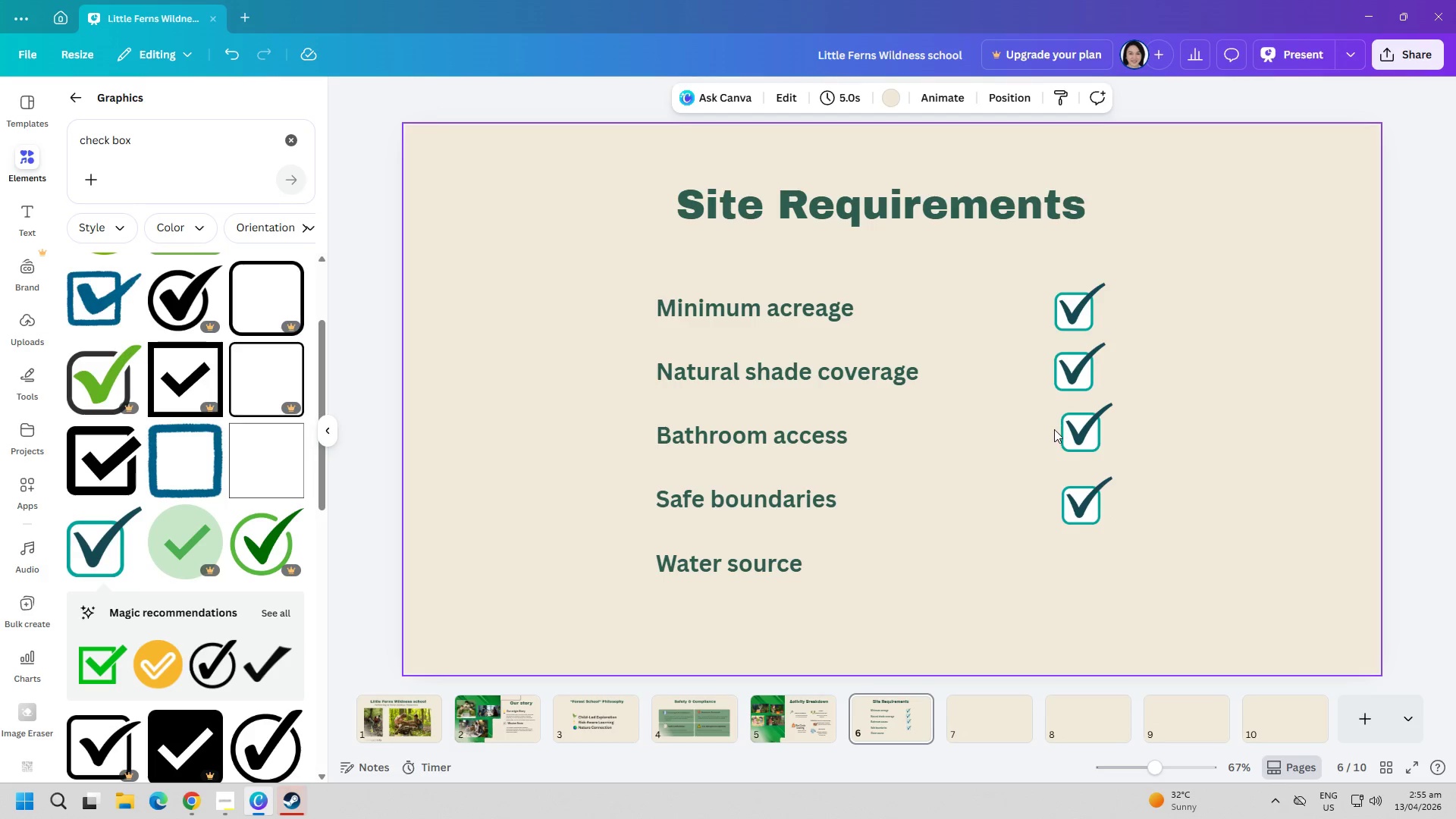 
left_click_drag(start_coordinate=[1076, 429], to_coordinate=[1072, 432])
 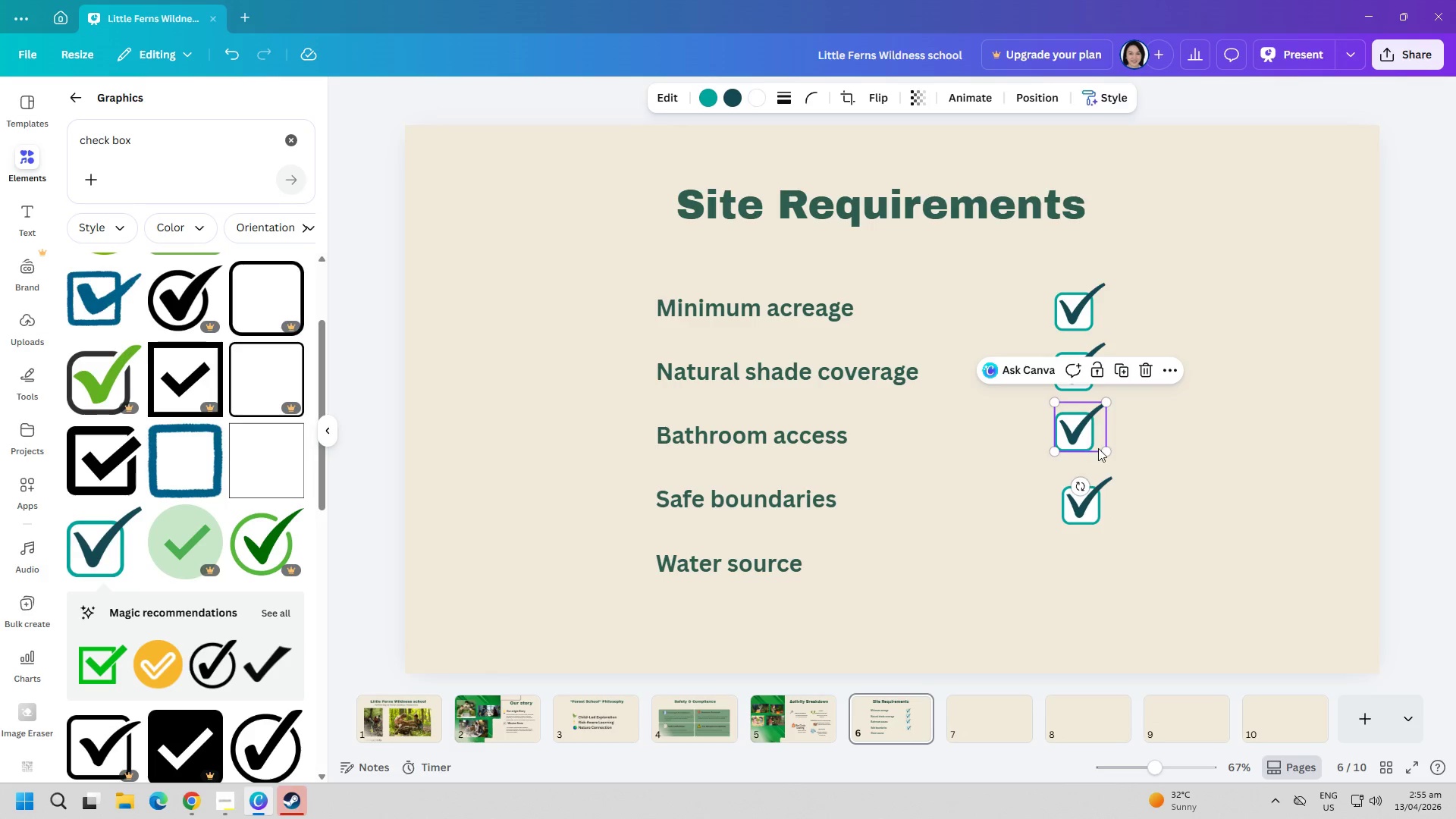 
left_click_drag(start_coordinate=[1103, 450], to_coordinate=[1099, 447])
 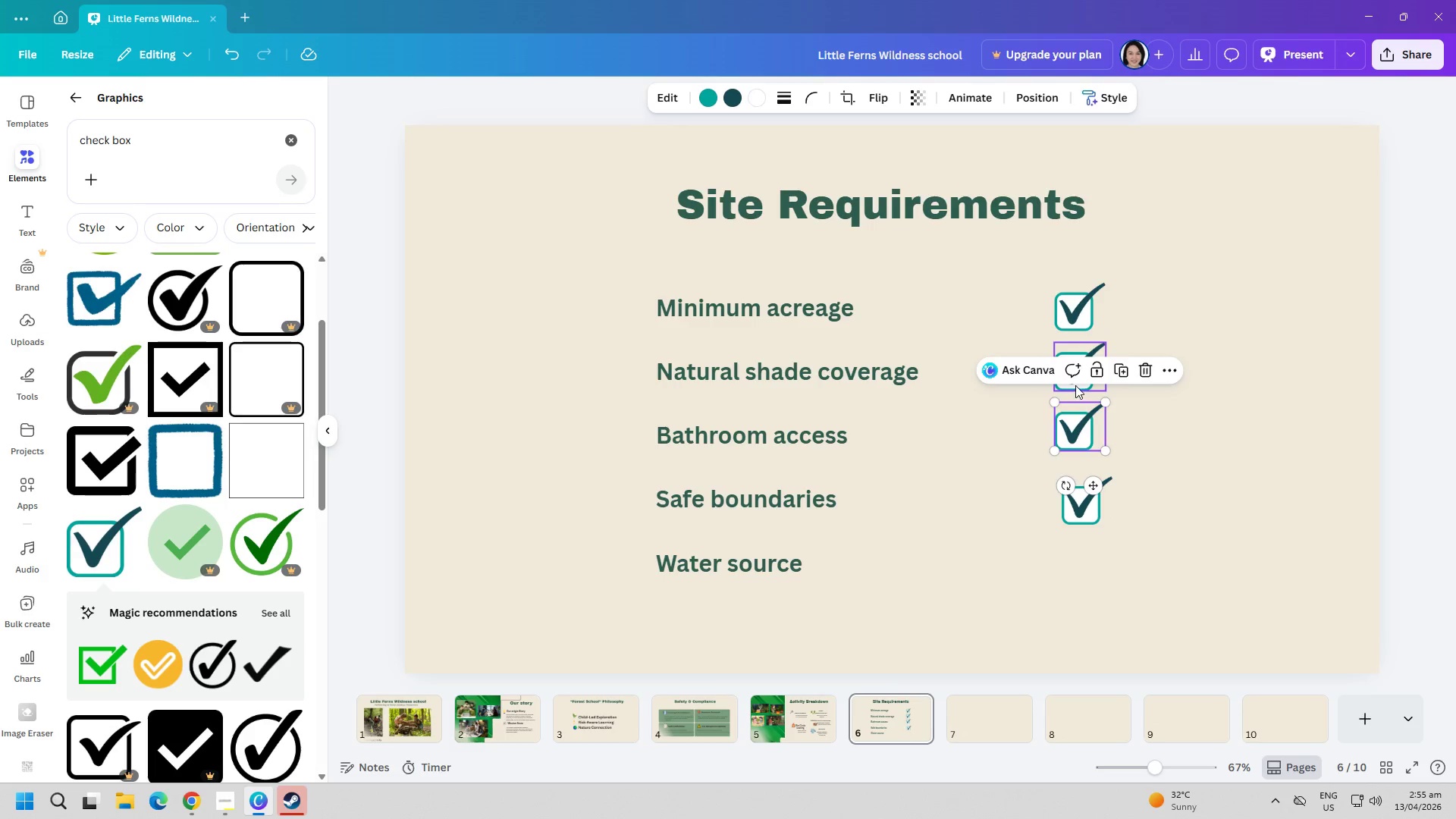 
left_click([1075, 385])
 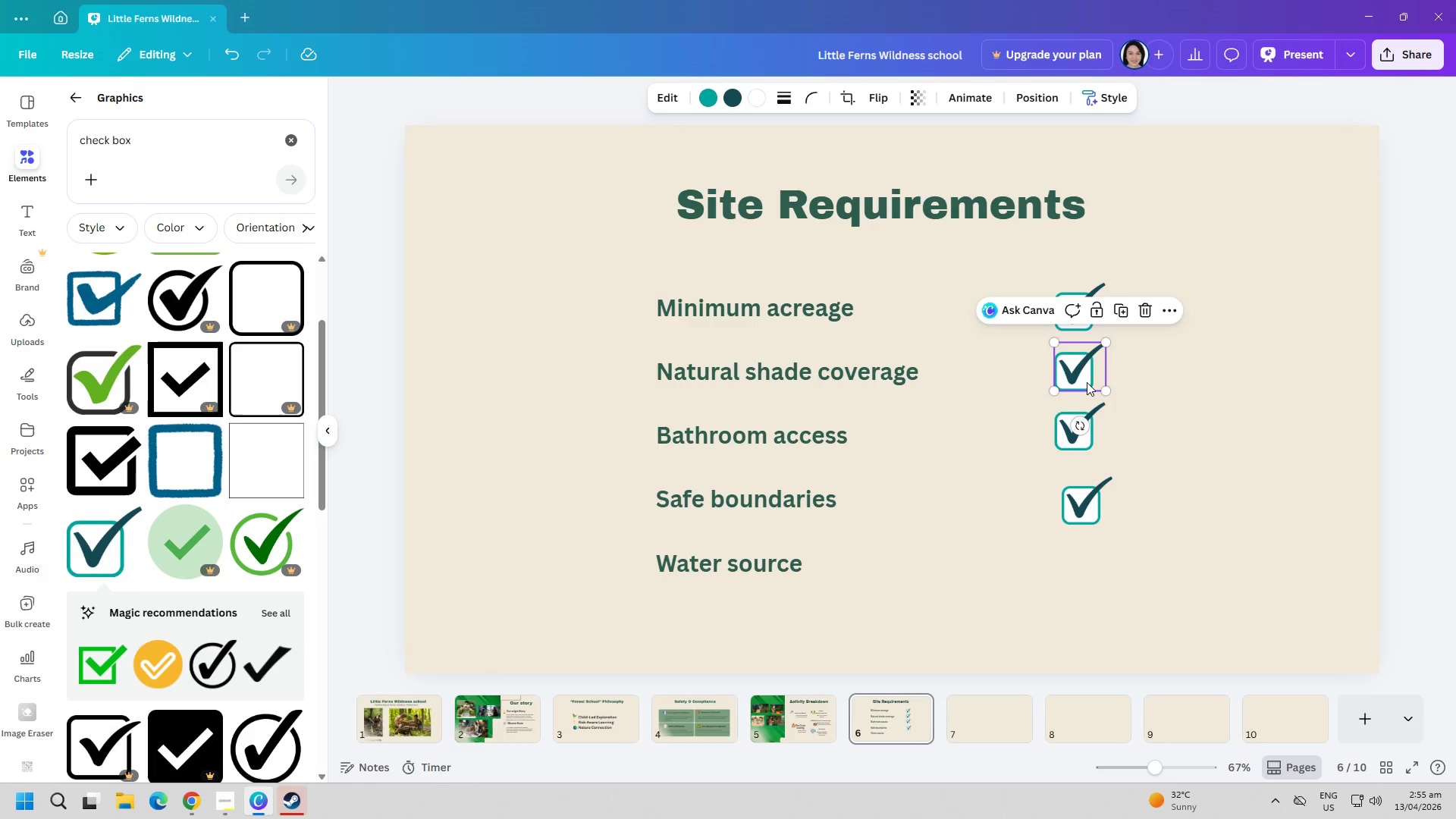 
left_click_drag(start_coordinate=[1087, 382], to_coordinate=[1082, 382])
 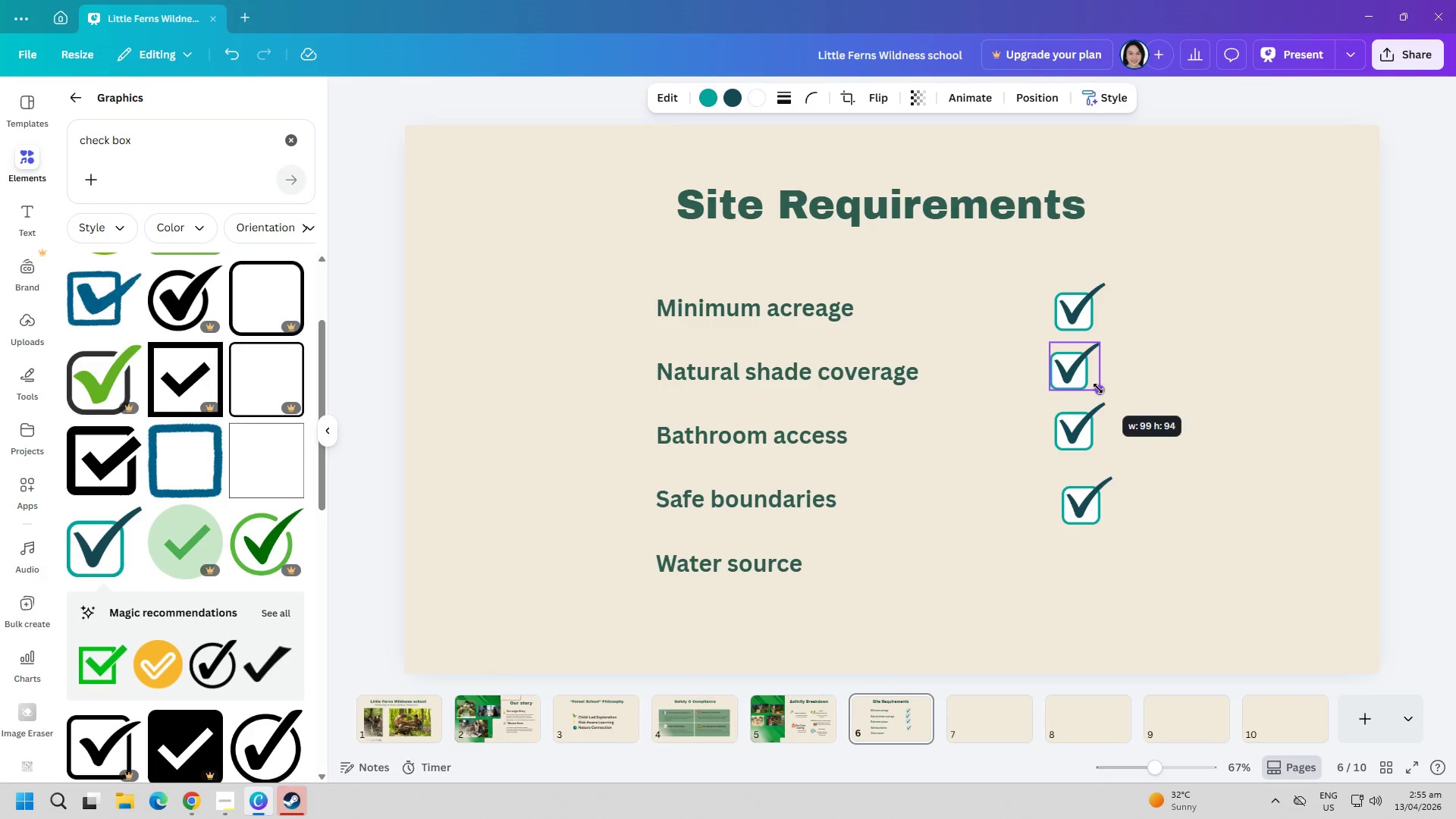 
left_click([1166, 436])
 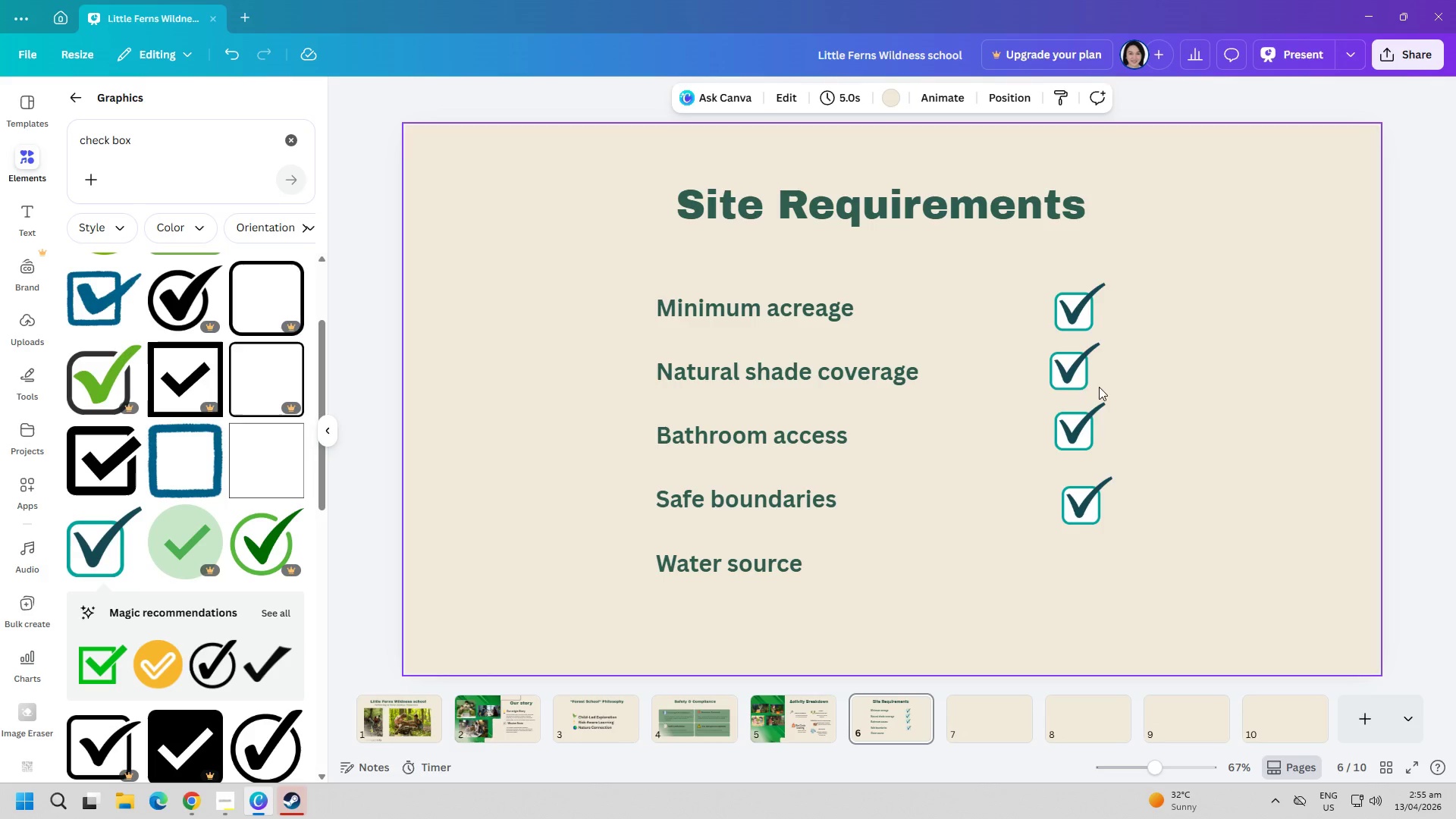 
mouse_move([1103, 387])
 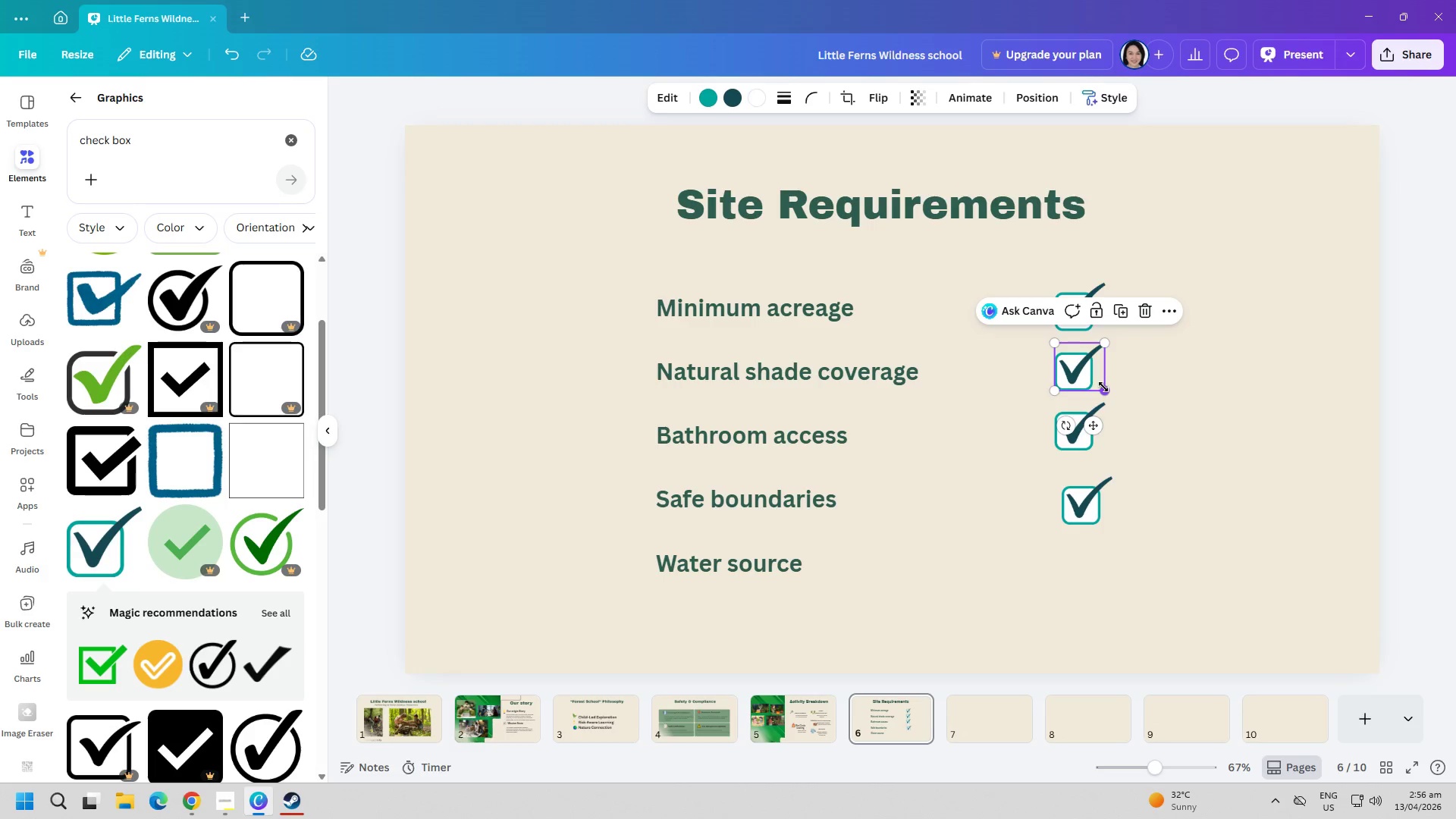 
left_click_drag(start_coordinate=[1103, 387], to_coordinate=[1109, 388])
 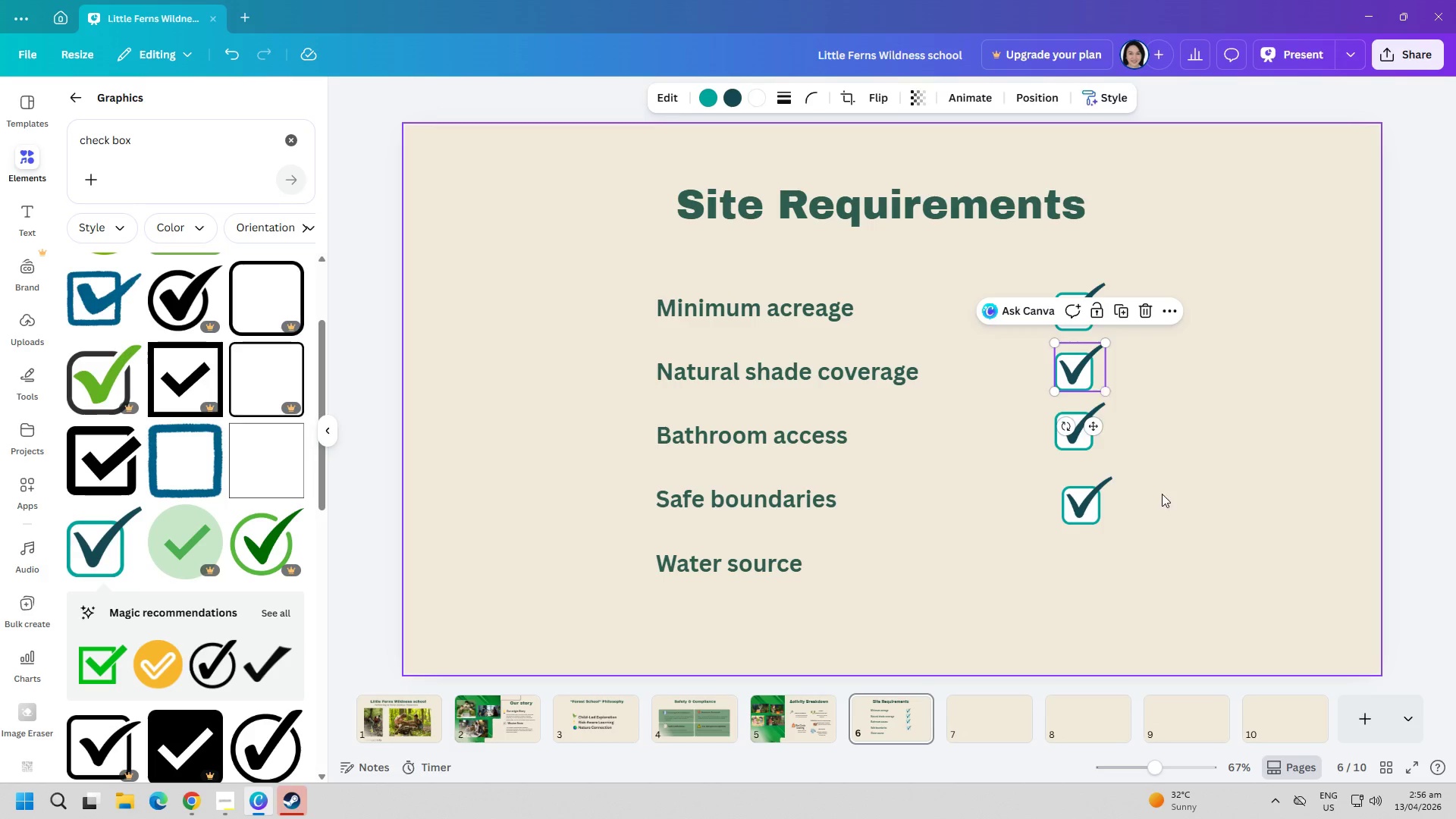 
left_click([1162, 494])
 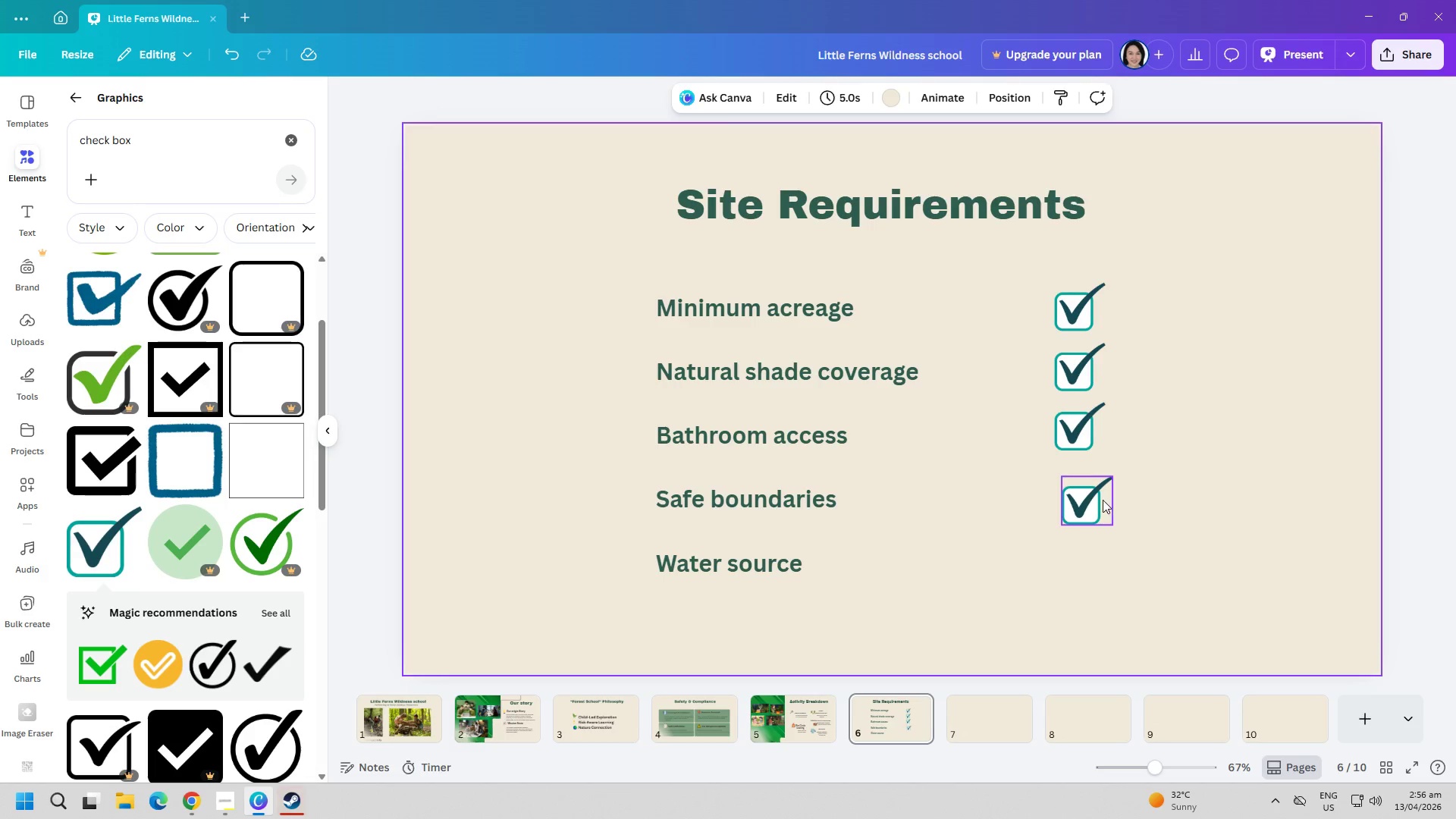 
left_click_drag(start_coordinate=[1103, 500], to_coordinate=[1094, 486])
 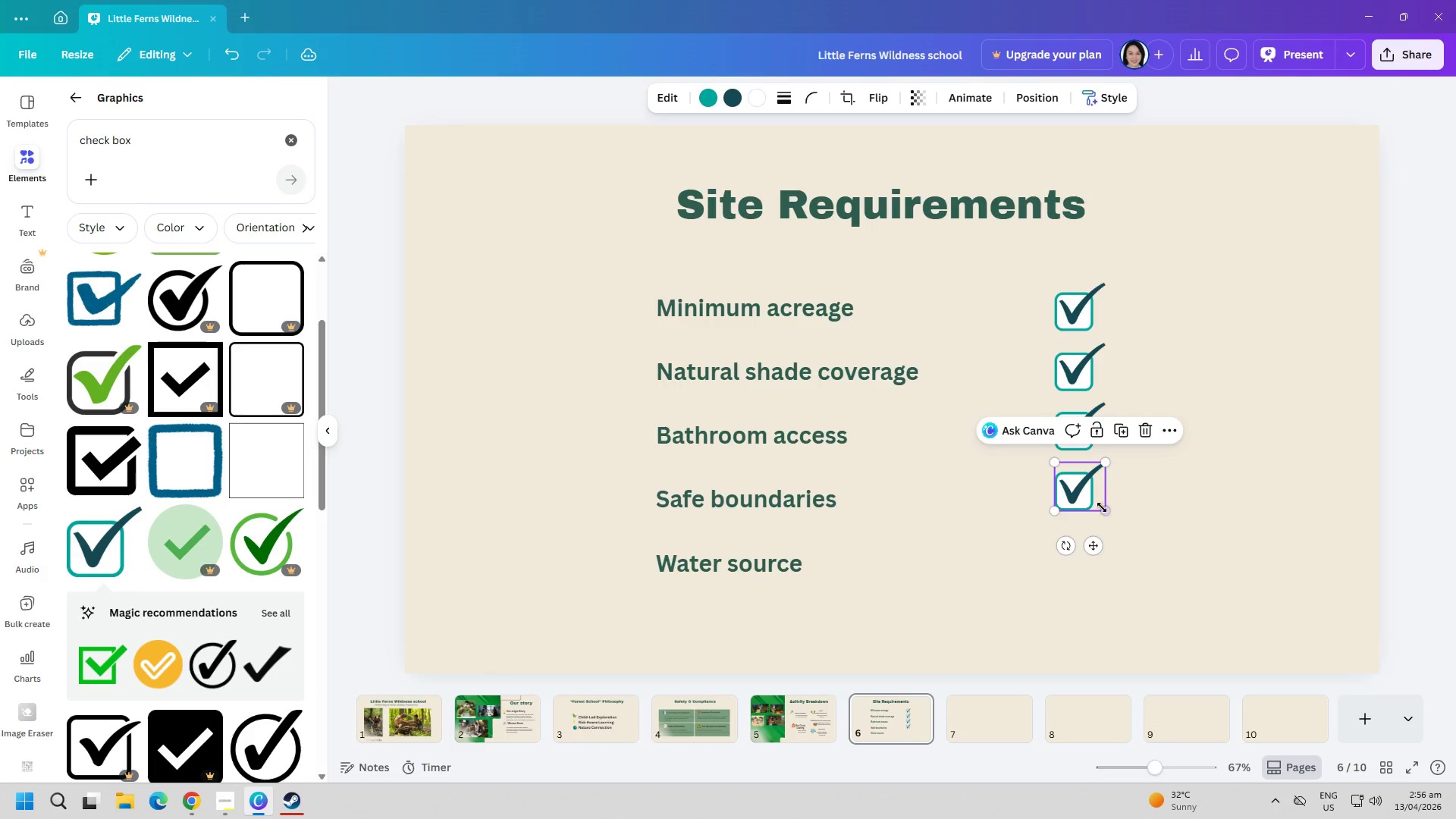 
left_click_drag(start_coordinate=[1102, 510], to_coordinate=[1100, 506])
 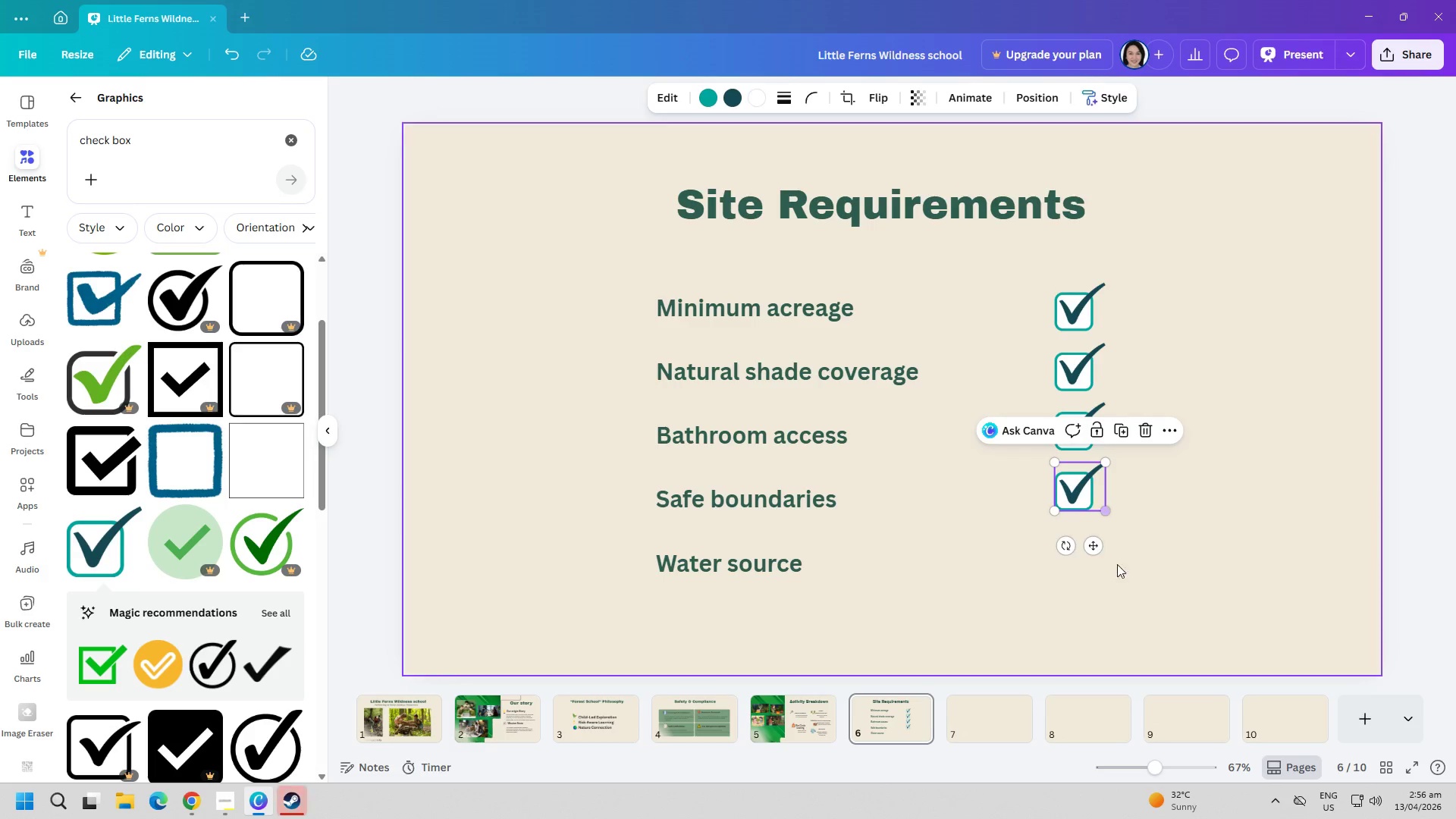 
left_click([1122, 571])
 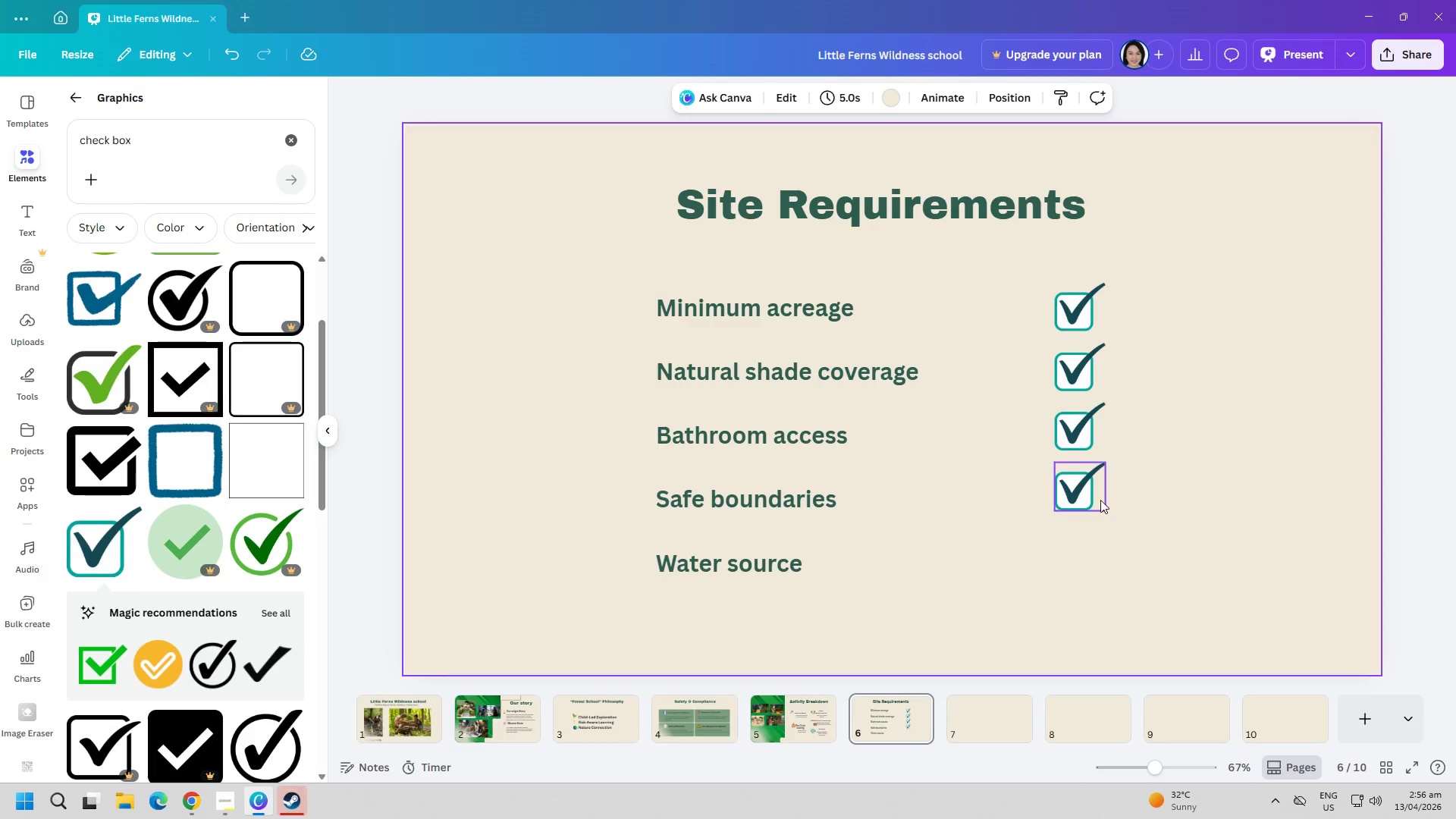 
key(Control+ControlLeft)
 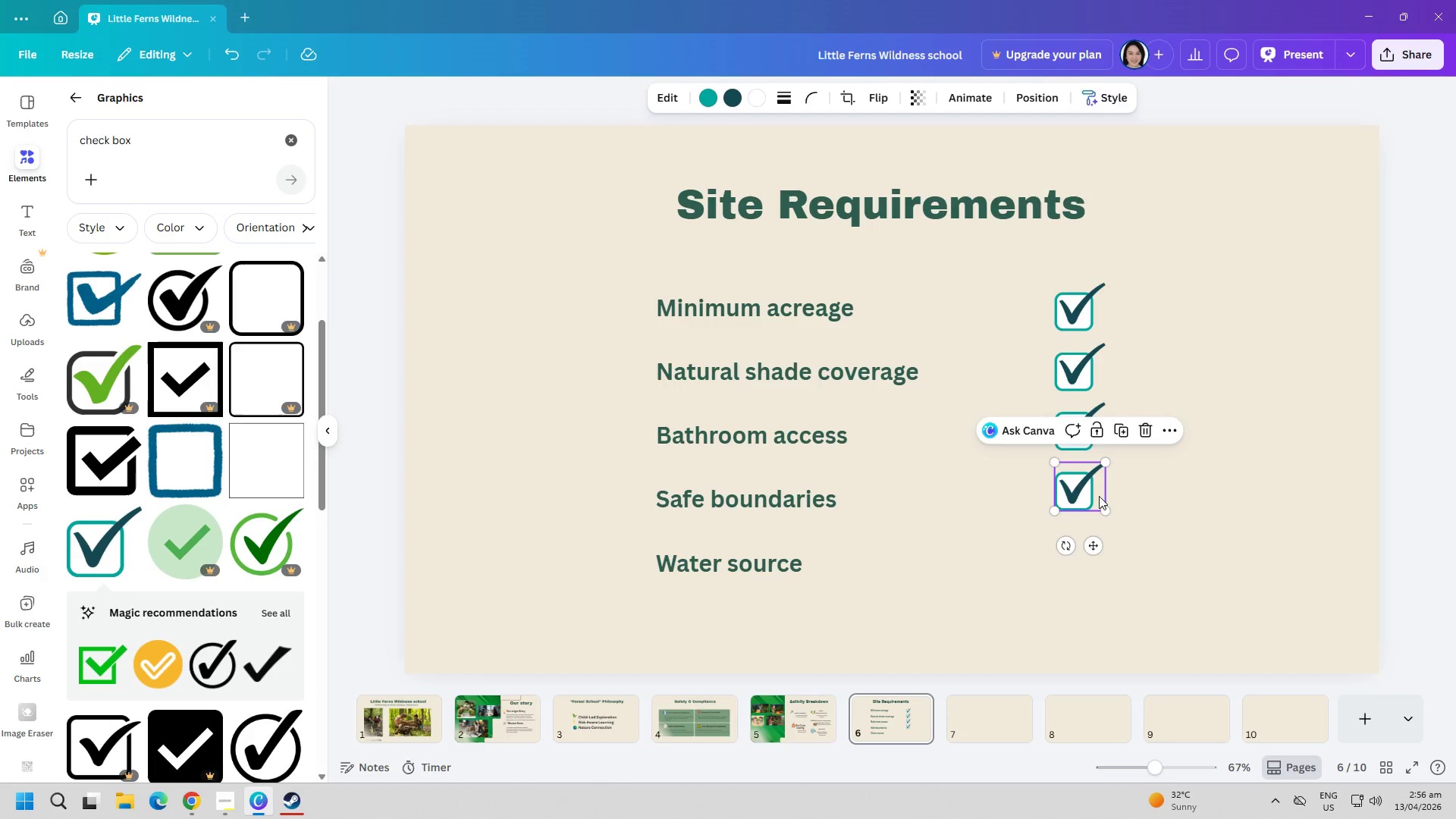 
key(Control+C)
 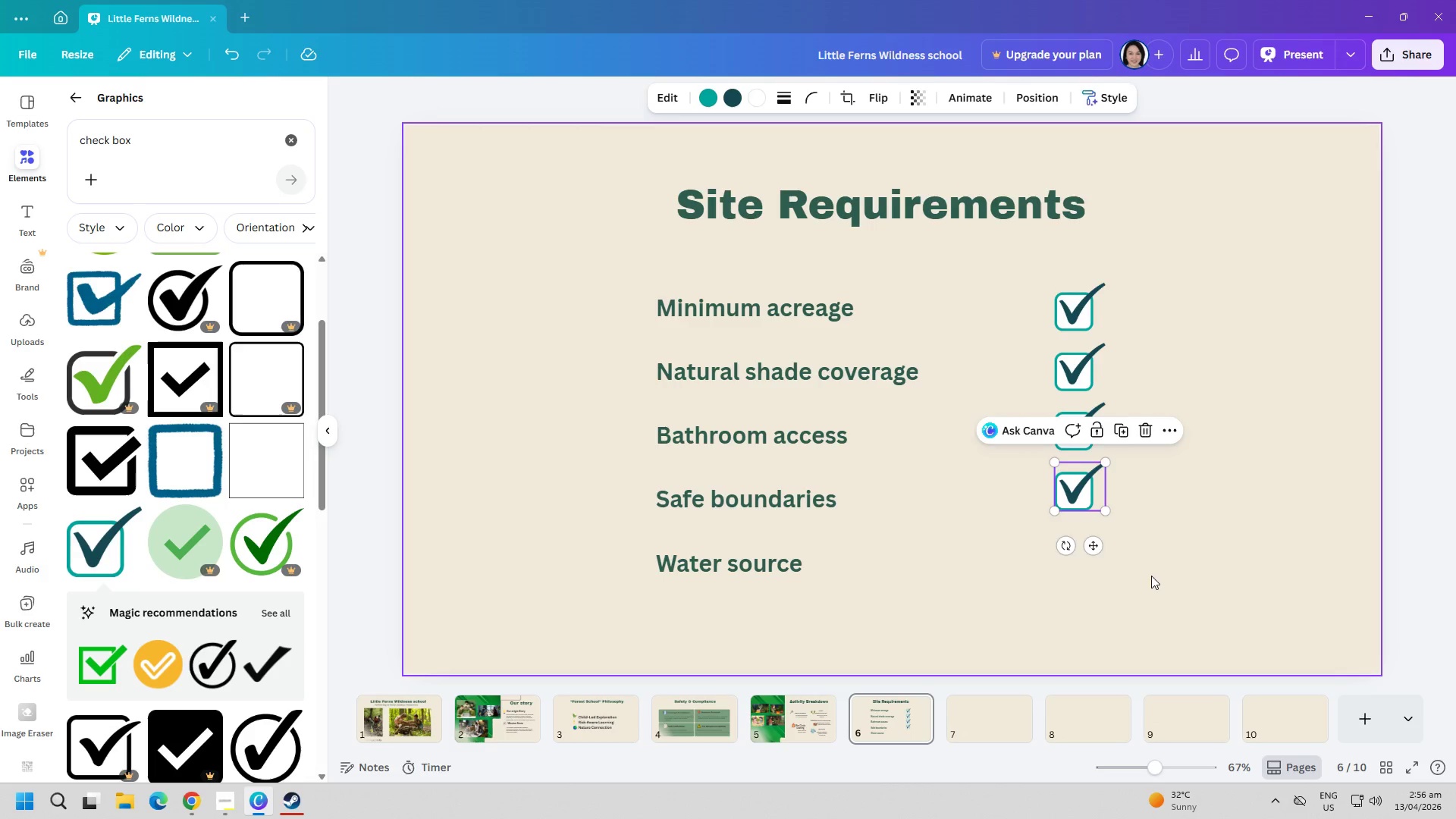 
double_click([1151, 576])
 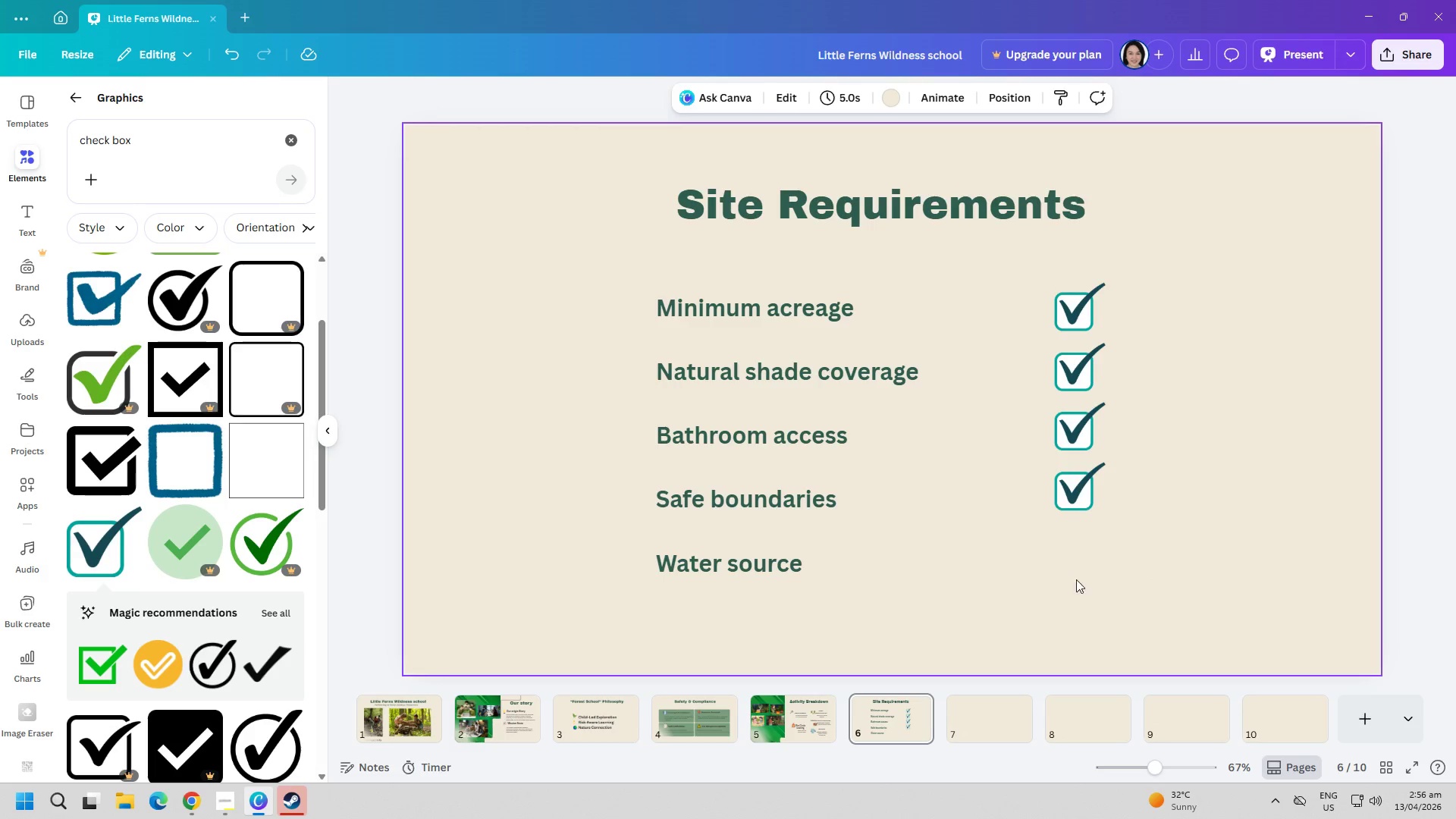 
key(Control+ControlLeft)
 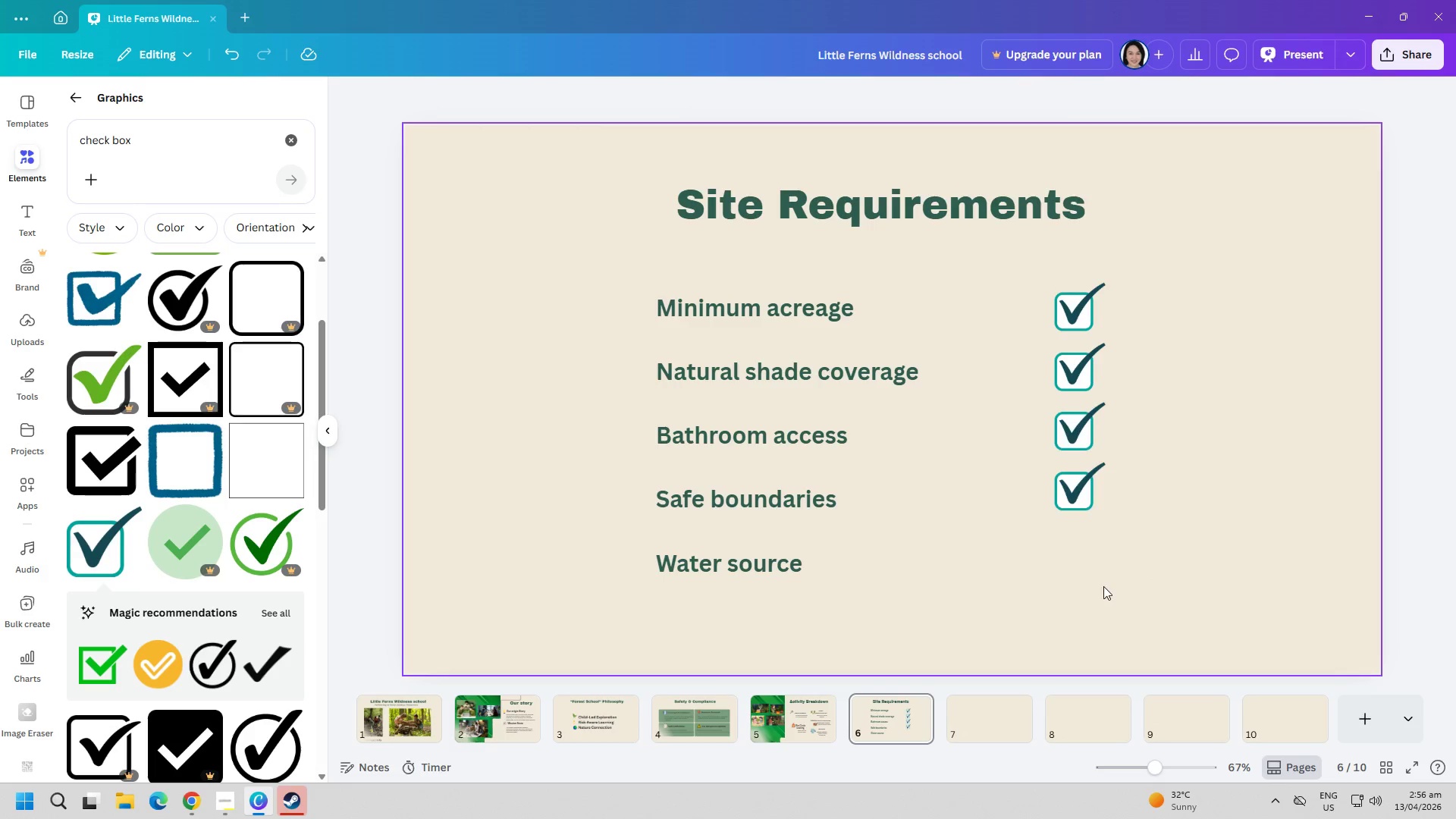 
key(Control+V)
 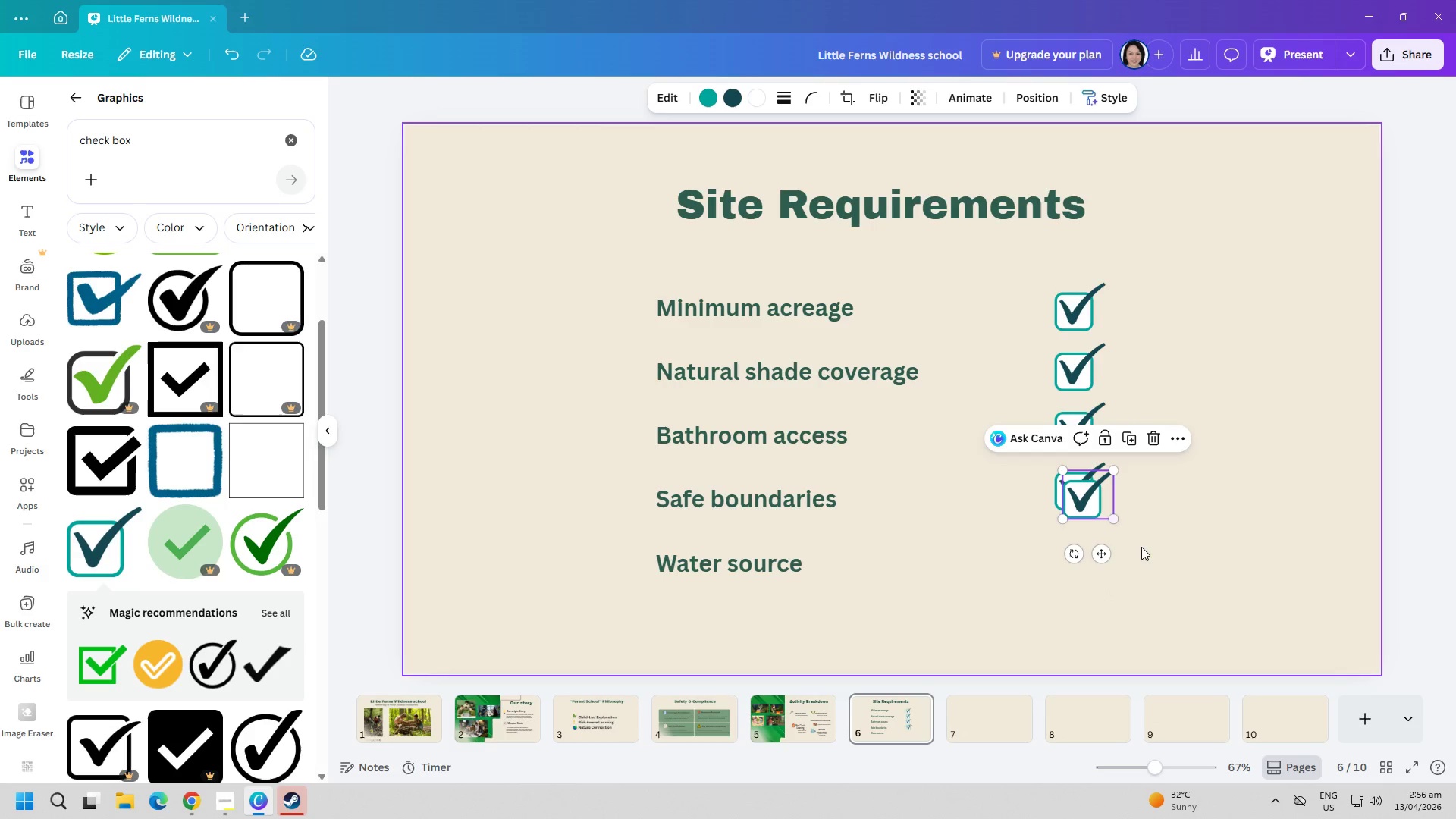 
left_click([1182, 581])
 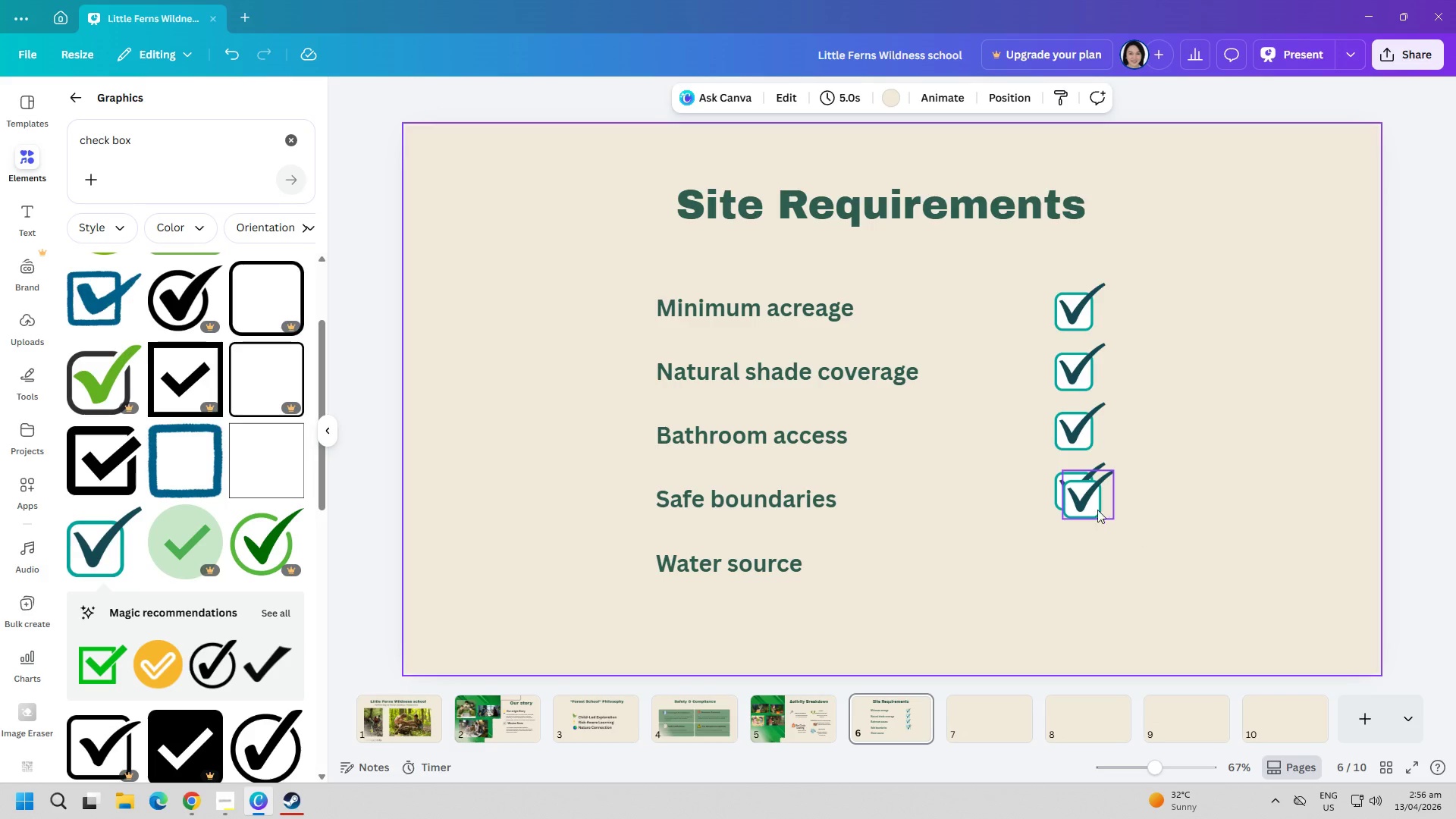 
left_click_drag(start_coordinate=[1092, 505], to_coordinate=[1089, 563])
 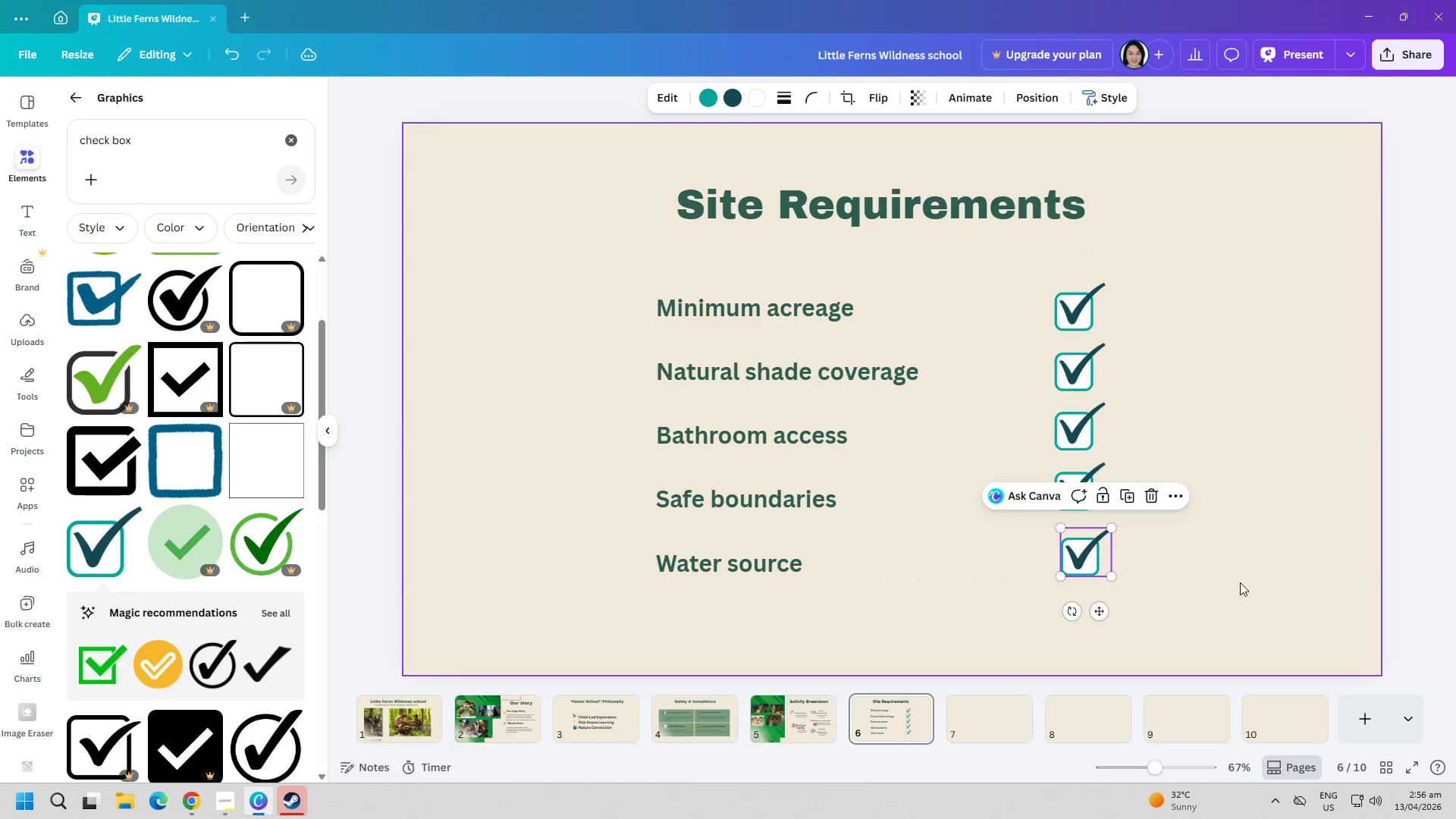 
left_click([1241, 582])
 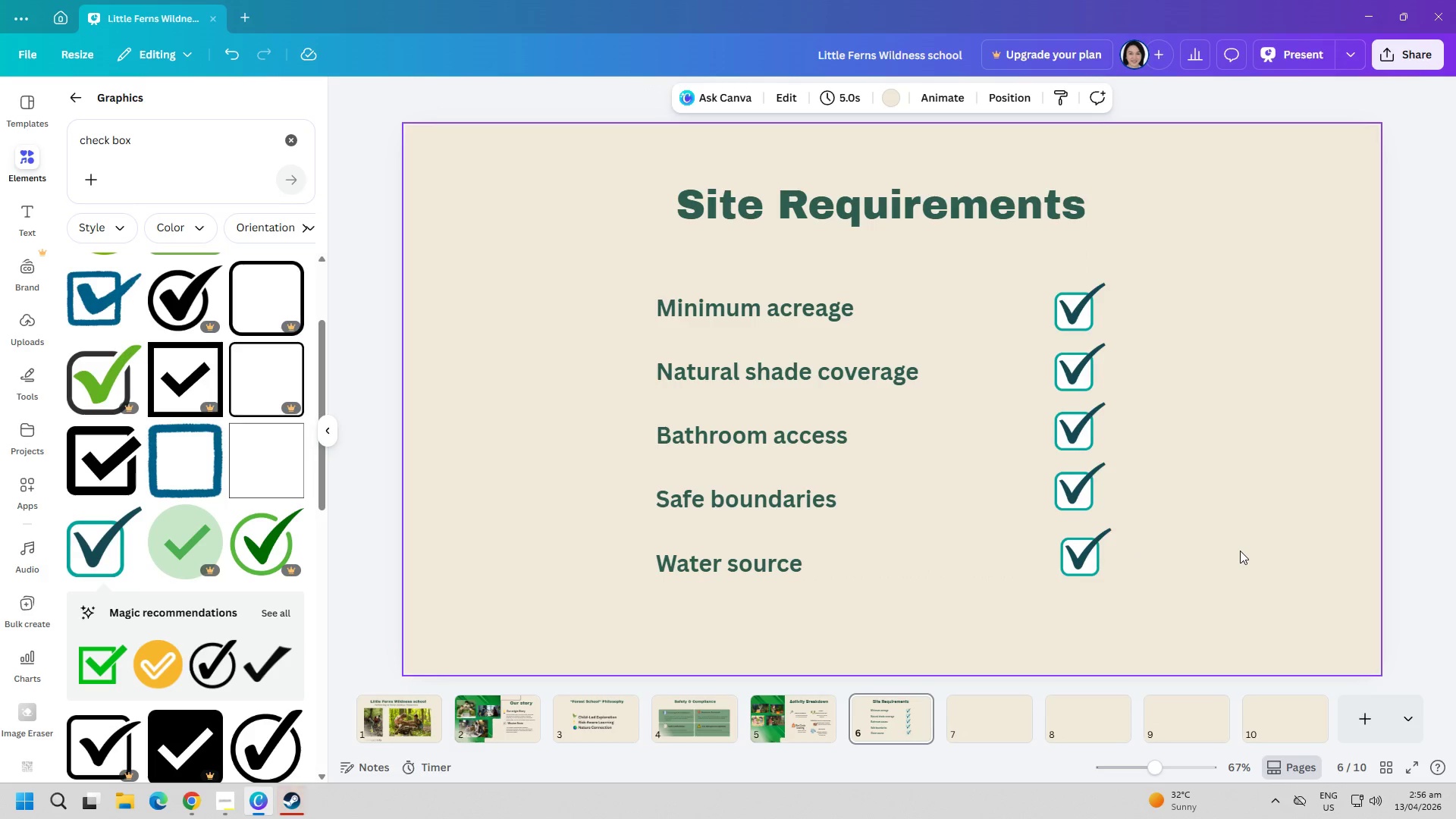 
wait(9.0)
 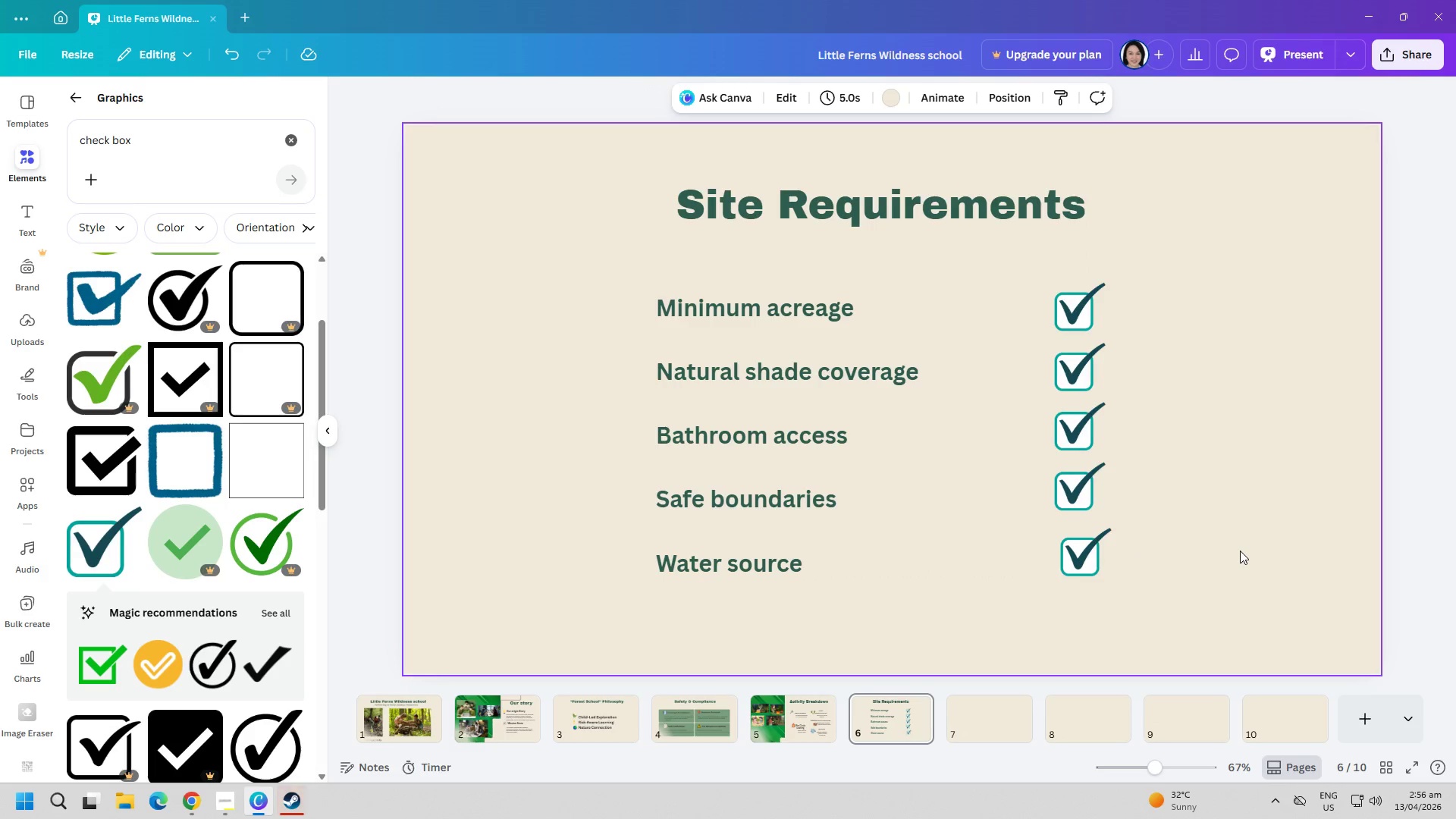 
left_click_drag(start_coordinate=[755, 462], to_coordinate=[848, 459])
 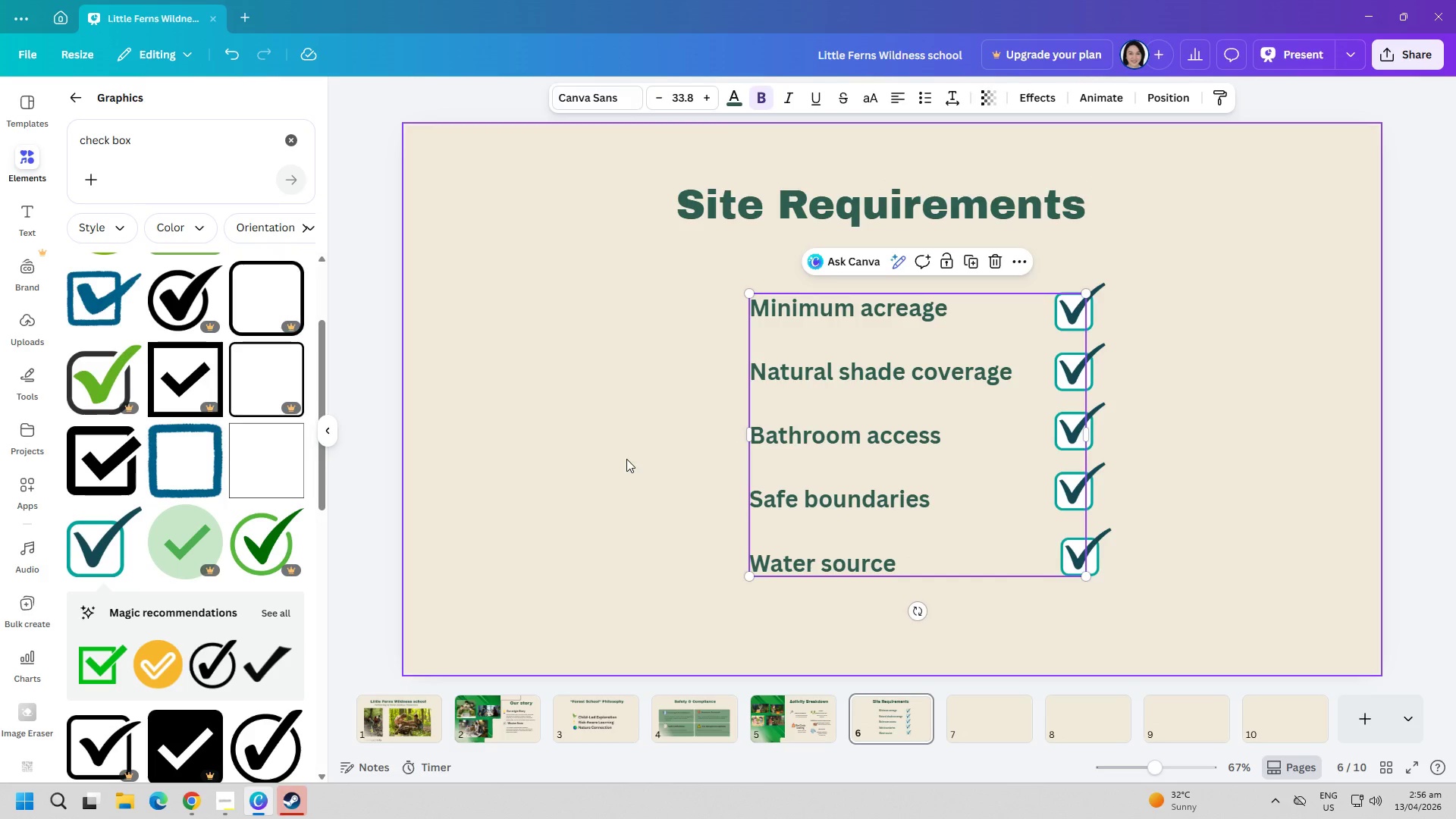 
left_click([618, 459])
 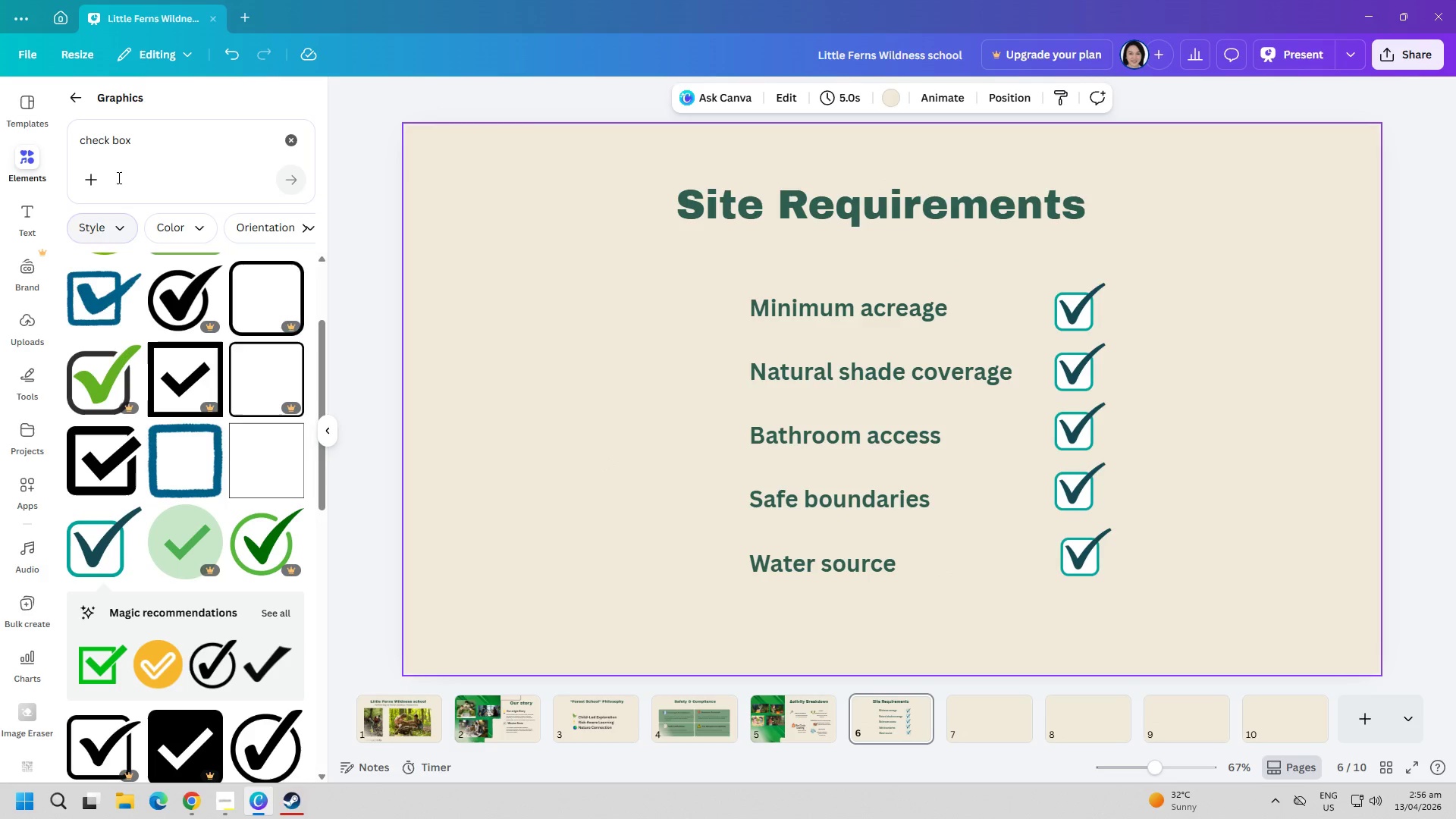 
double_click([163, 148])
 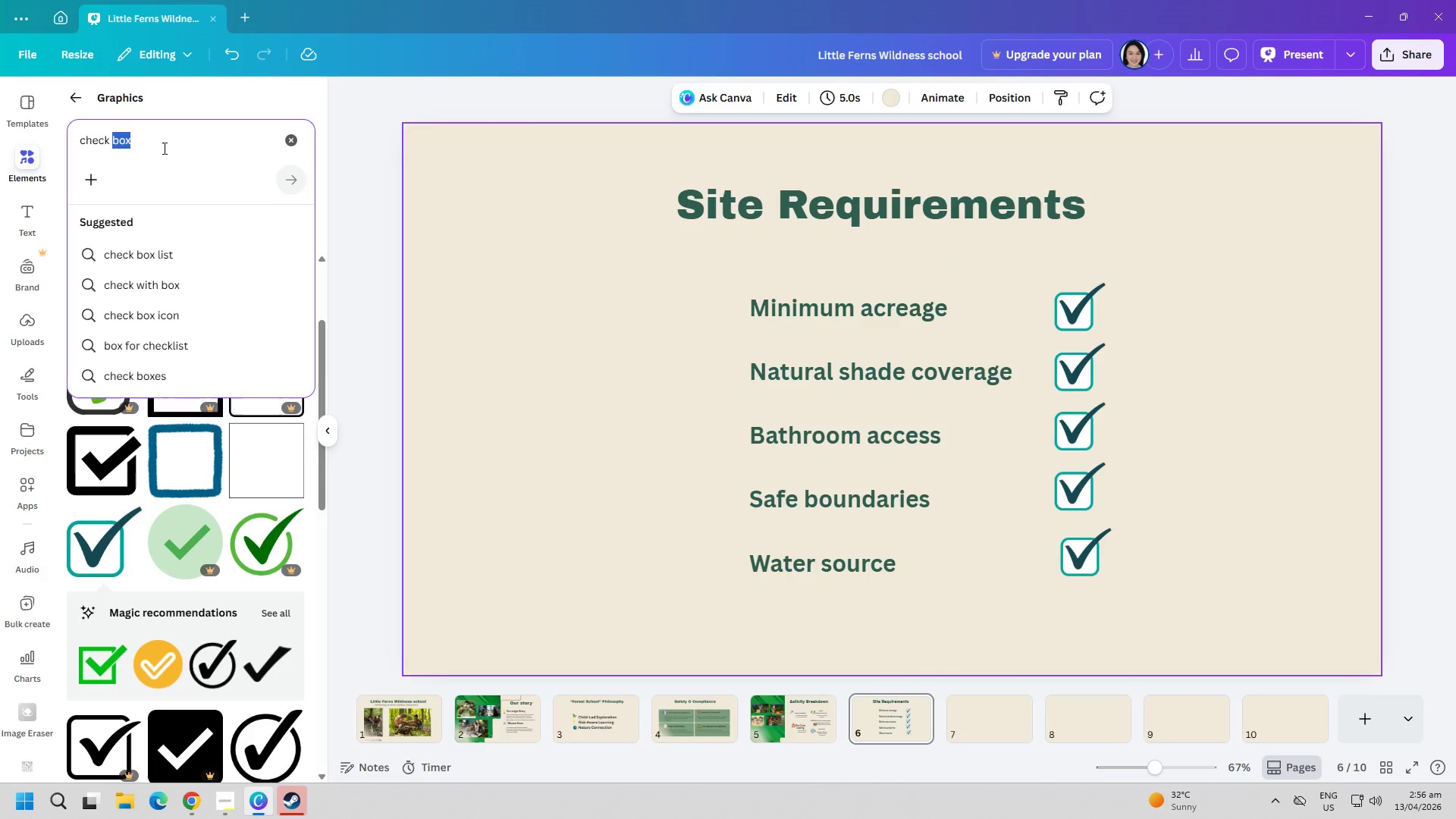 
key(Backspace)
 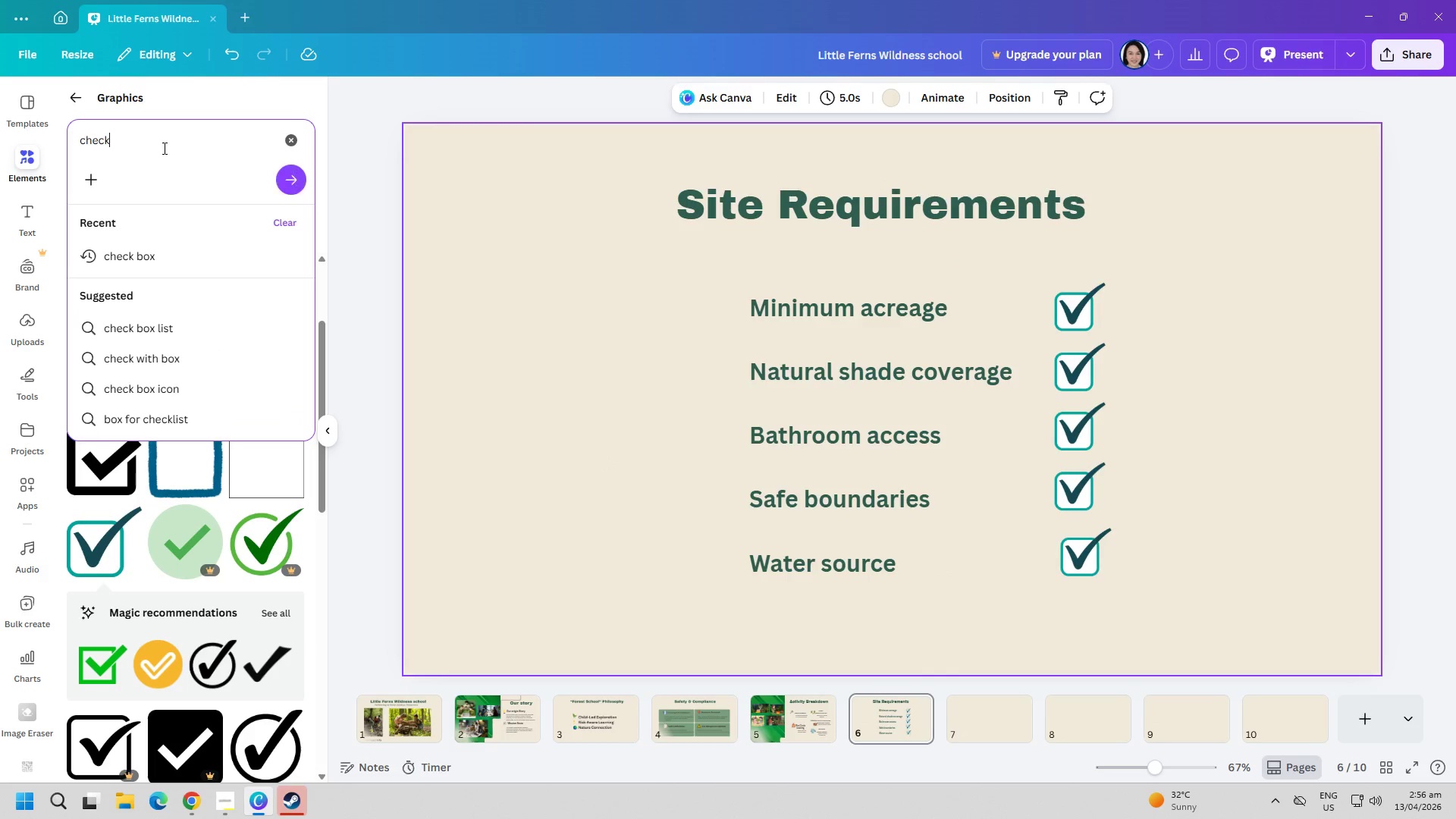 
key(Backspace)
 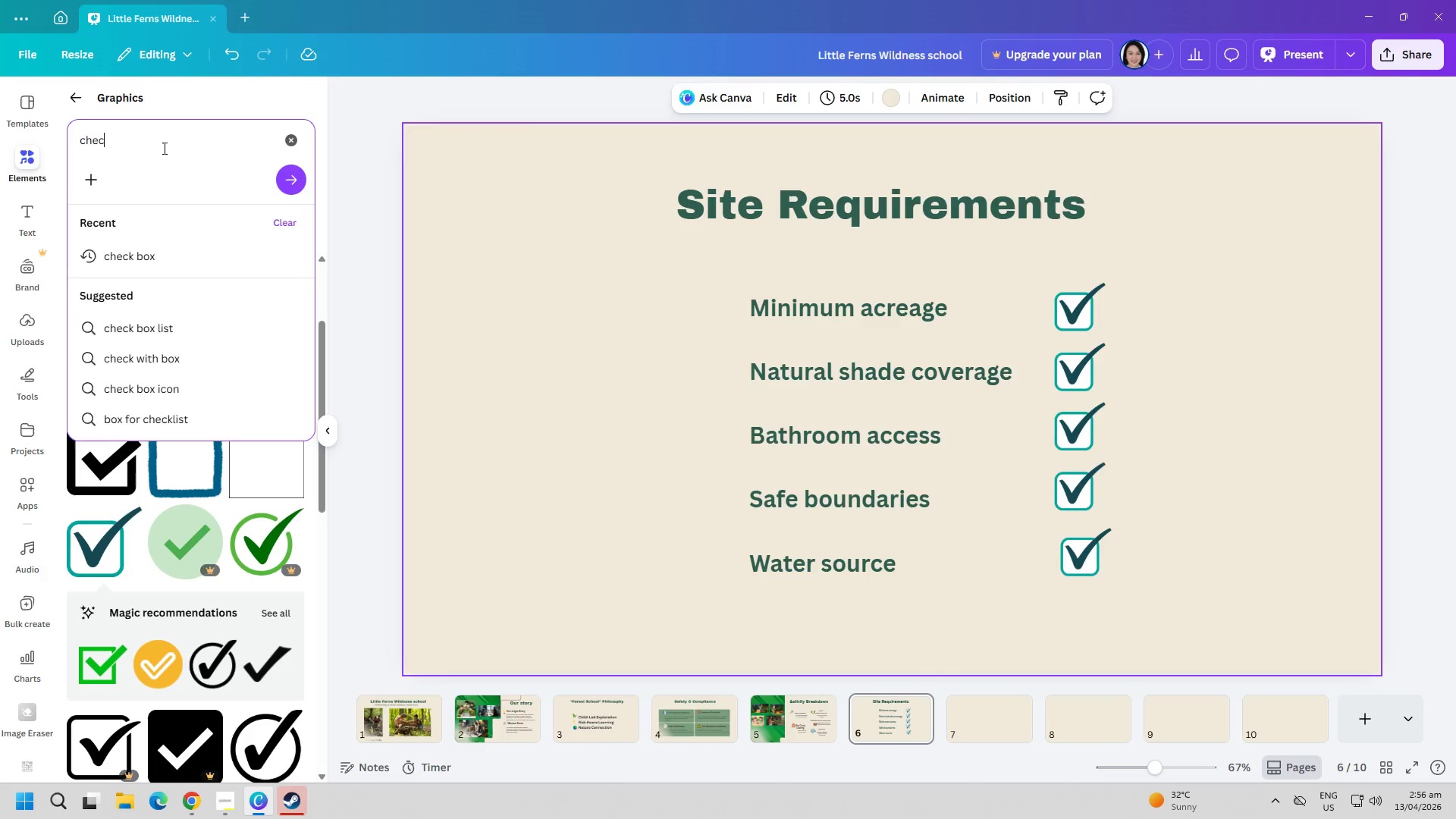 
key(Backspace)
 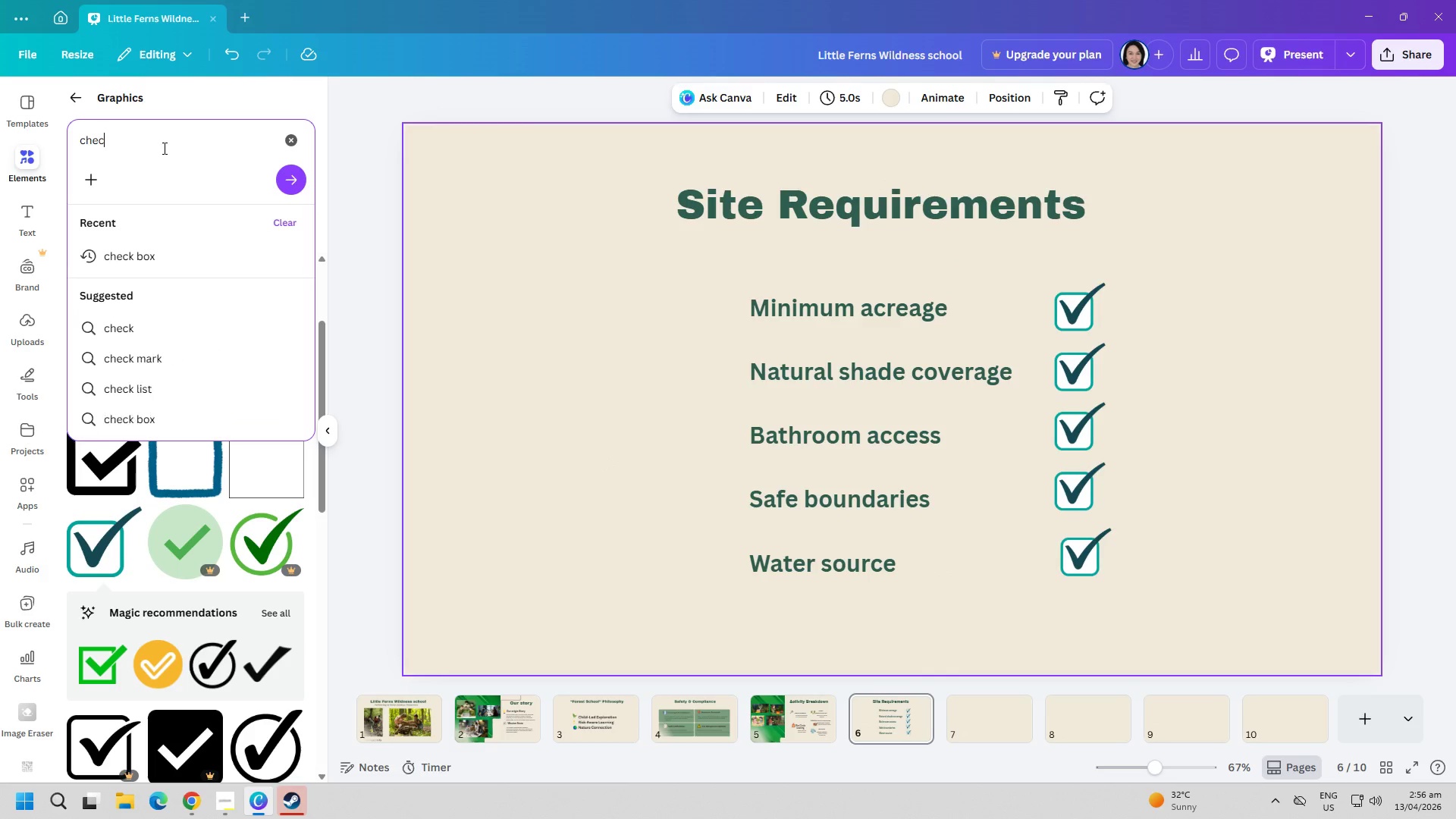 
key(Backspace)
 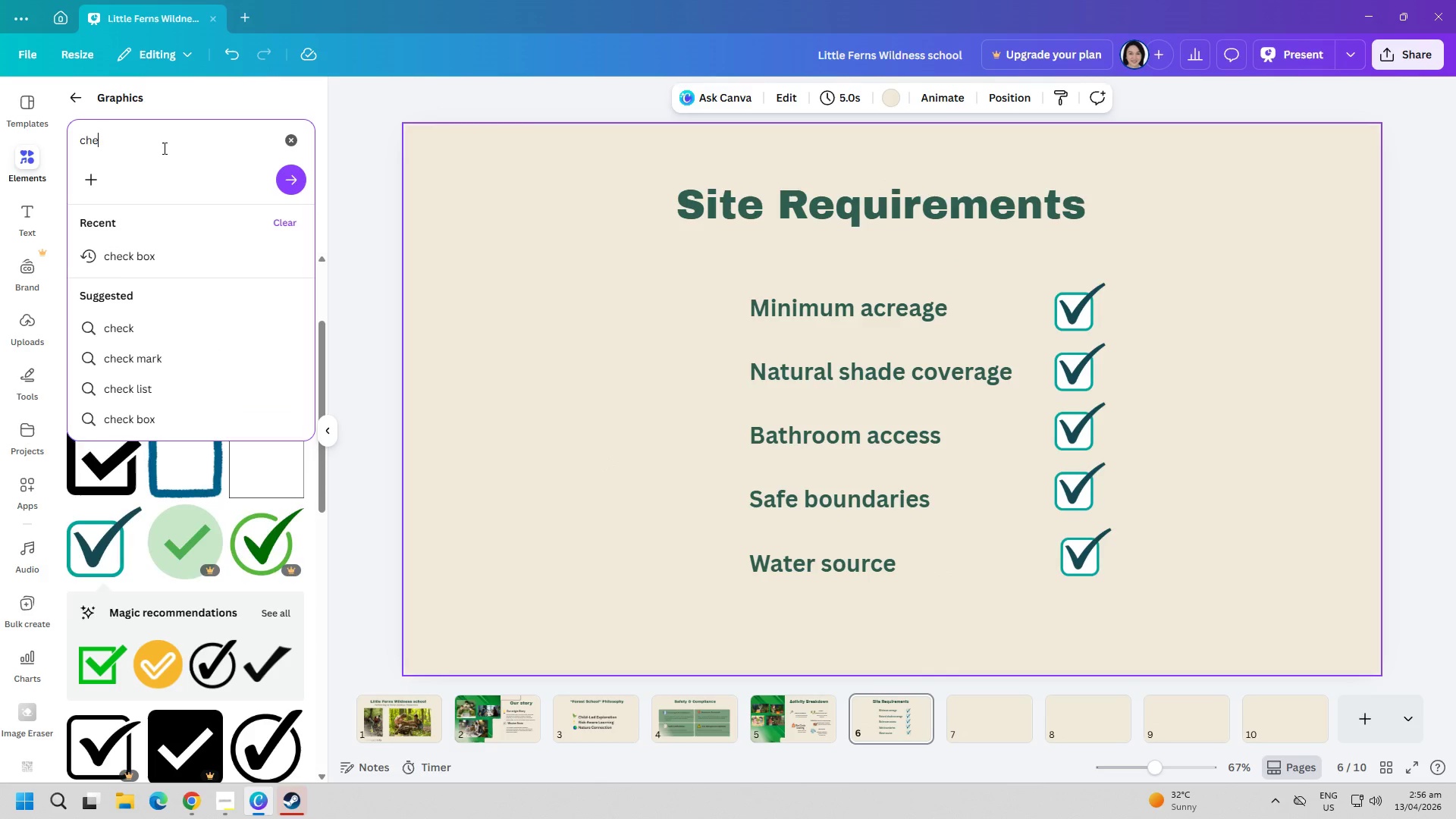 
key(Backspace)
 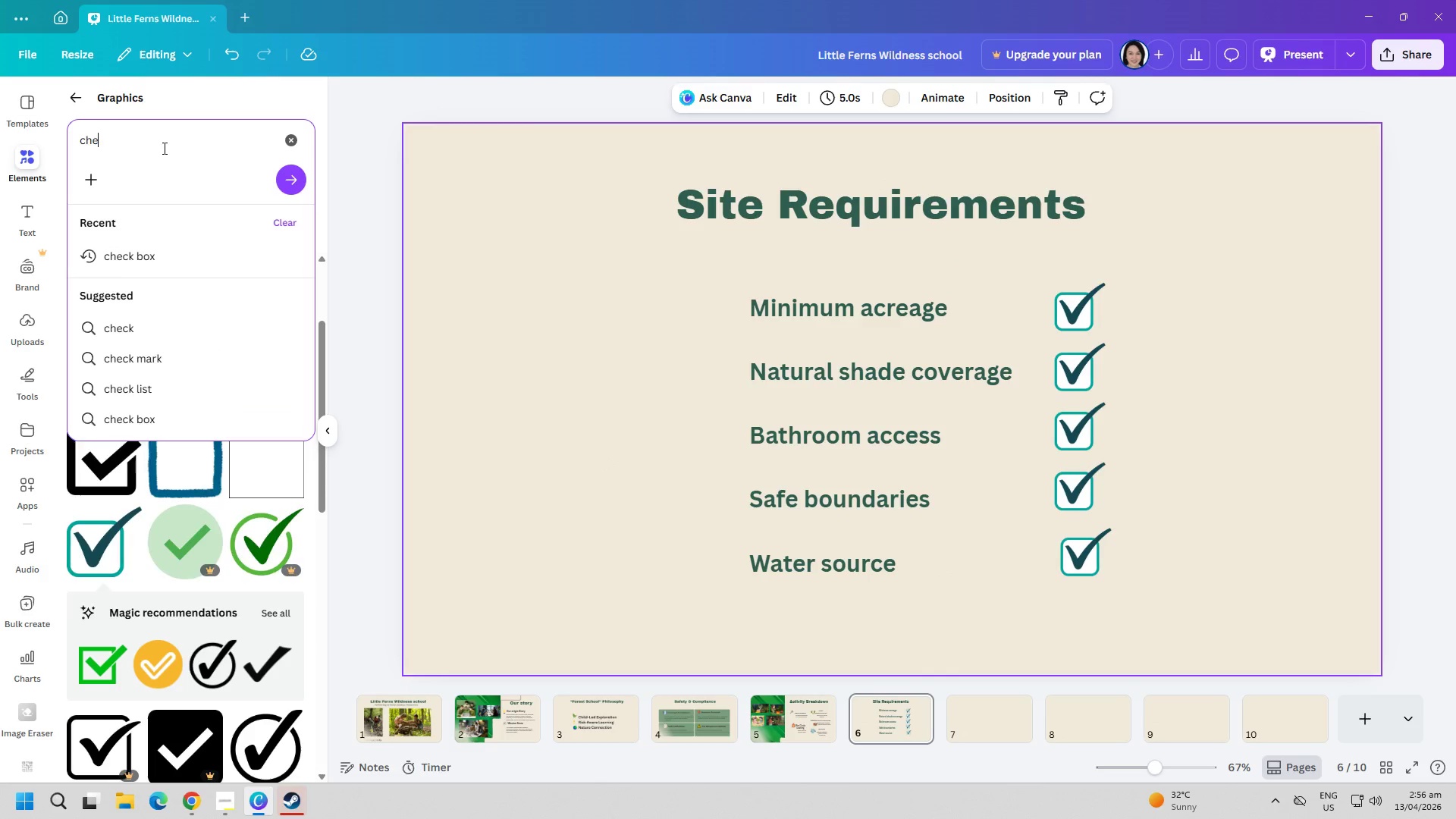 
key(Backspace)
 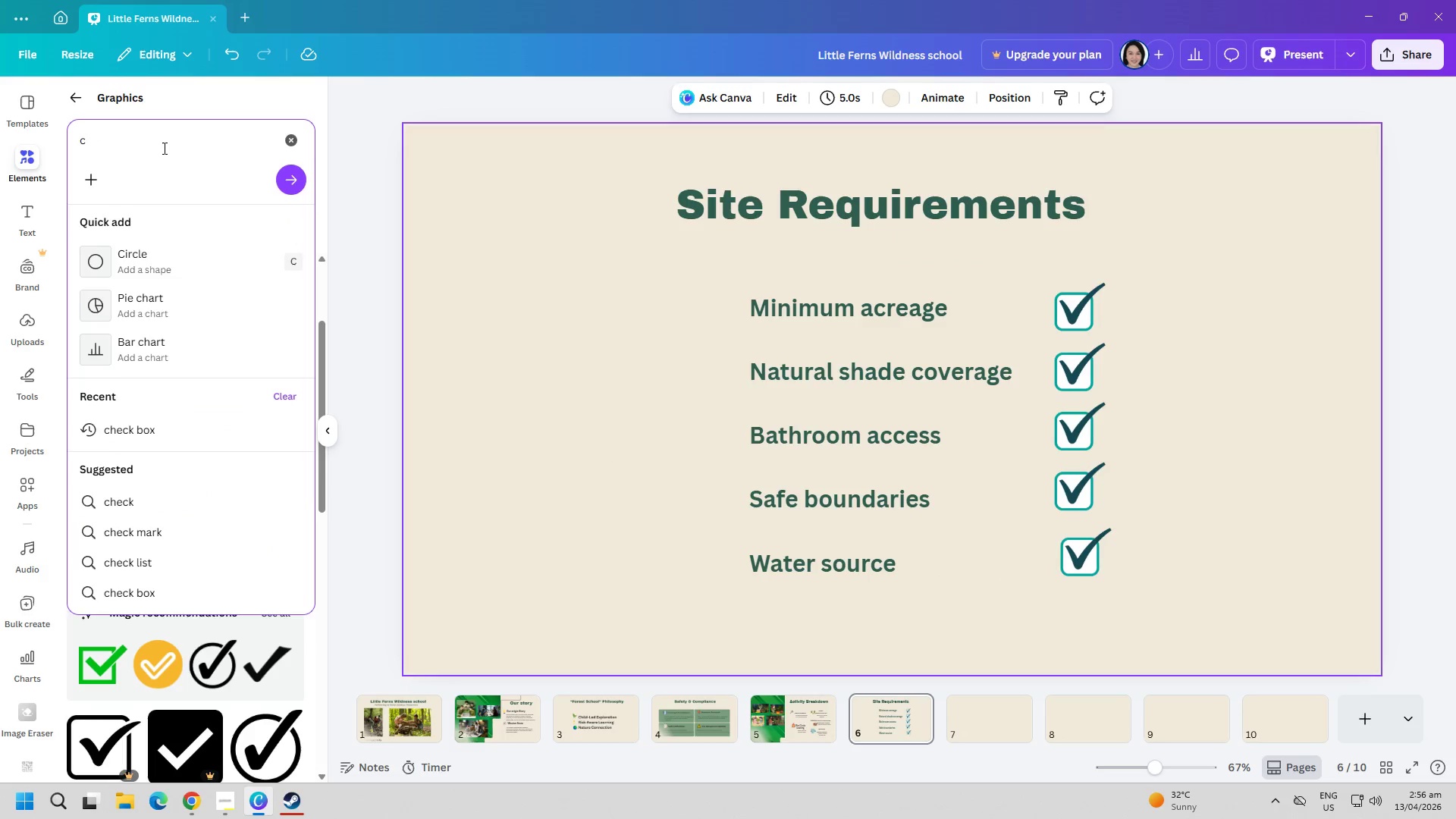 
key(Backspace)
 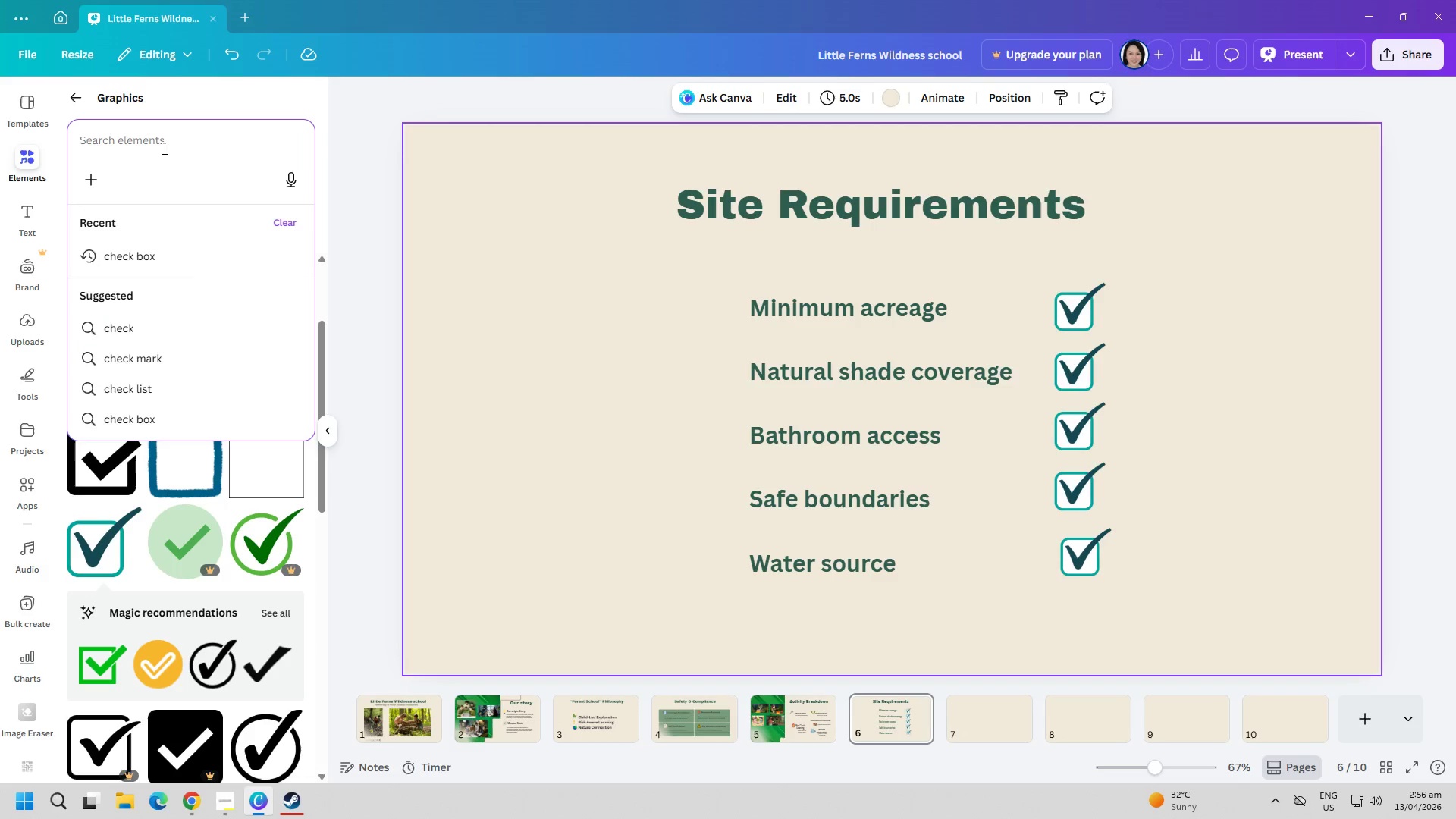 
key(Backspace)
 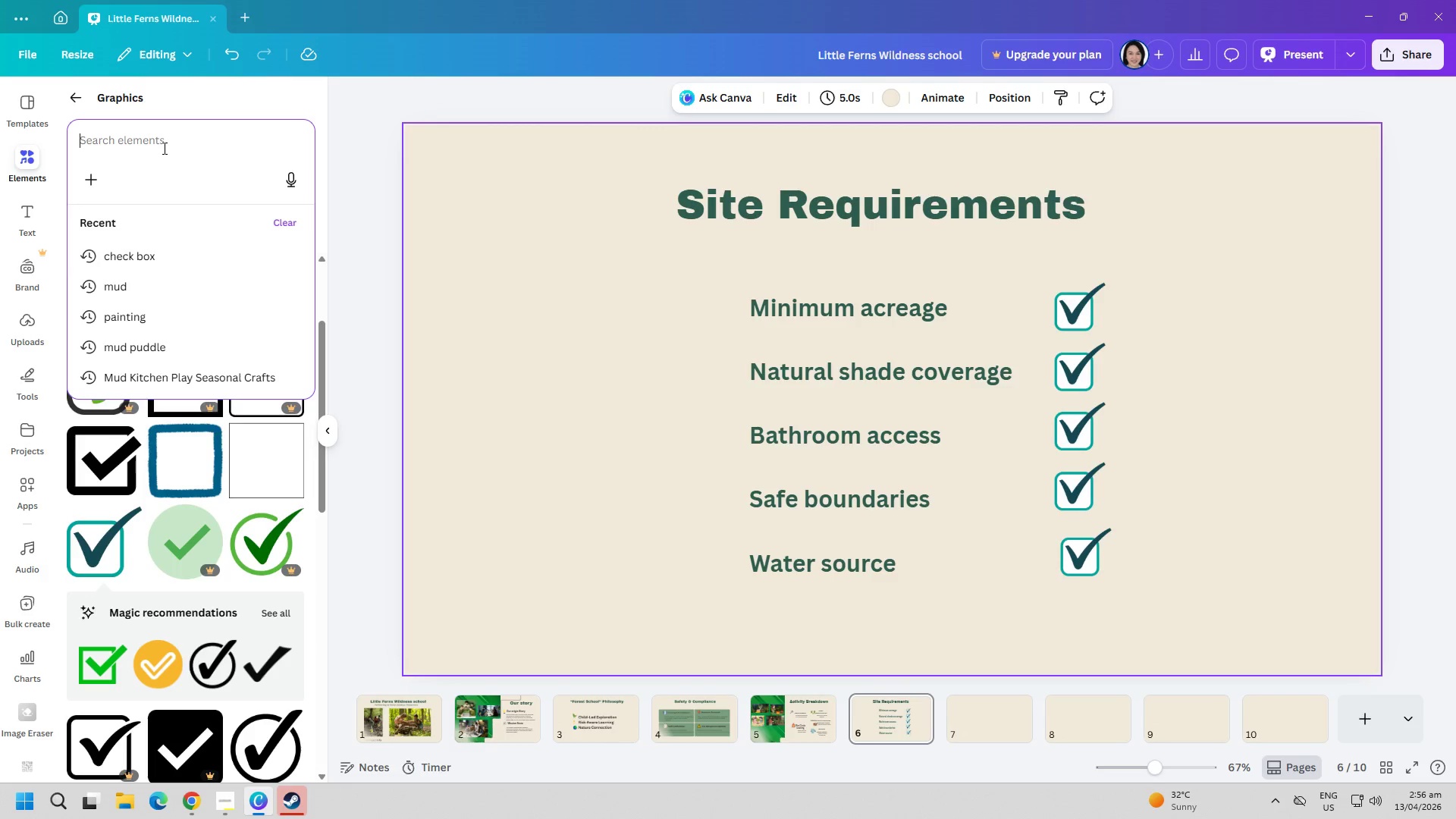 
type(trees)
 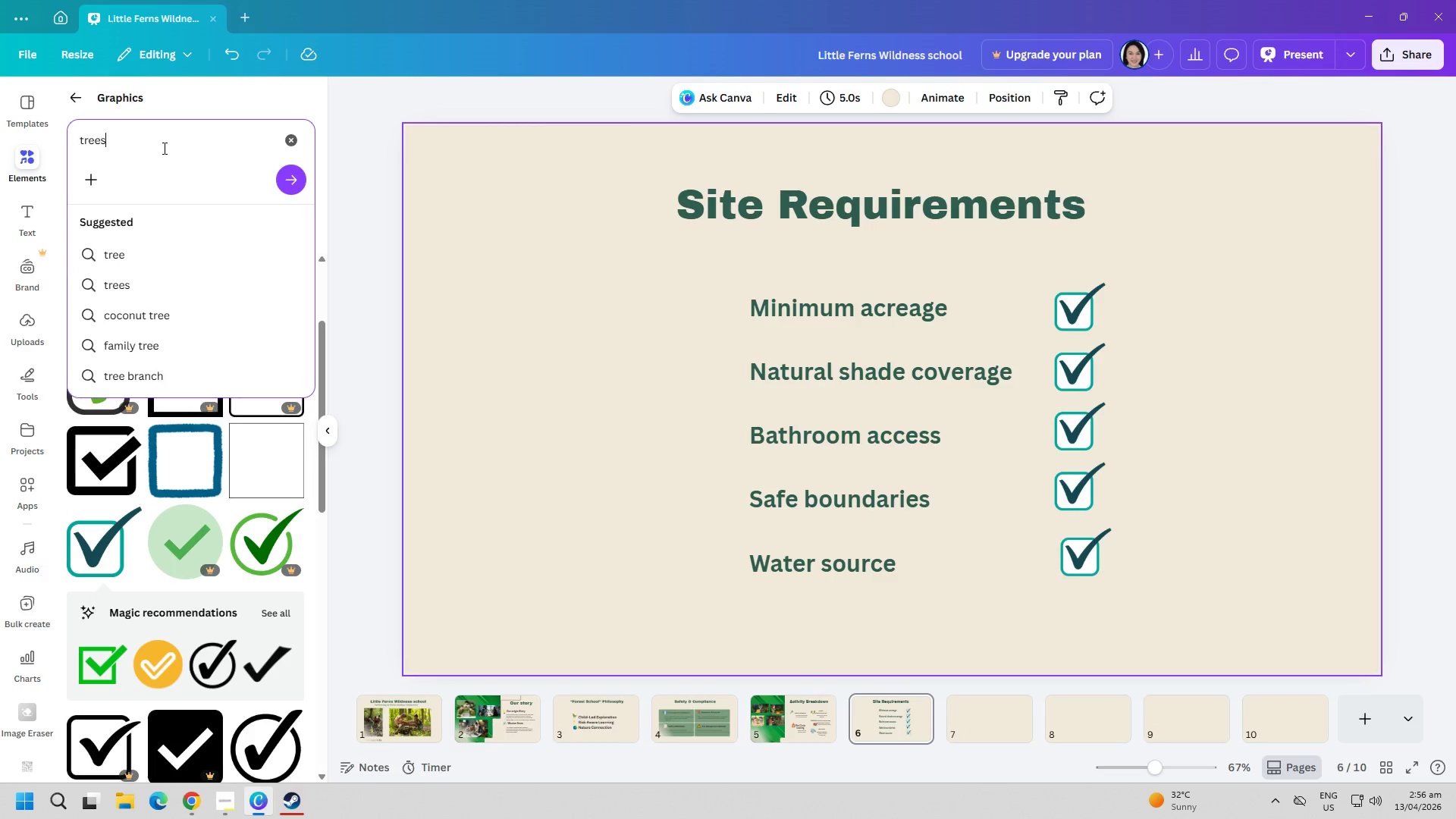 
key(Enter)
 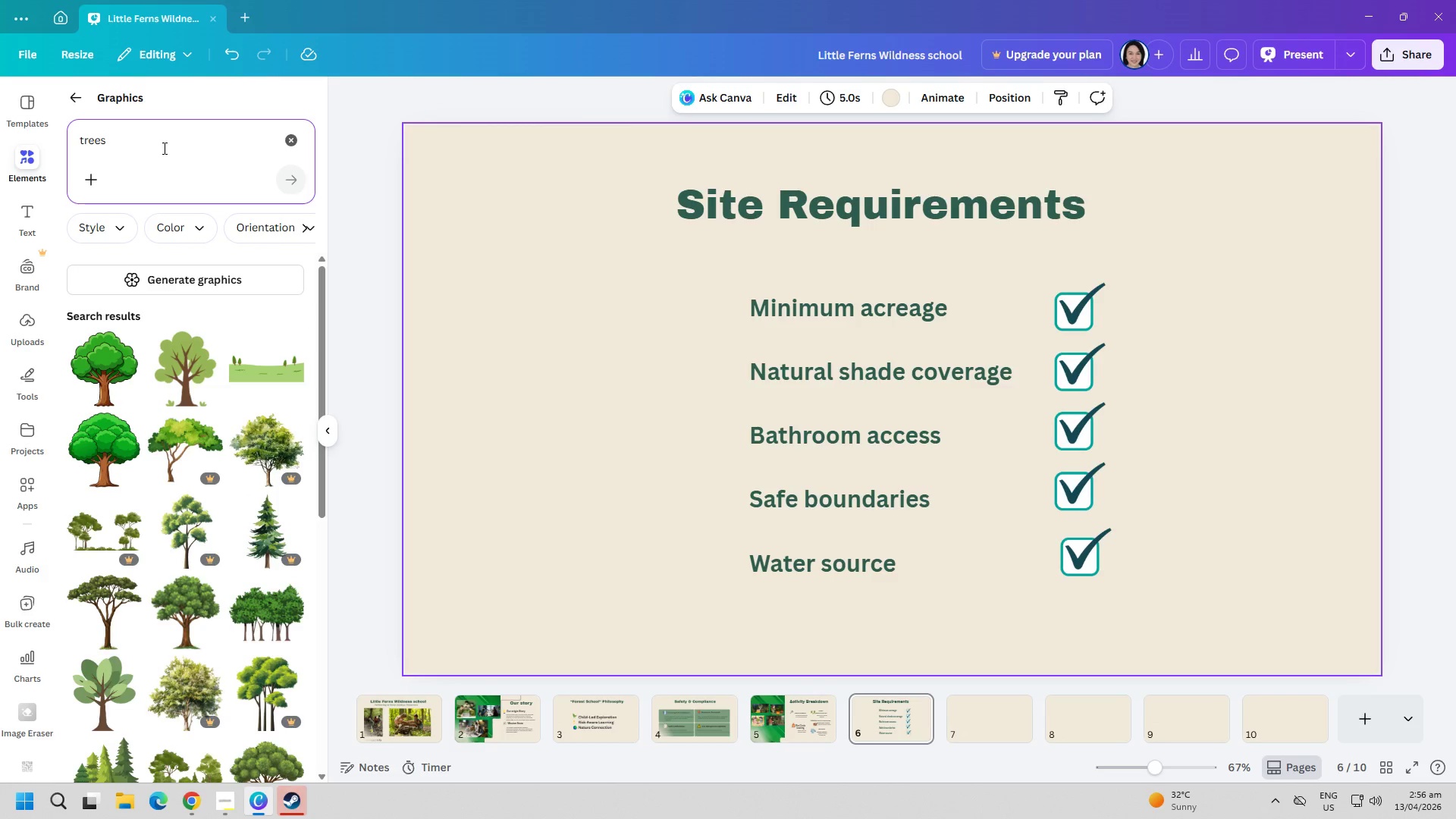 
wait(5.92)
 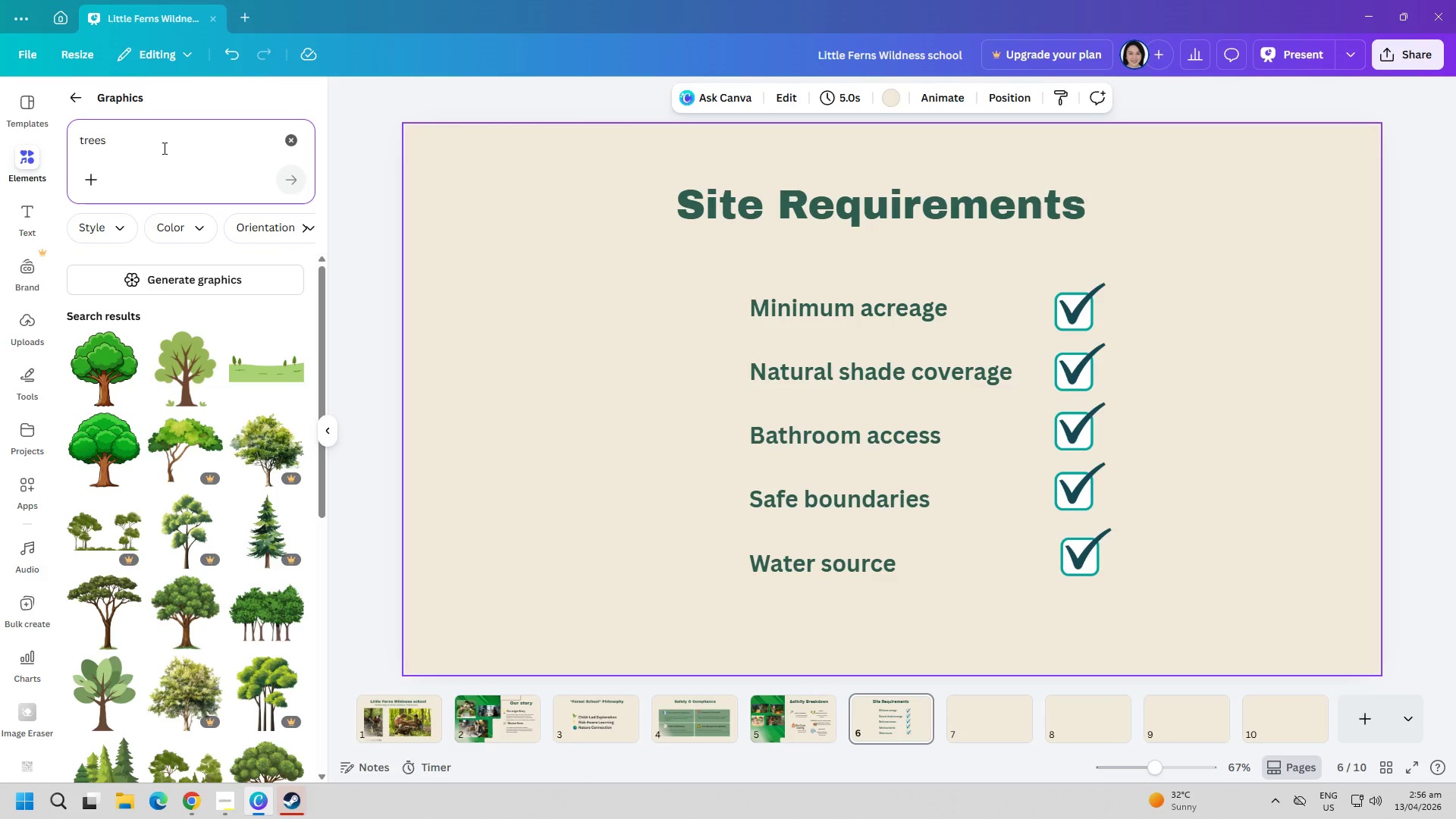 
type( anhd )
key(Backspace)
key(Backspace)
key(Backspace)
type(d sun)
 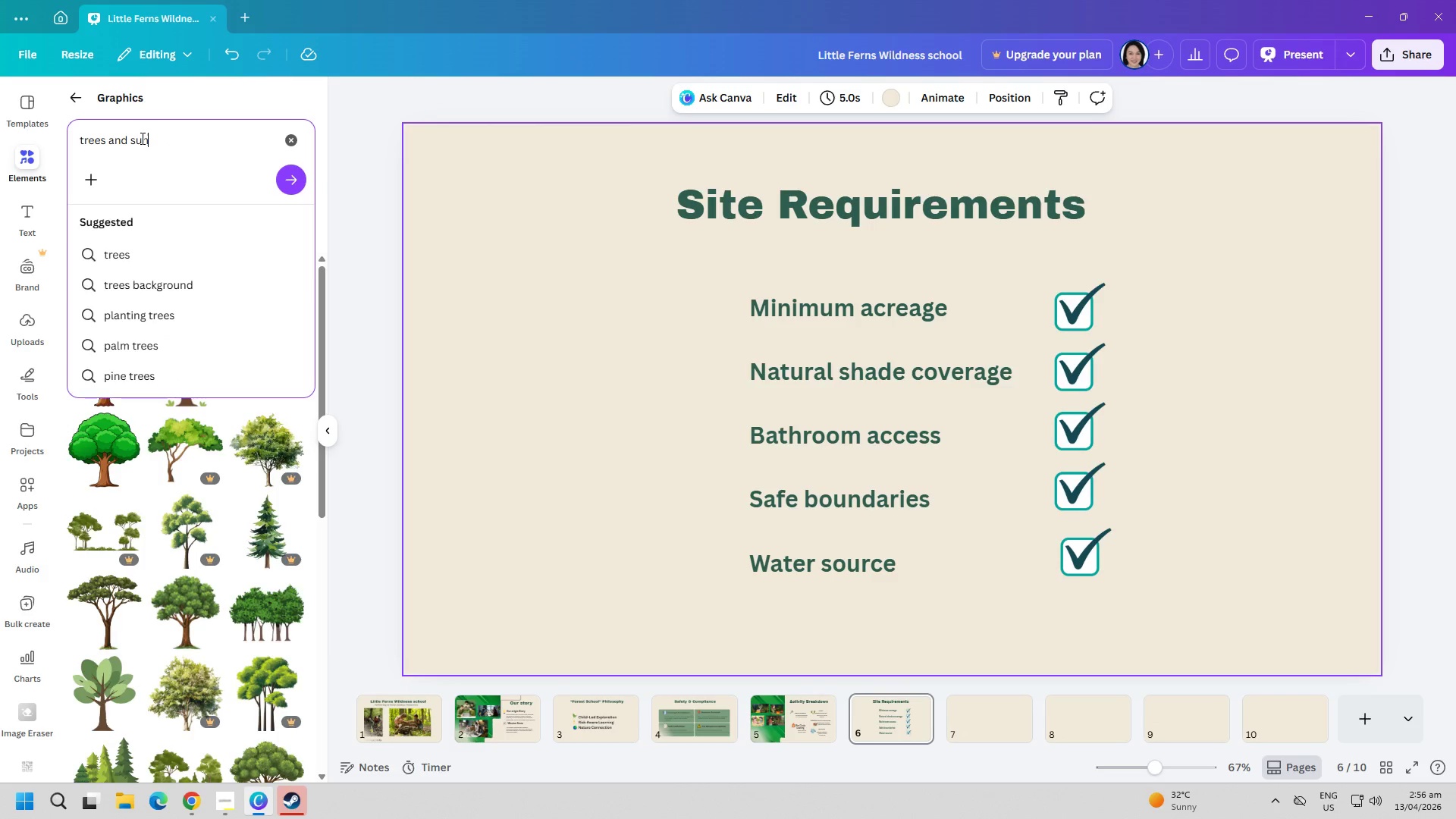 
key(Enter)
 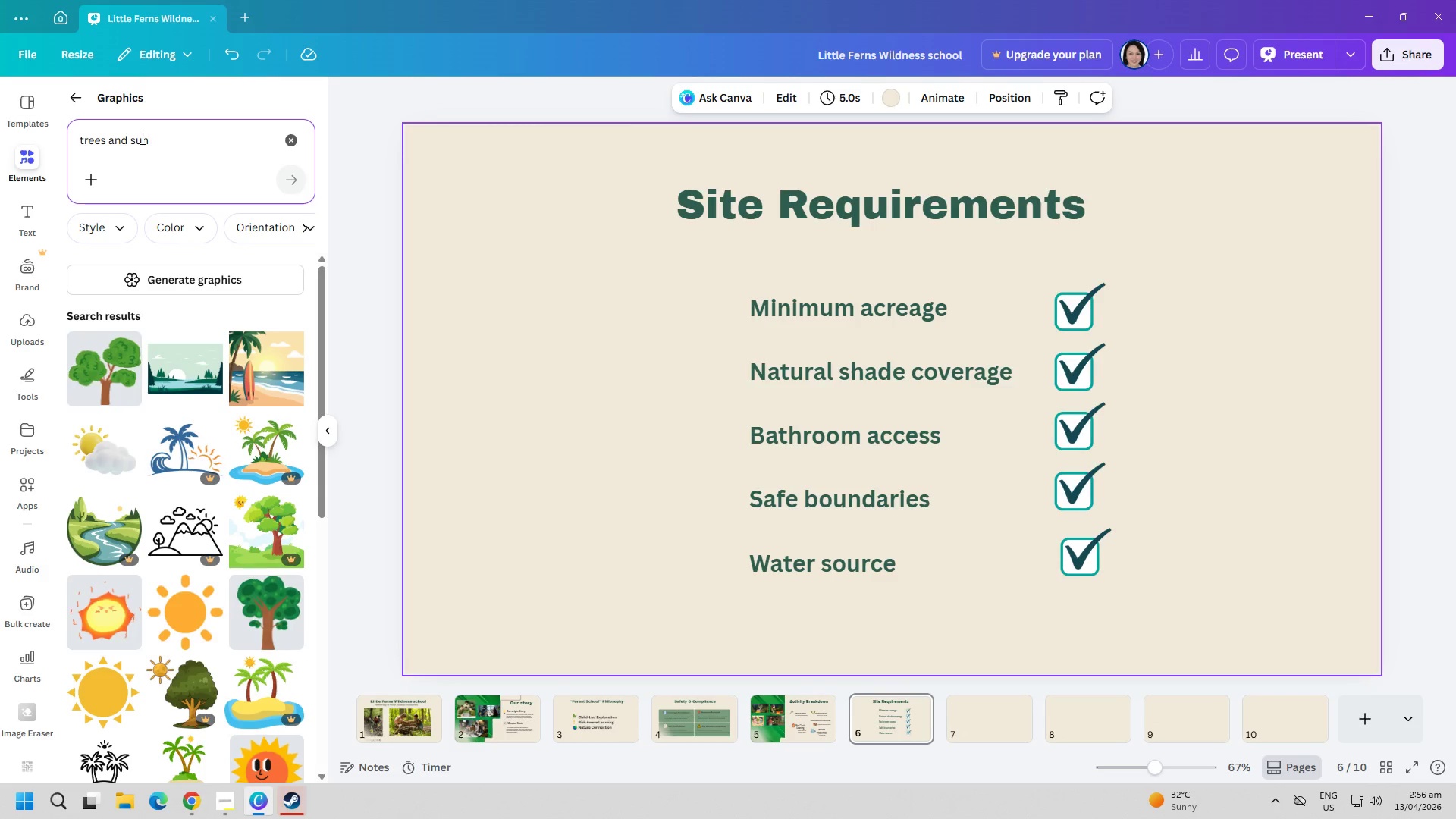 
scroll: coordinate [261, 566], scroll_direction: down, amount: 7.0
 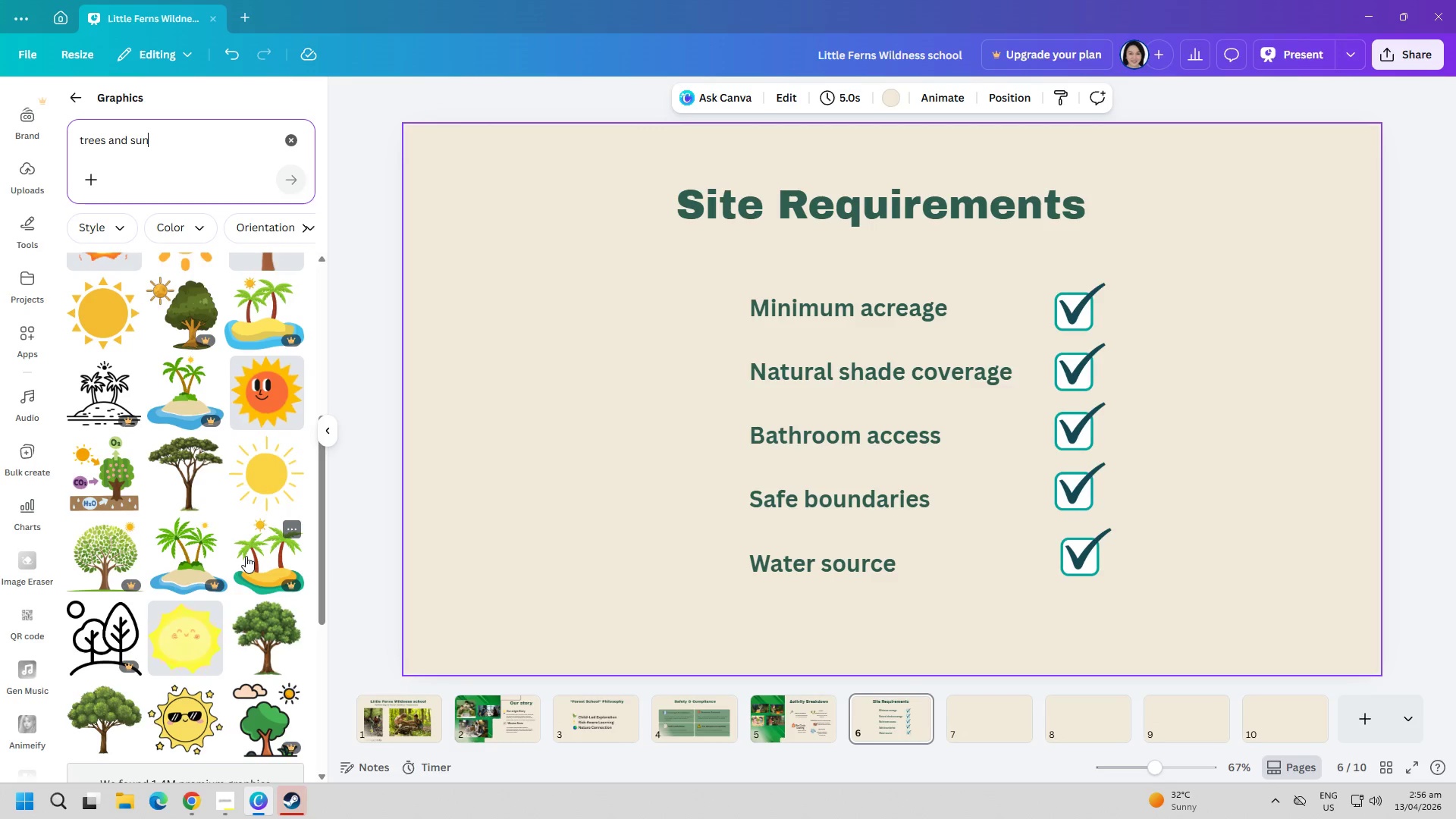 
scroll: coordinate [199, 651], scroll_direction: down, amount: 21.0
 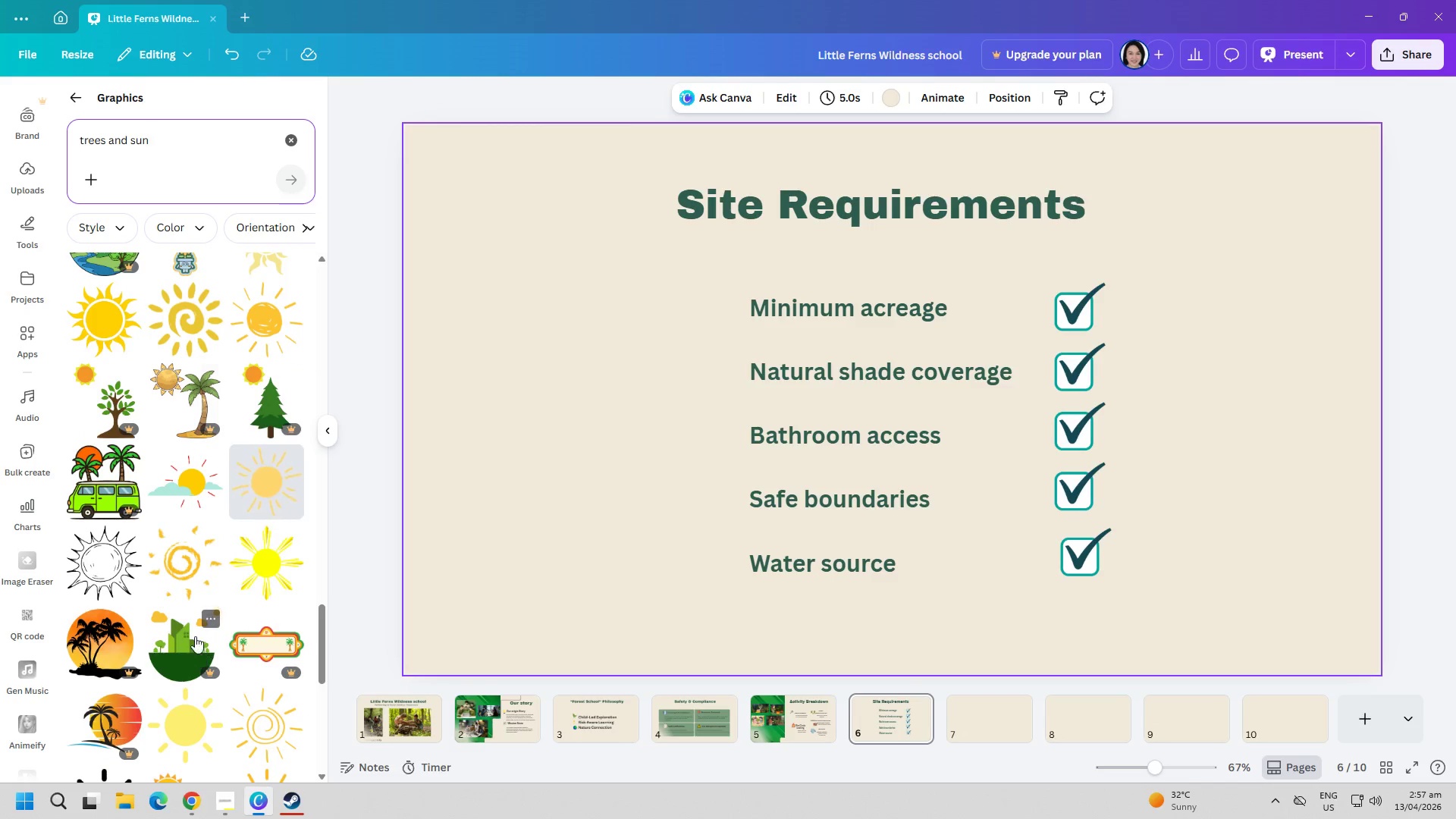 
scroll: coordinate [204, 587], scroll_direction: up, amount: 30.0
 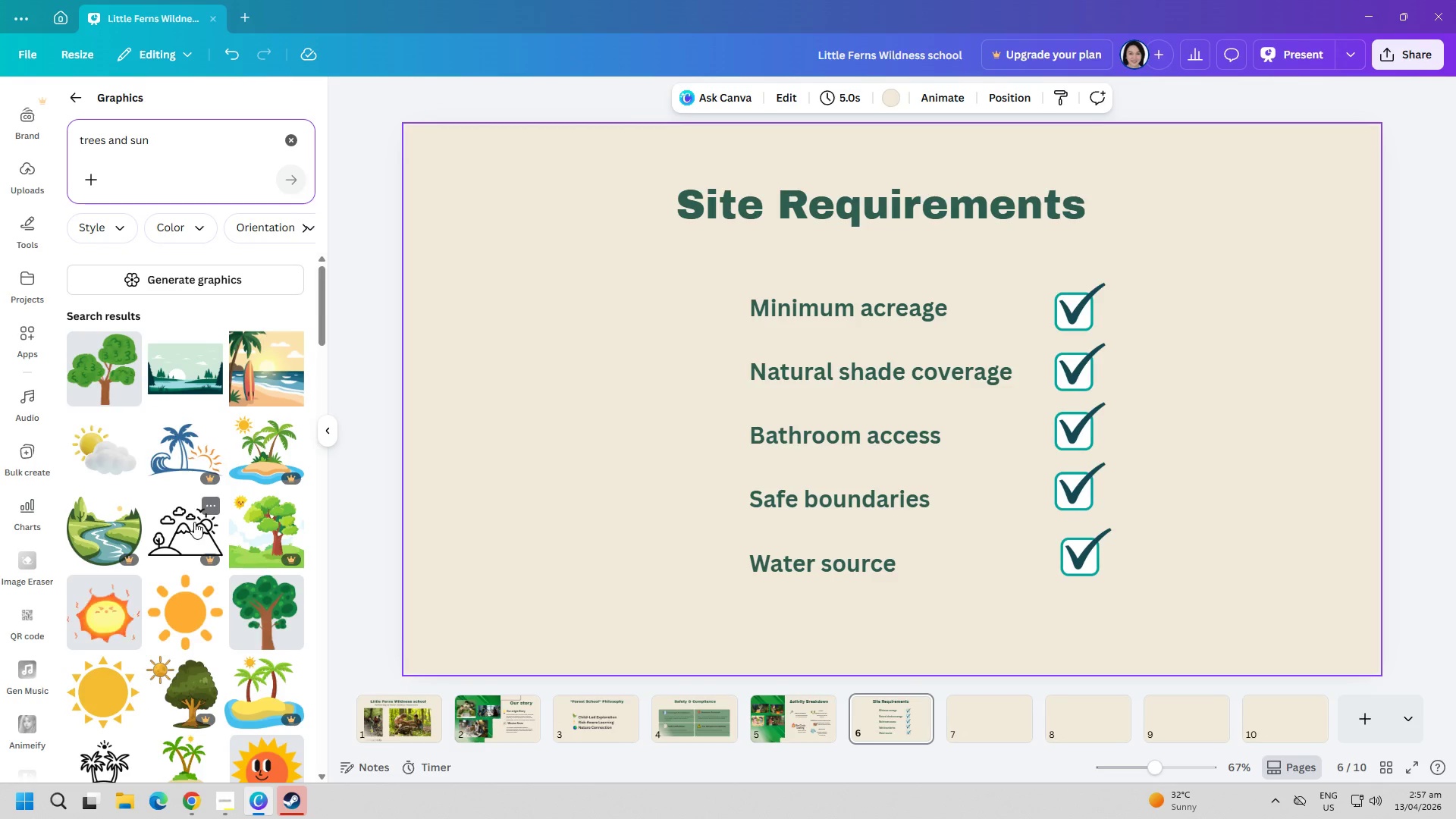 
mouse_move([143, 527])
 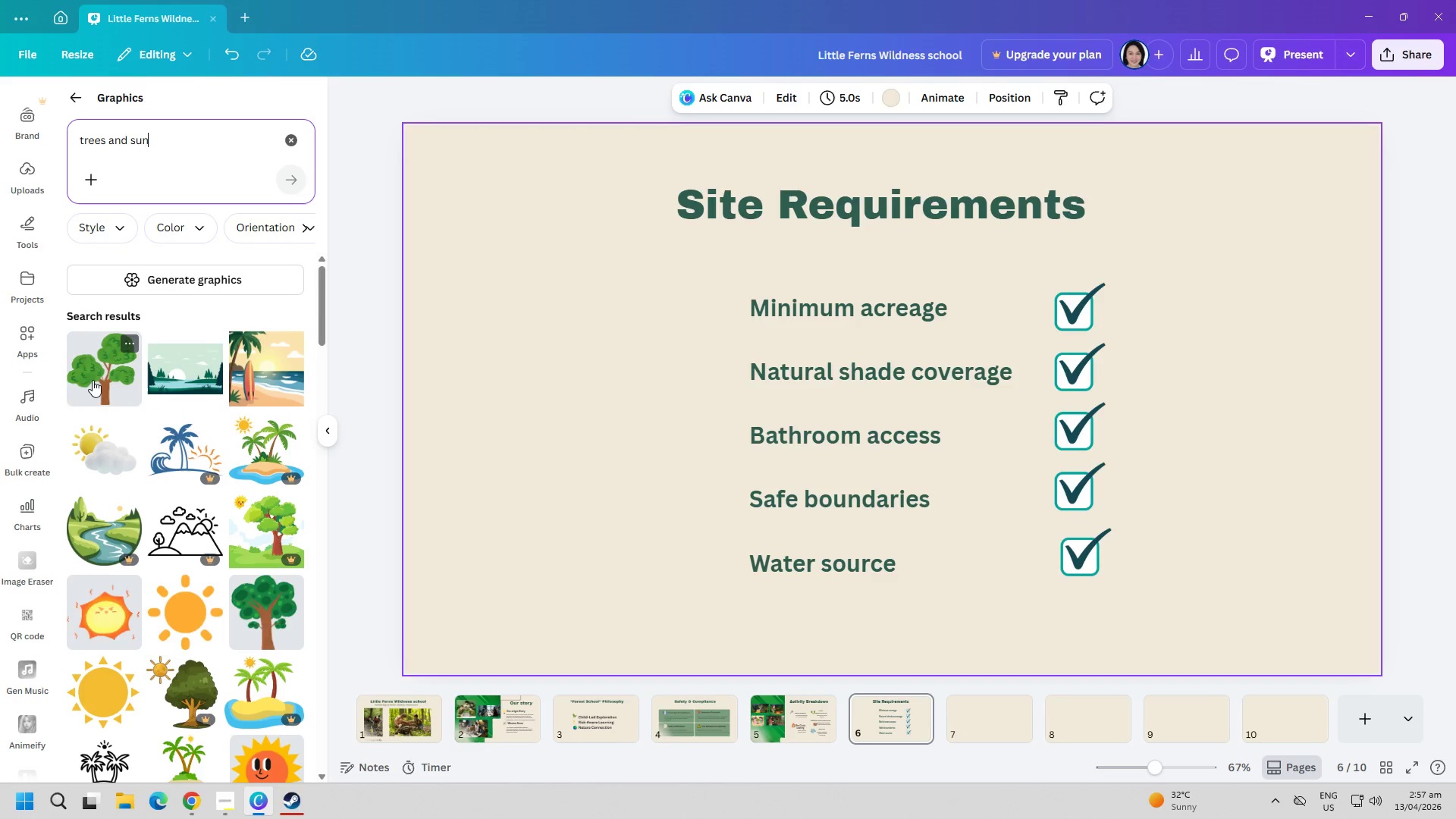 
left_click([93, 378])
 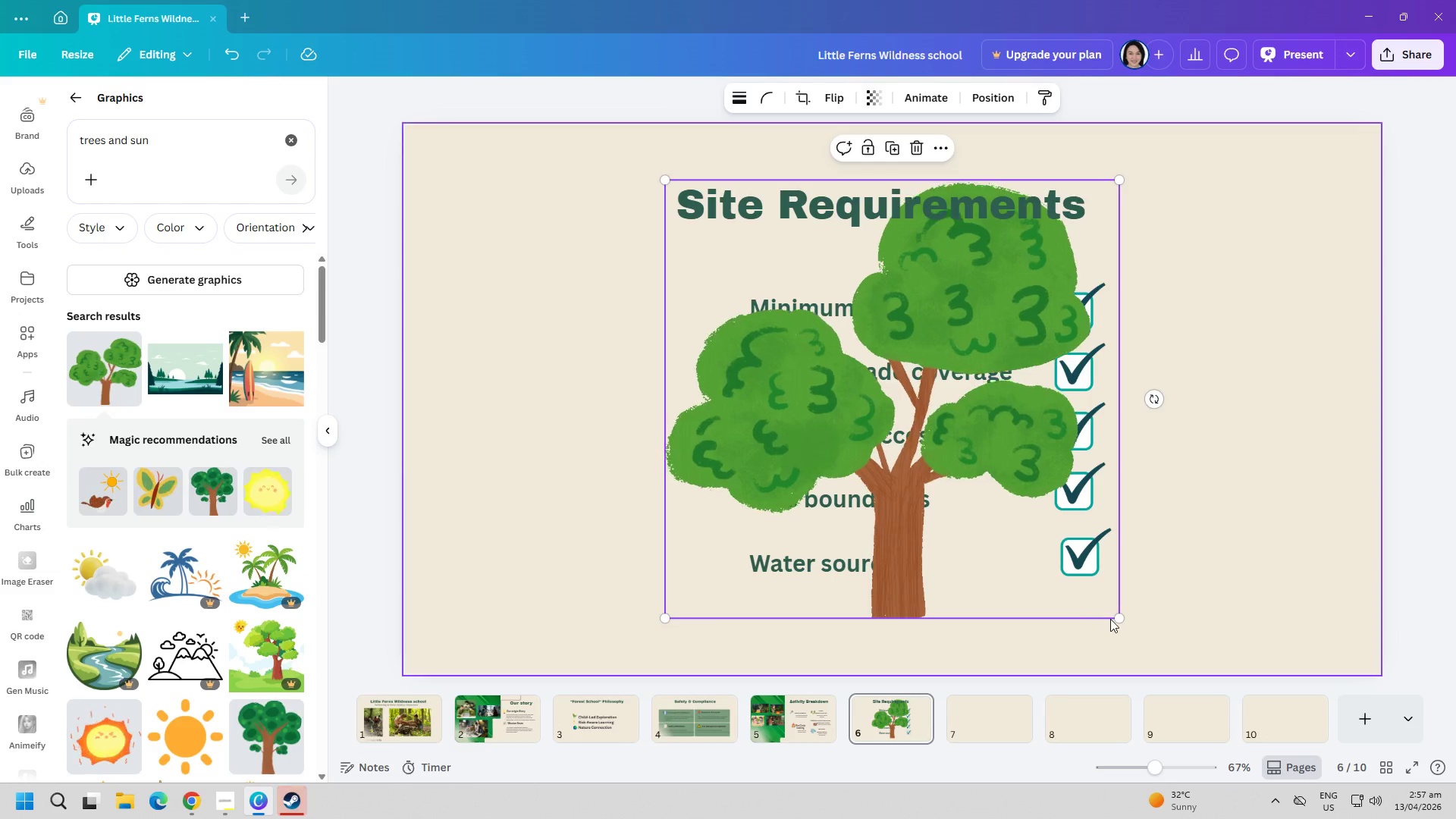 
left_click_drag(start_coordinate=[1119, 619], to_coordinate=[703, 370])
 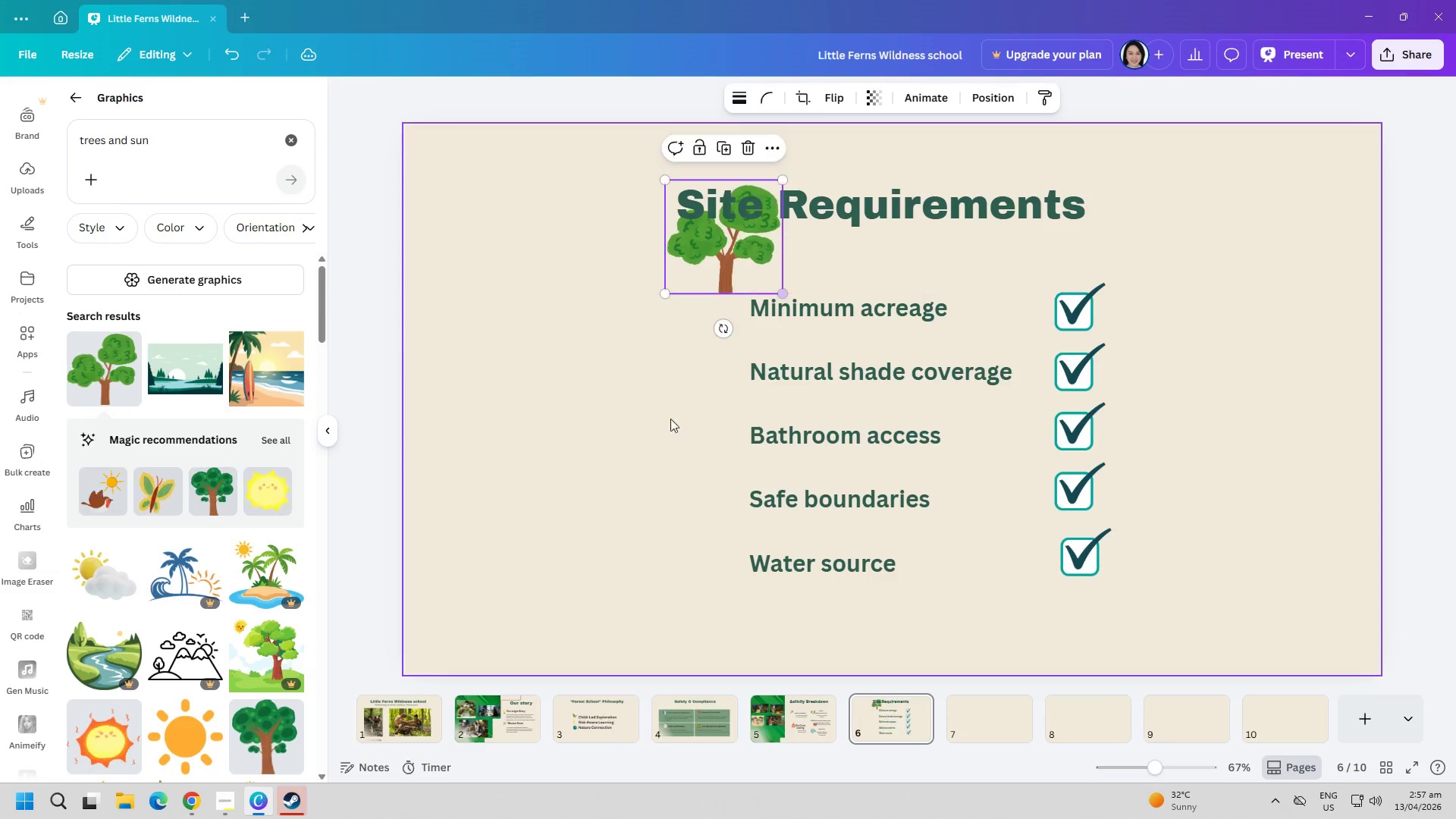 
left_click([655, 441])
 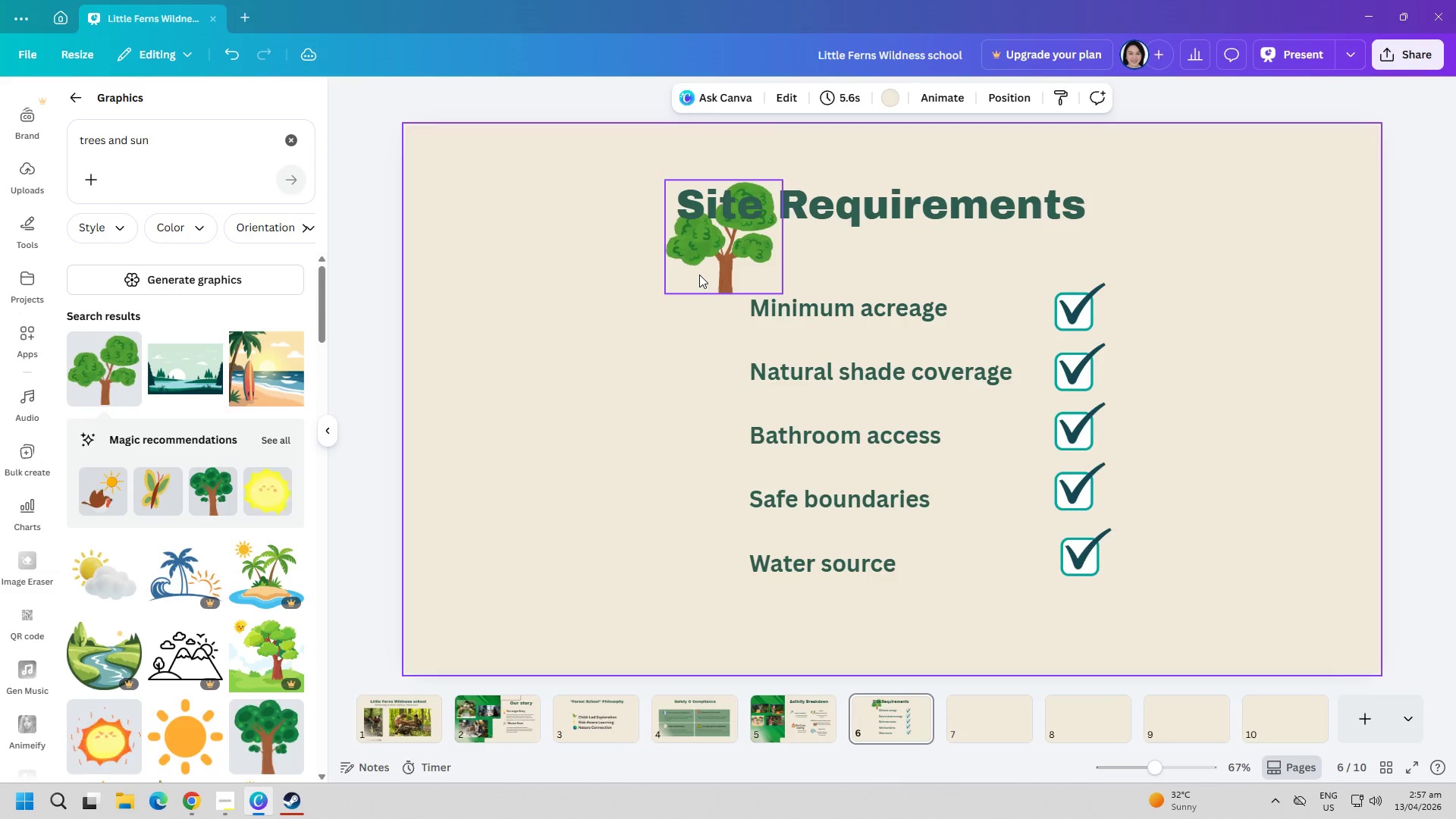 
left_click_drag(start_coordinate=[701, 275], to_coordinate=[626, 404])
 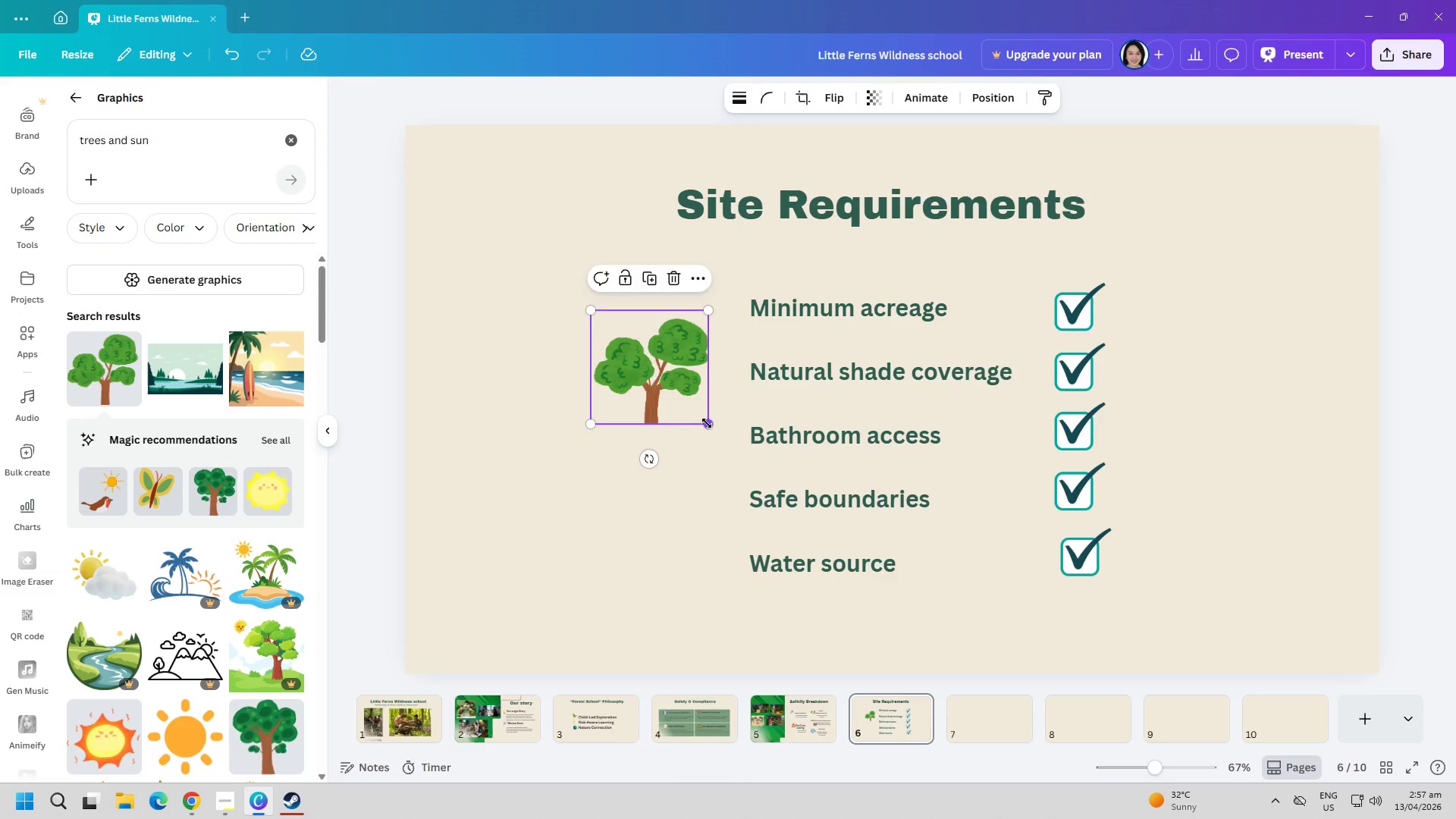 
left_click_drag(start_coordinate=[707, 423], to_coordinate=[655, 356])
 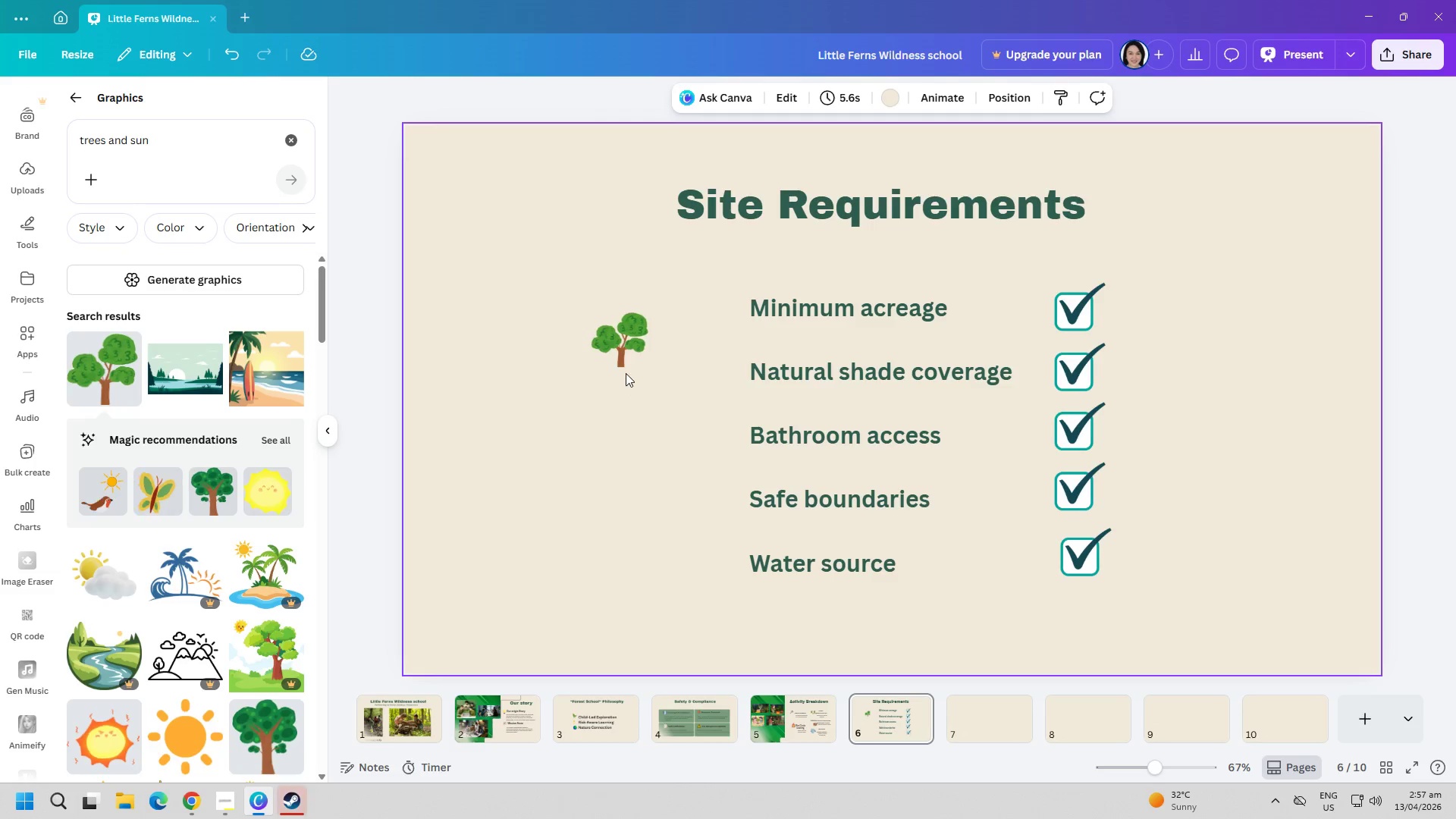 
left_click_drag(start_coordinate=[626, 365], to_coordinate=[680, 397])
 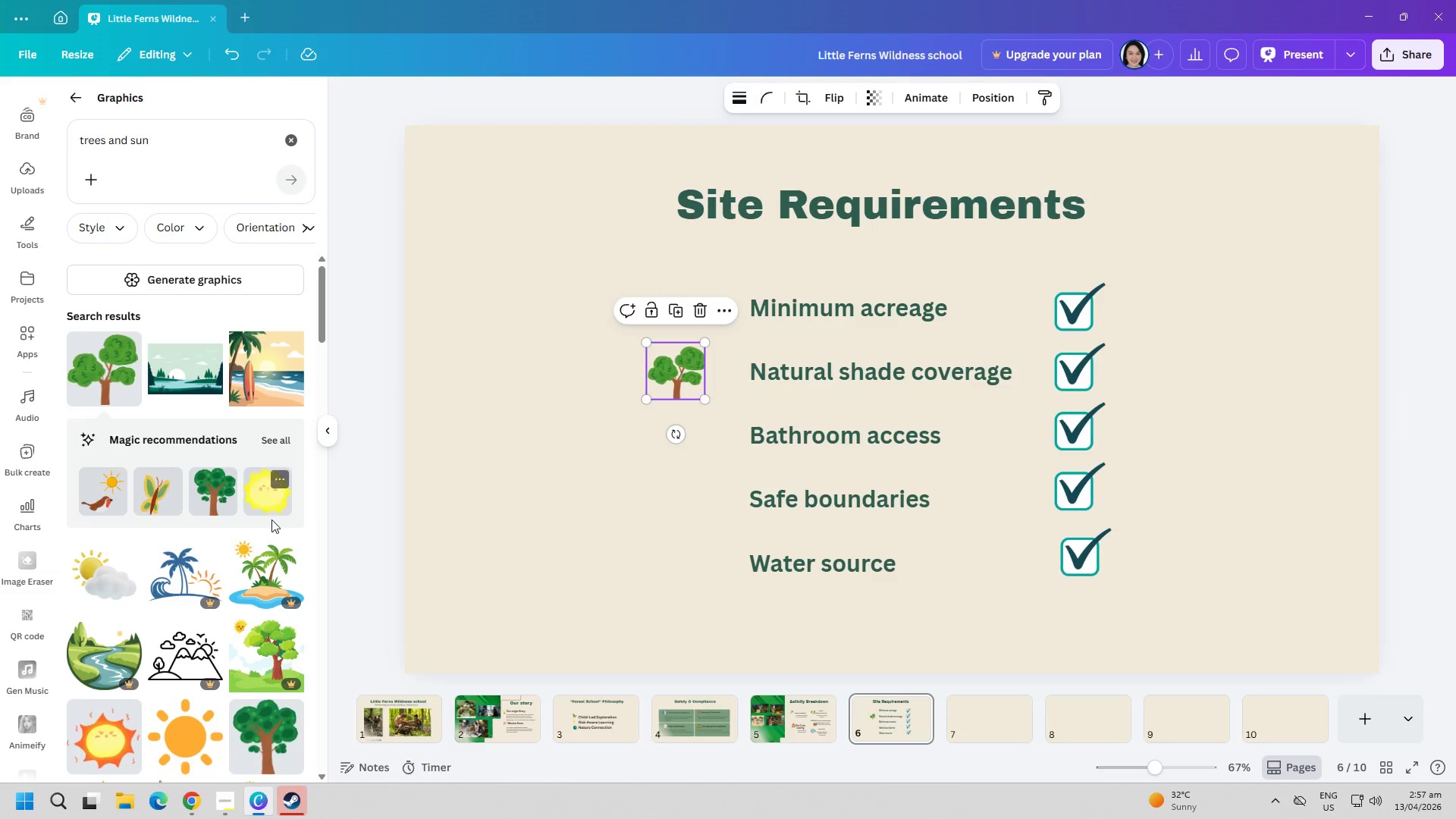 
scroll: coordinate [244, 562], scroll_direction: down, amount: 1.0
 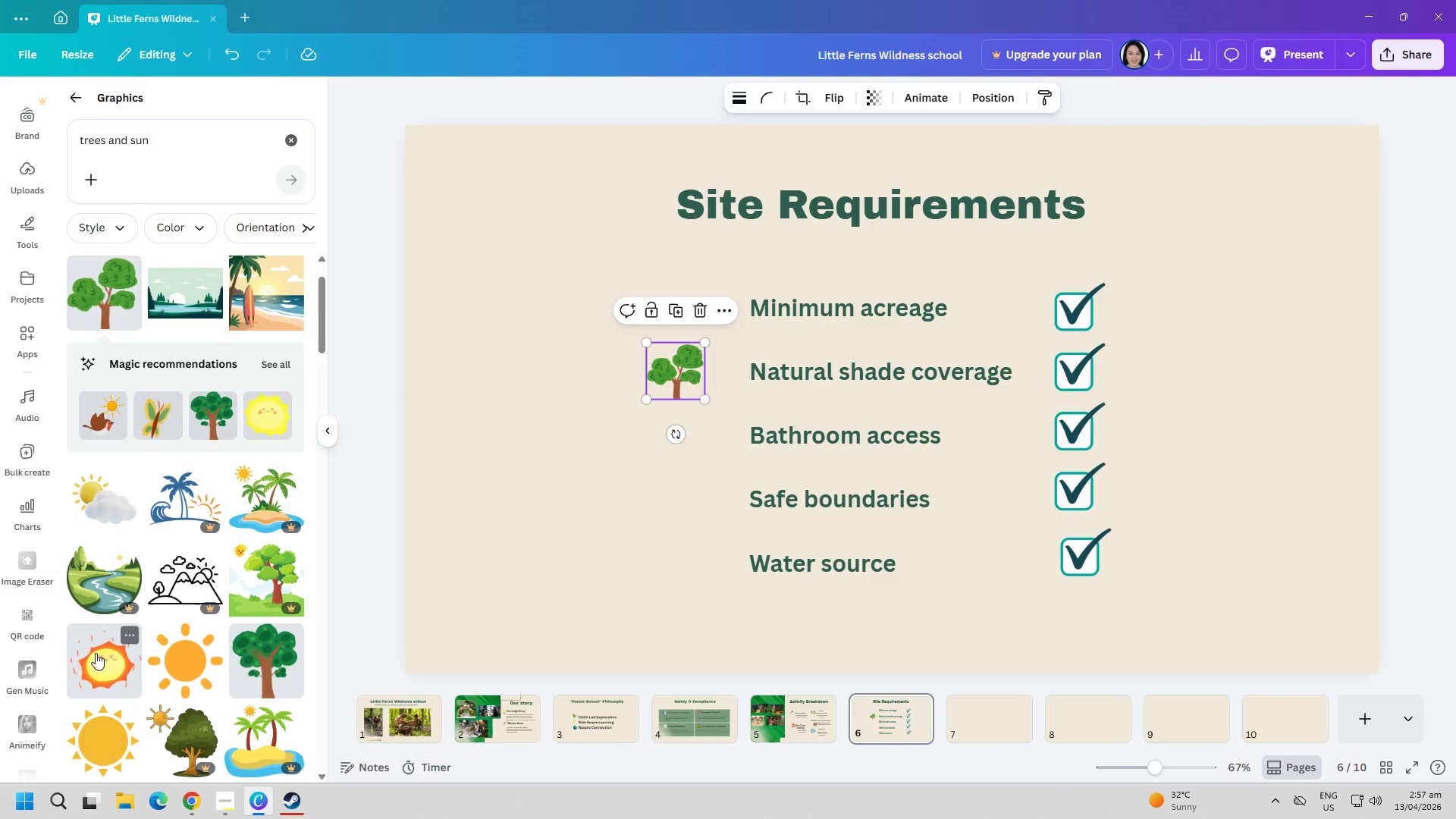 
left_click([99, 667])
 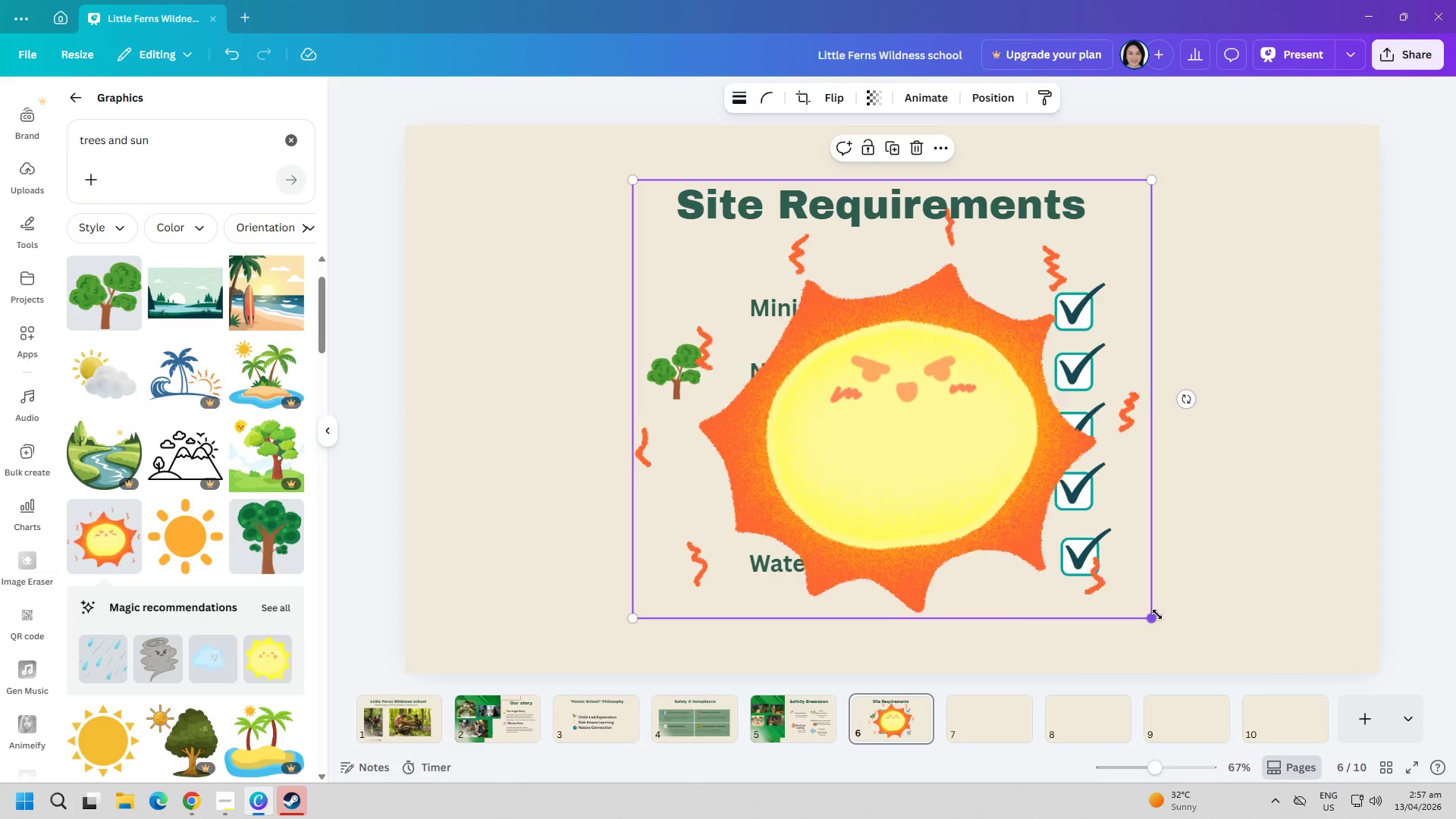 
left_click_drag(start_coordinate=[1150, 622], to_coordinate=[645, 239])
 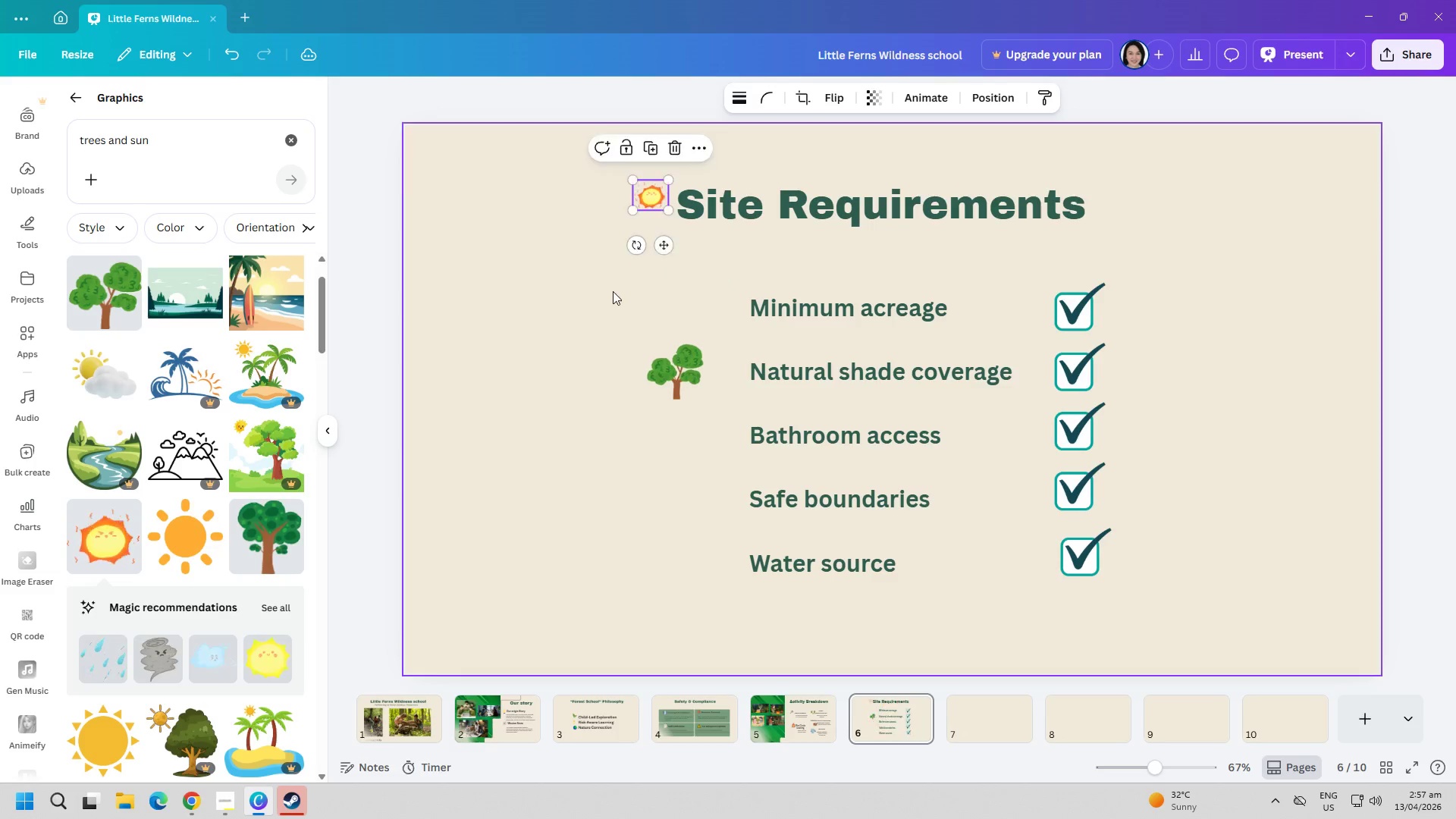 
left_click([613, 291])
 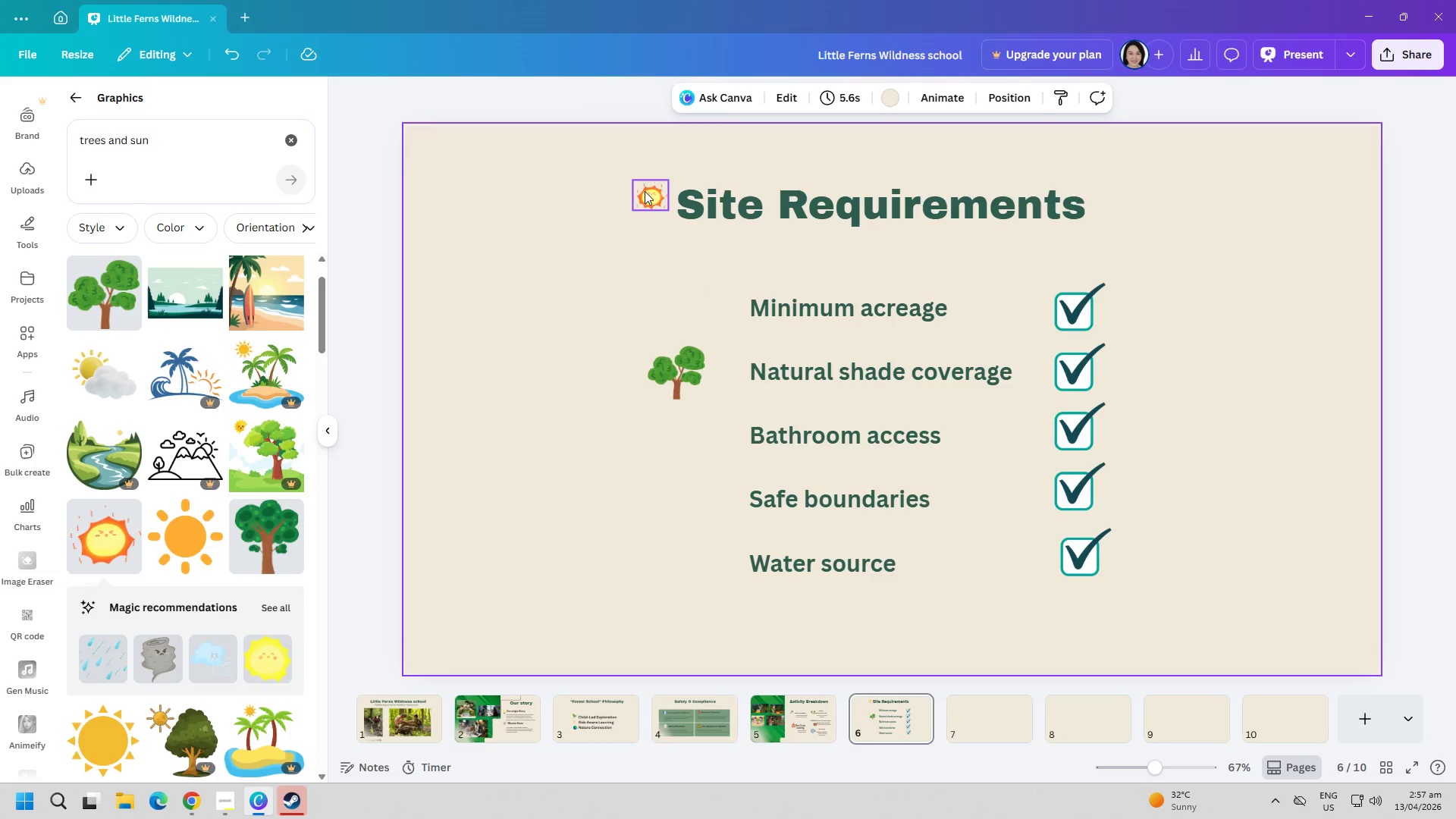 
left_click_drag(start_coordinate=[648, 192], to_coordinate=[696, 349])
 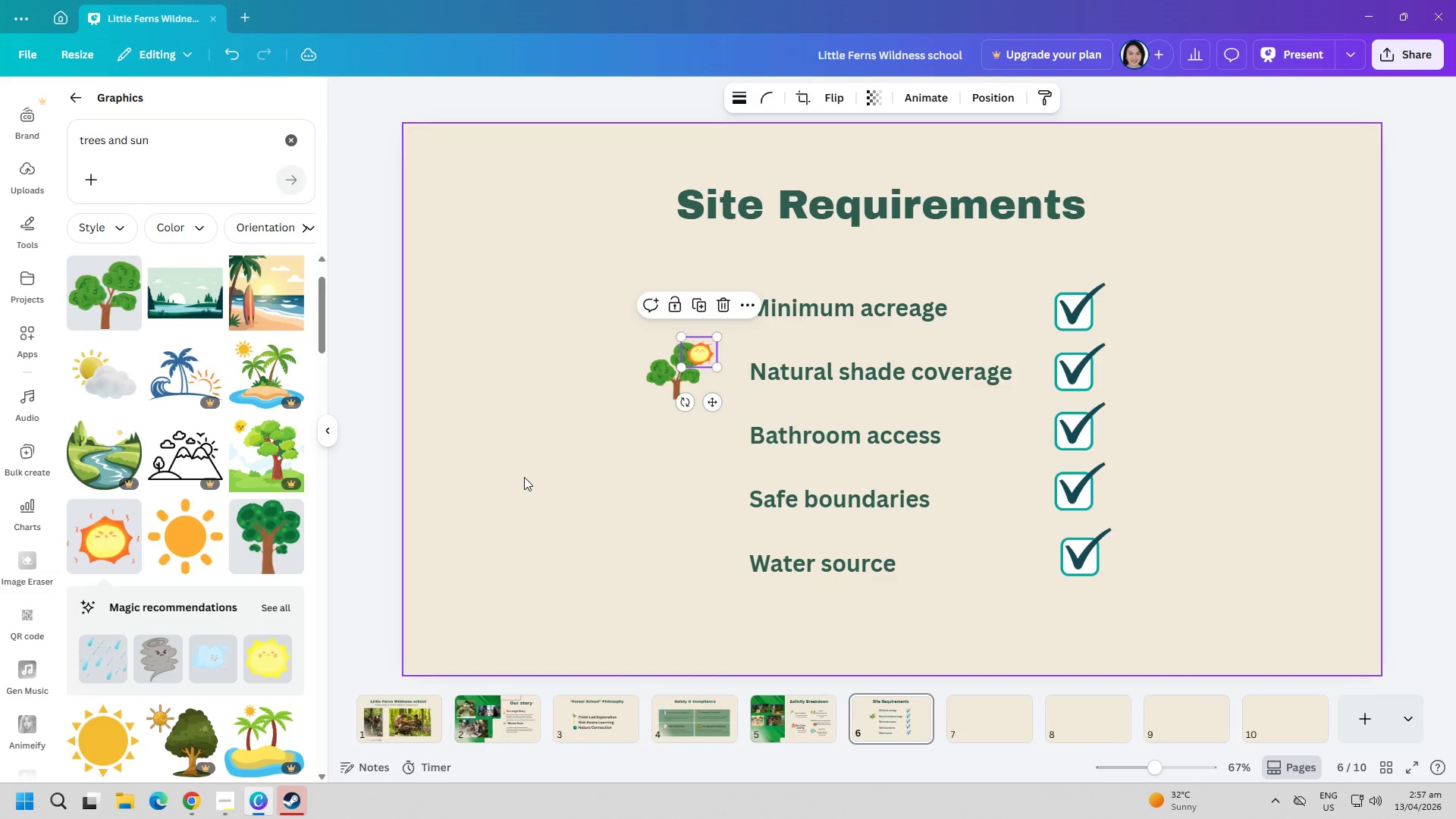 
left_click([524, 477])
 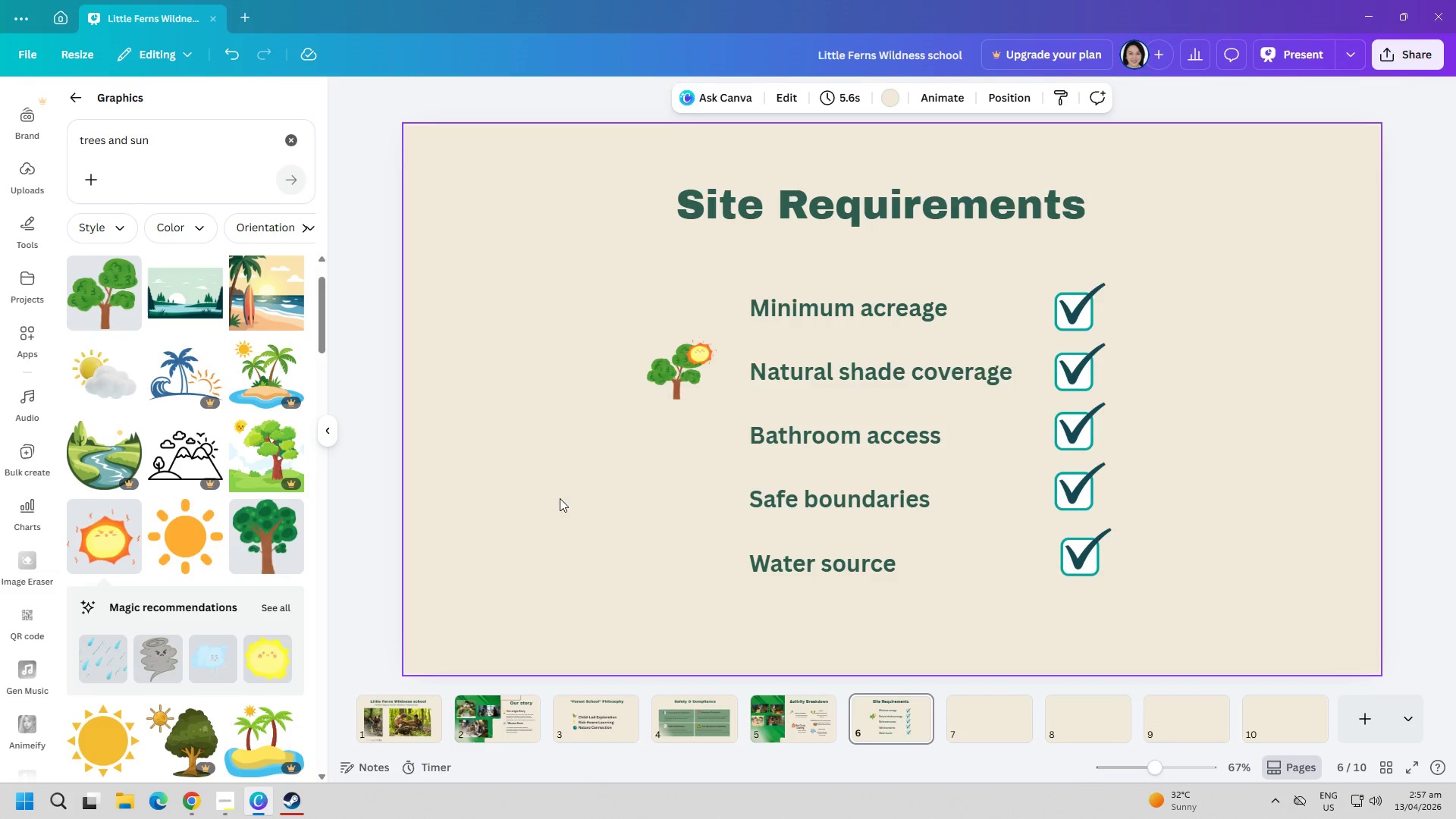 
left_click_drag(start_coordinate=[699, 347], to_coordinate=[714, 344])
 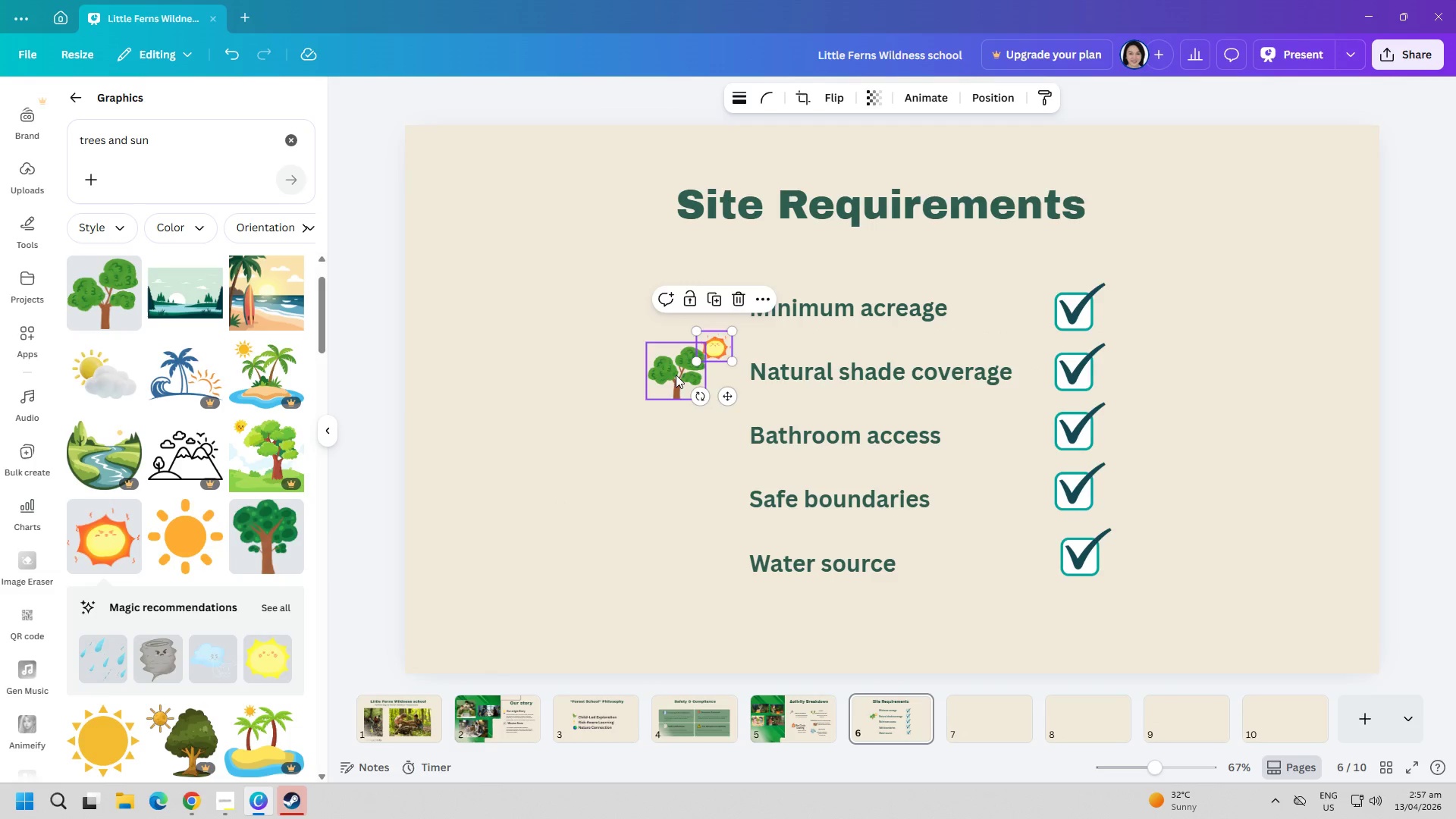 
left_click_drag(start_coordinate=[677, 376], to_coordinate=[689, 380])
 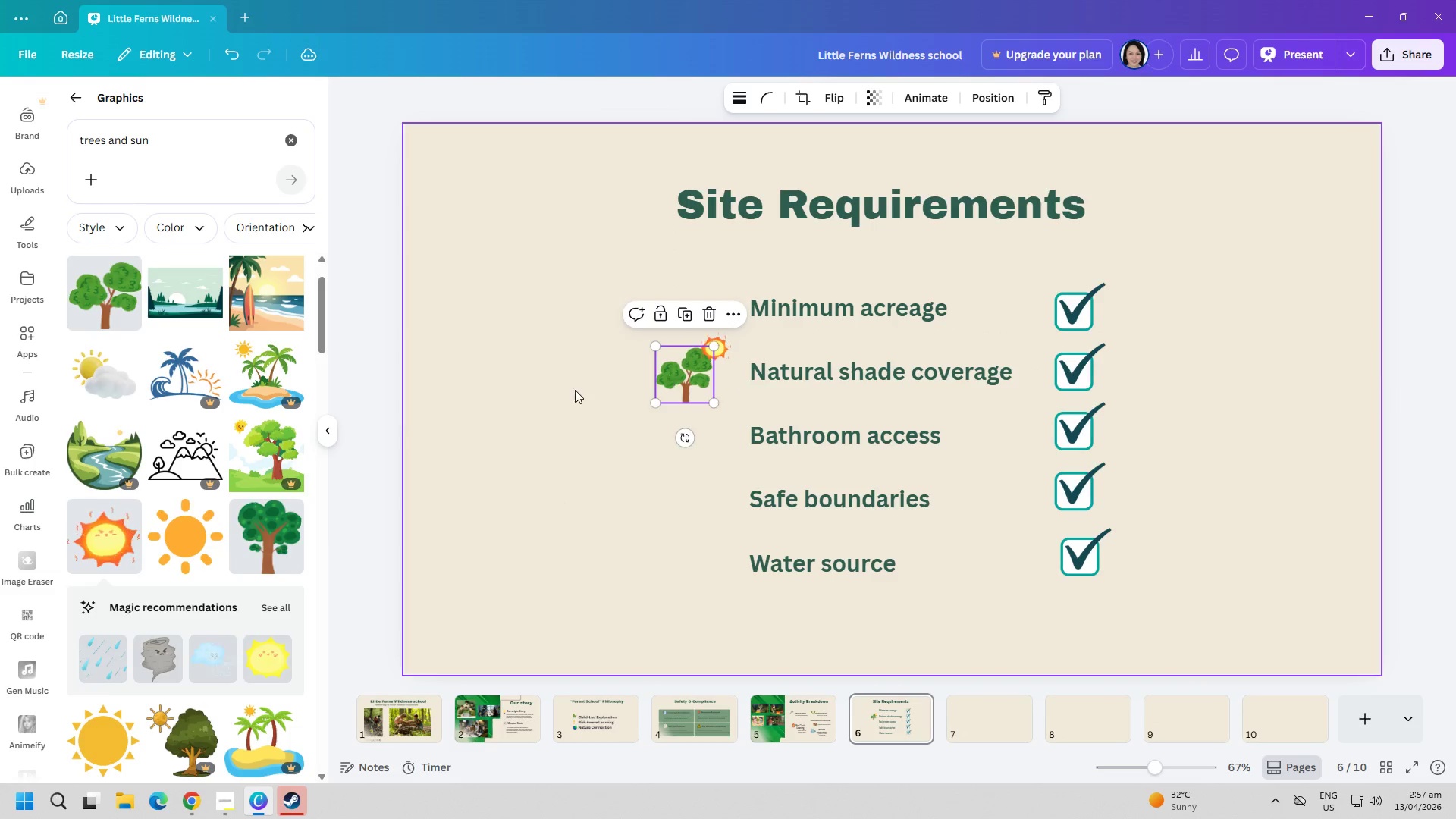 
left_click([565, 390])
 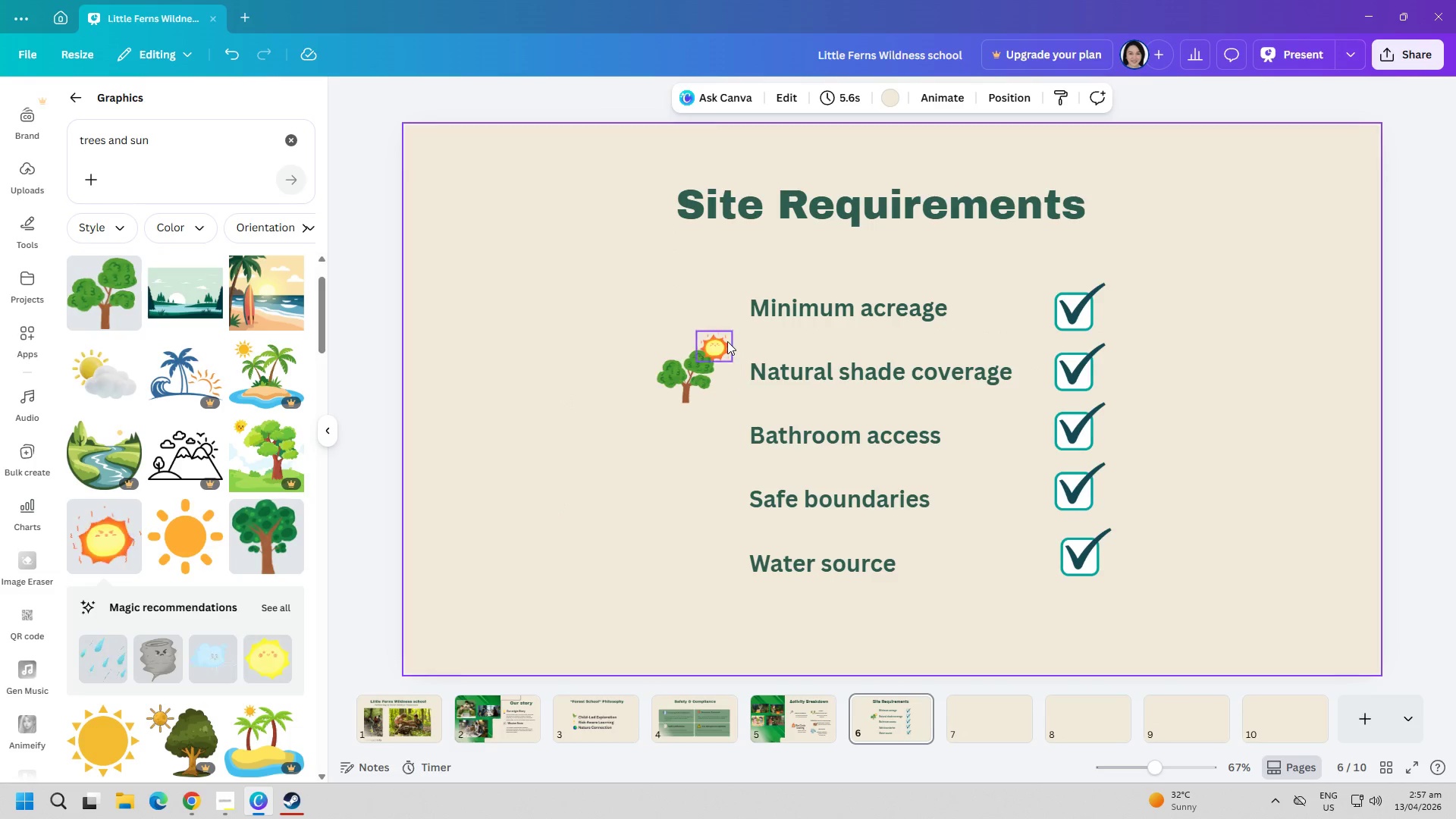 
left_click_drag(start_coordinate=[720, 344], to_coordinate=[736, 346])
 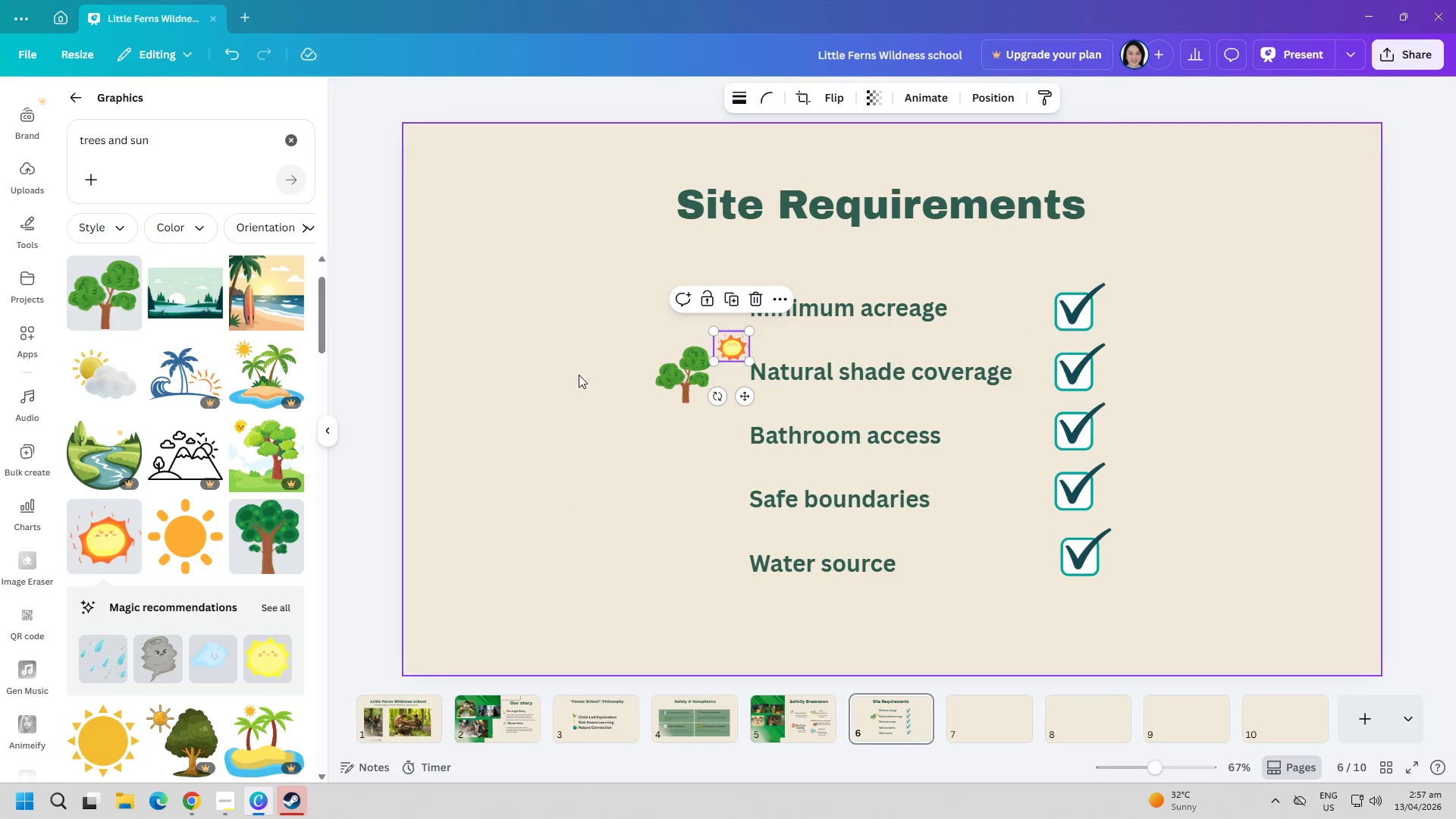 
left_click([573, 376])
 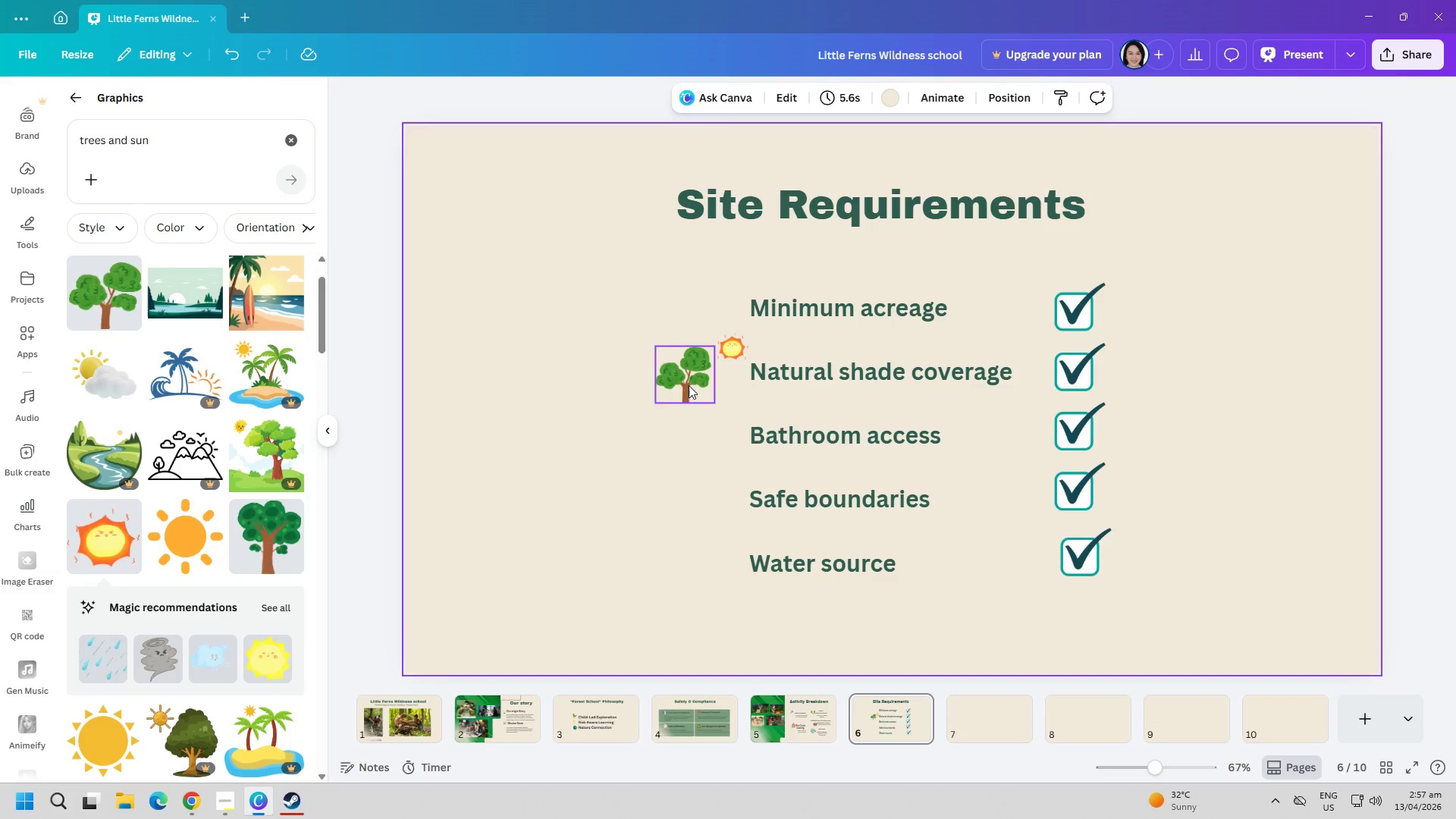 
left_click_drag(start_coordinate=[694, 384], to_coordinate=[700, 378])
 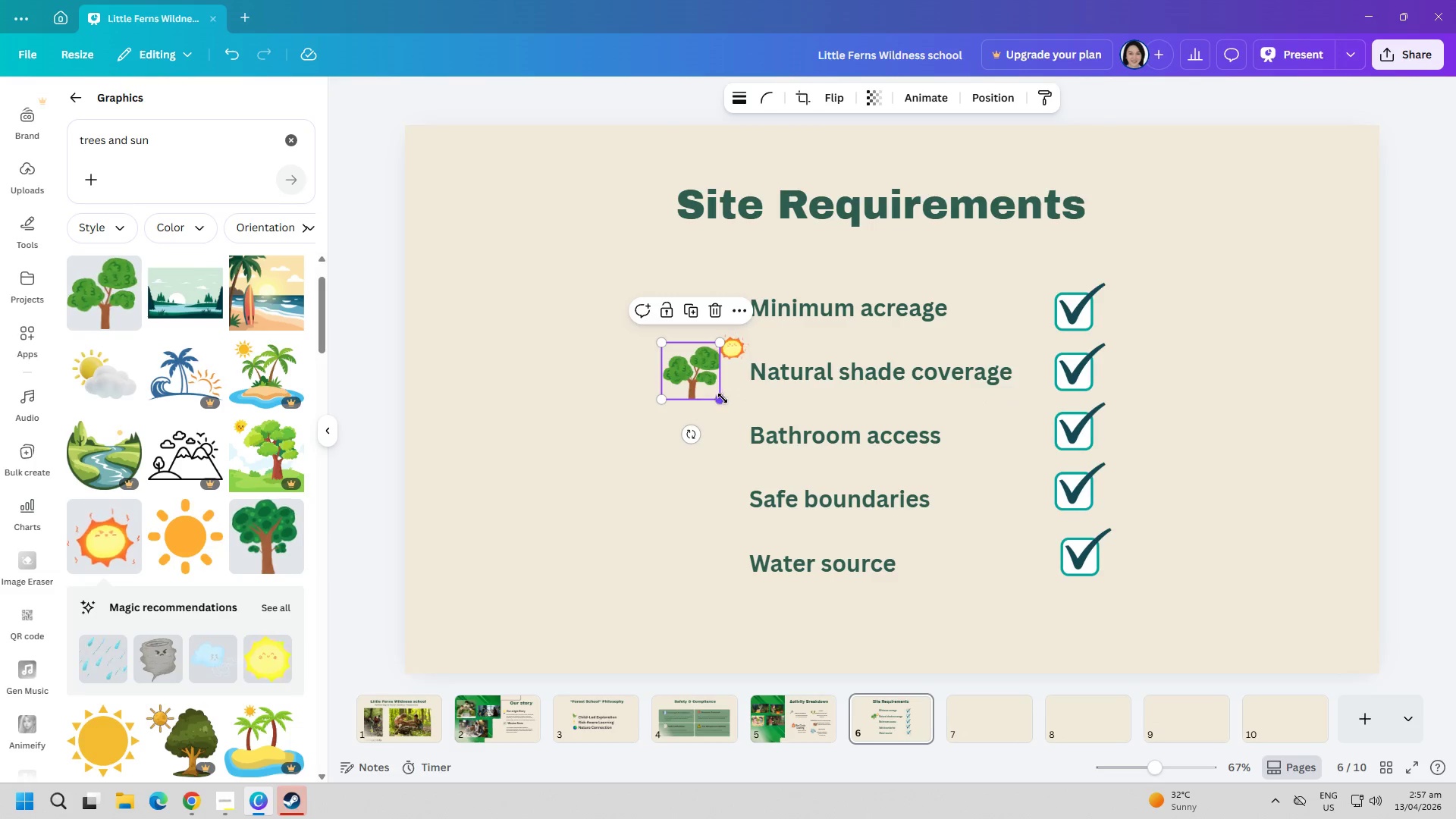 
left_click_drag(start_coordinate=[722, 398], to_coordinate=[708, 391])
 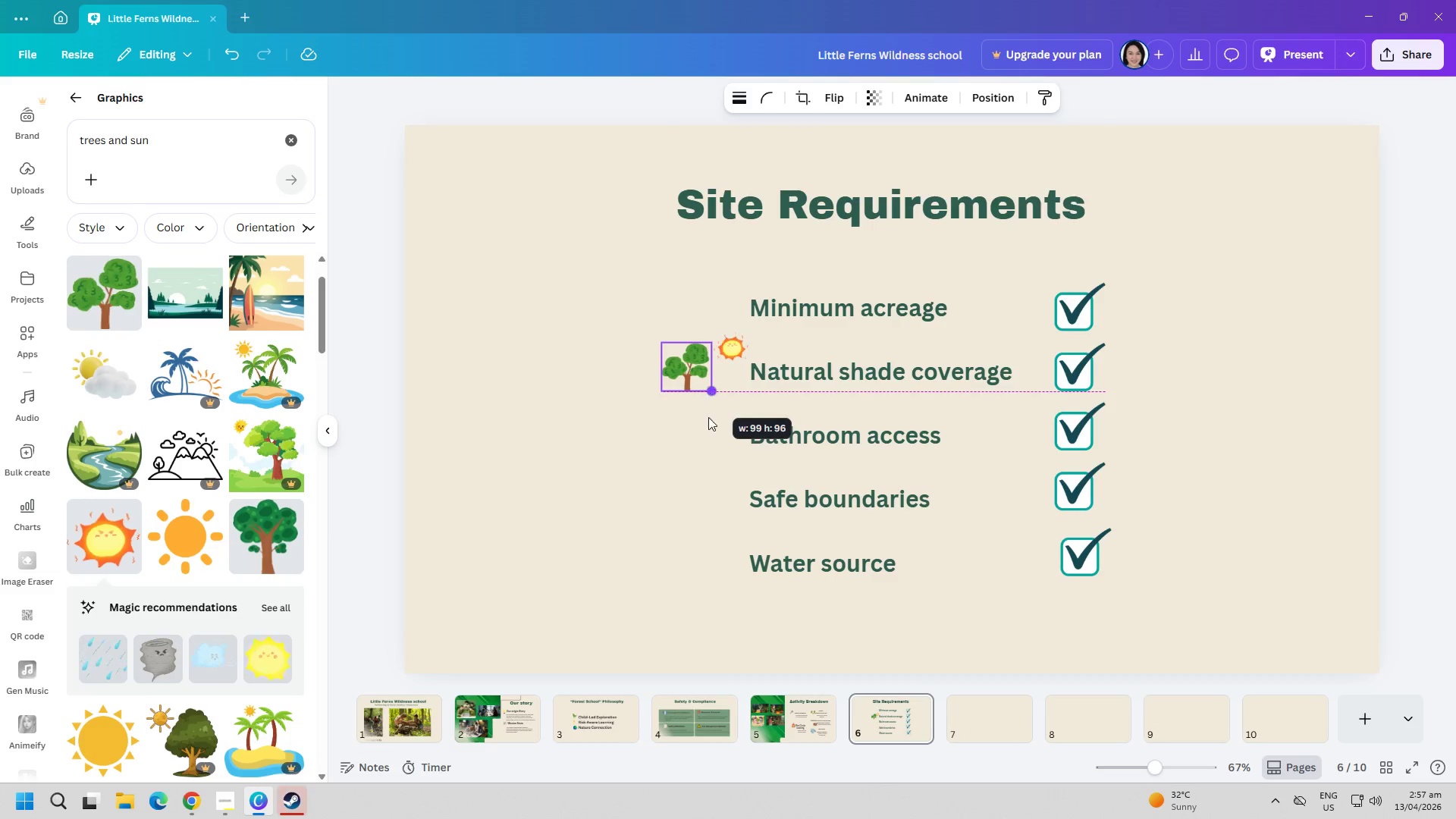 
left_click([689, 458])
 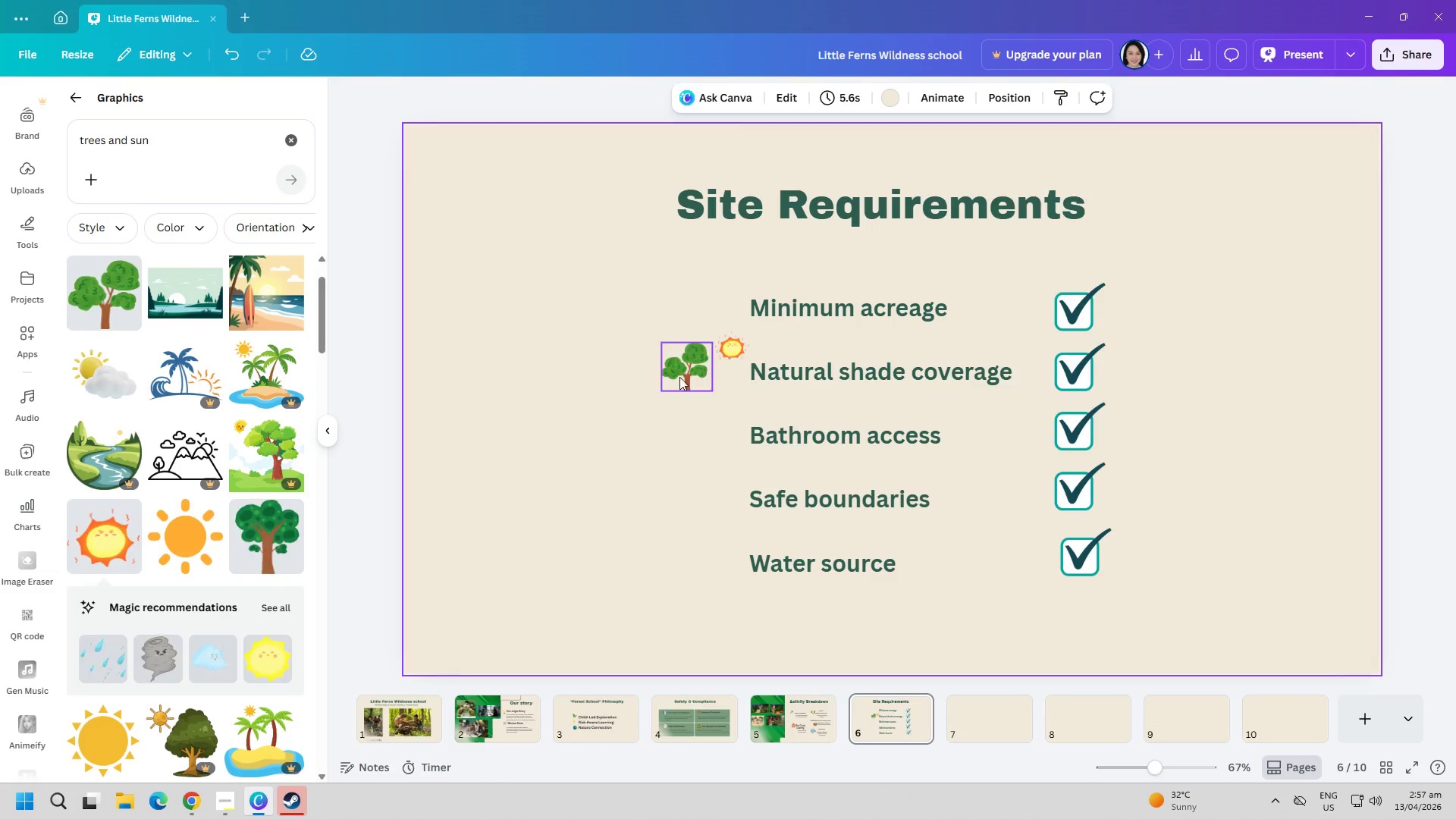 
left_click_drag(start_coordinate=[687, 372], to_coordinate=[695, 372])
 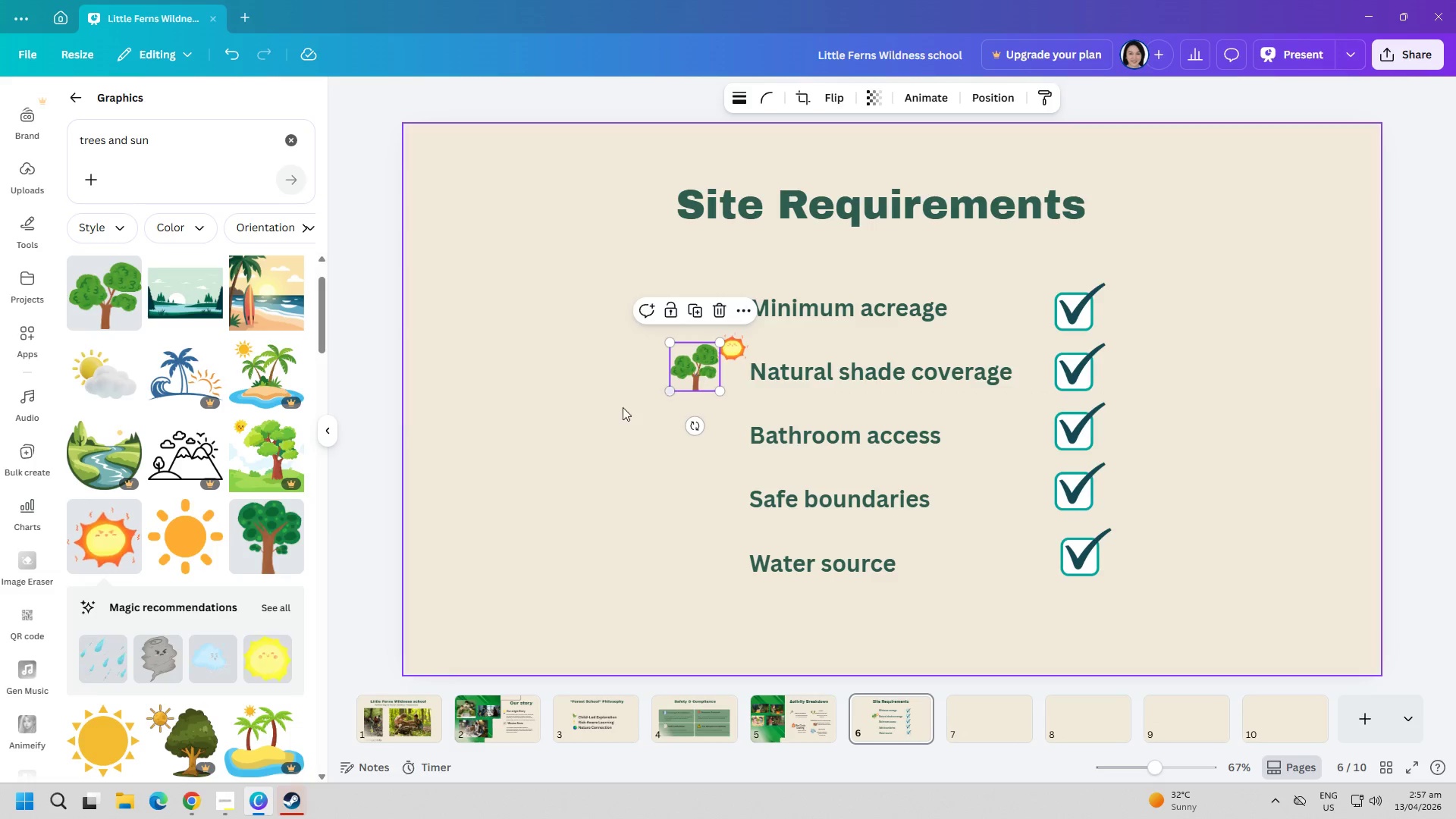 
left_click([599, 414])
 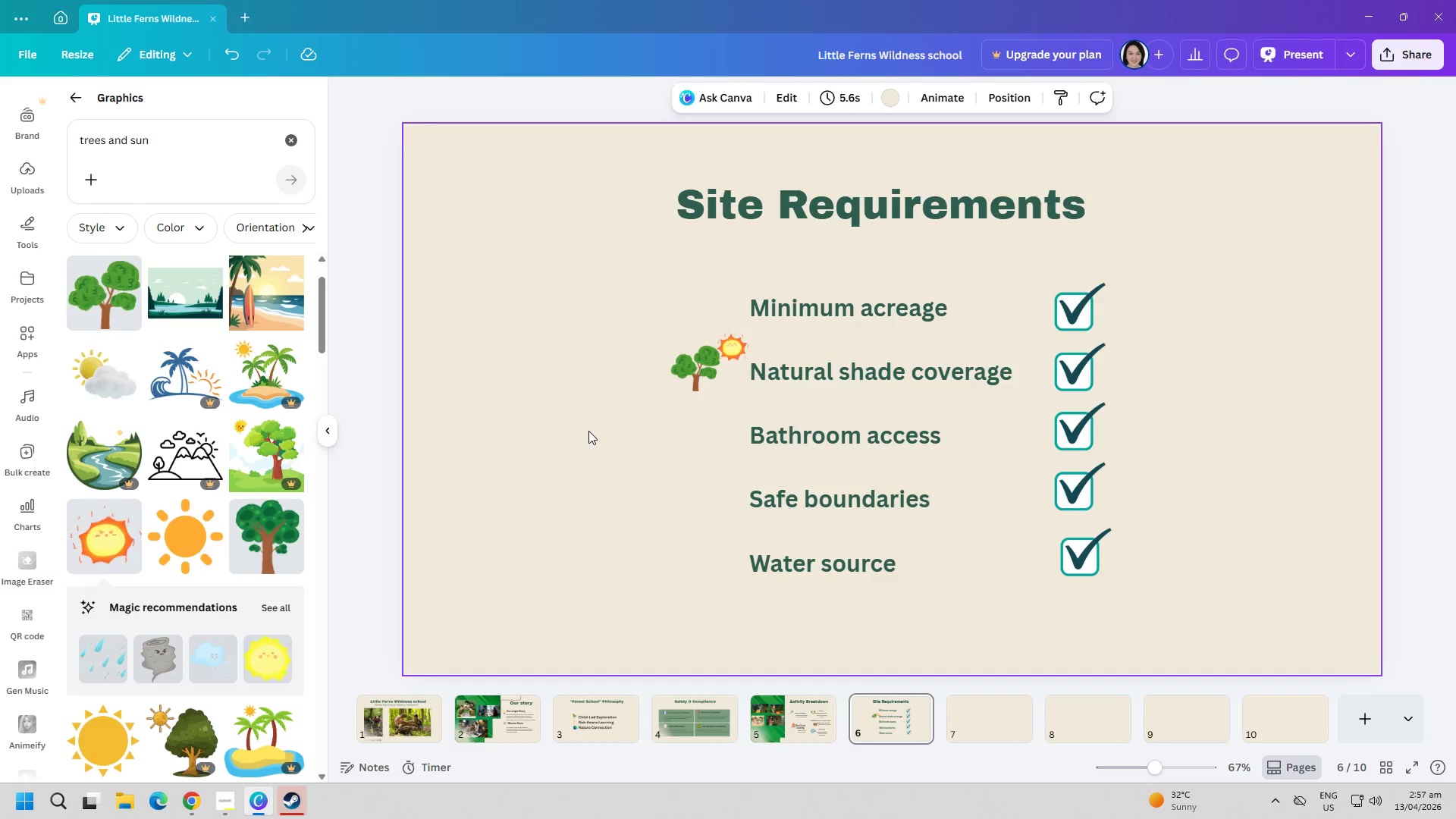 
double_click([160, 143])
 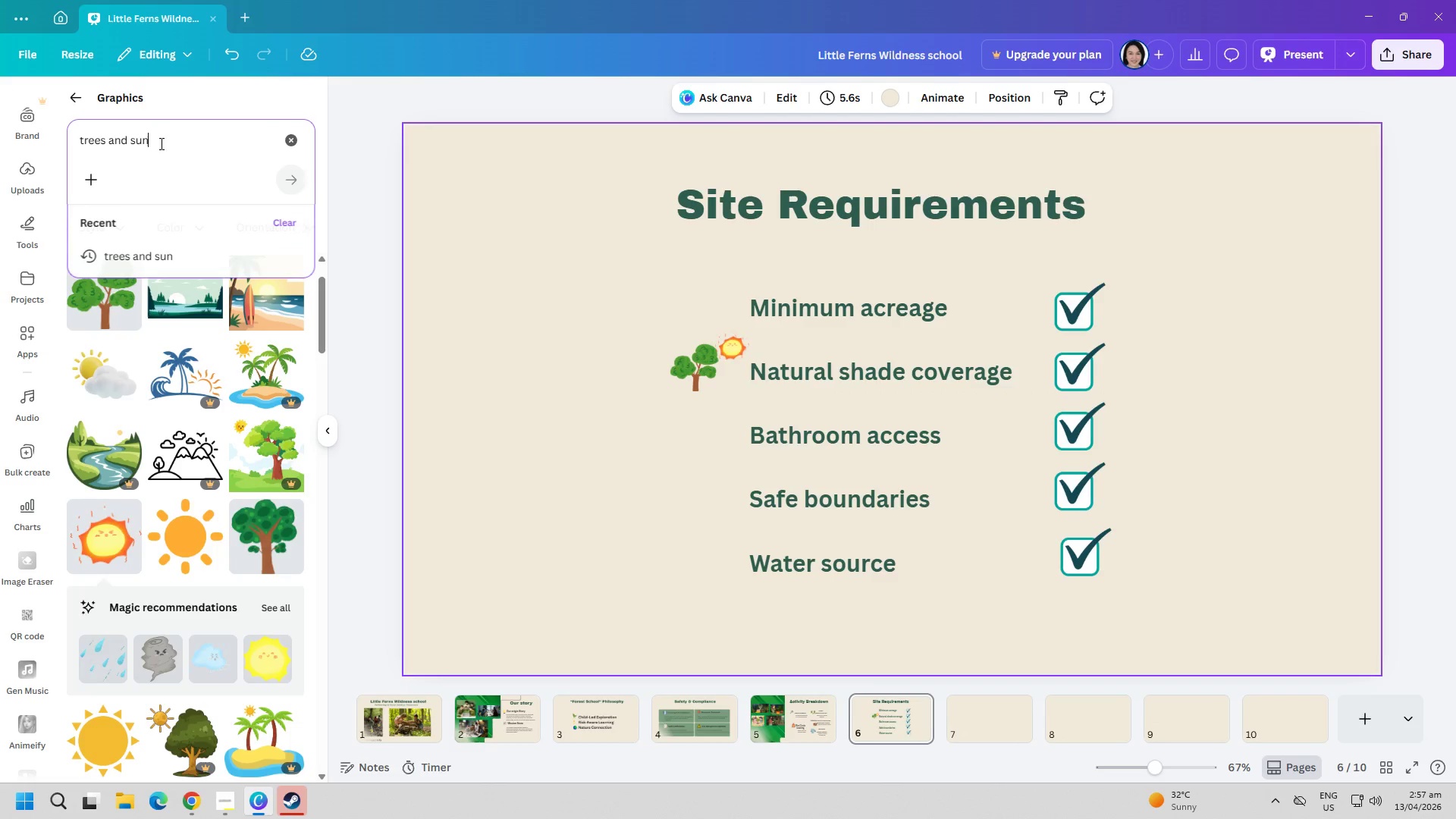 
triple_click([160, 141])
 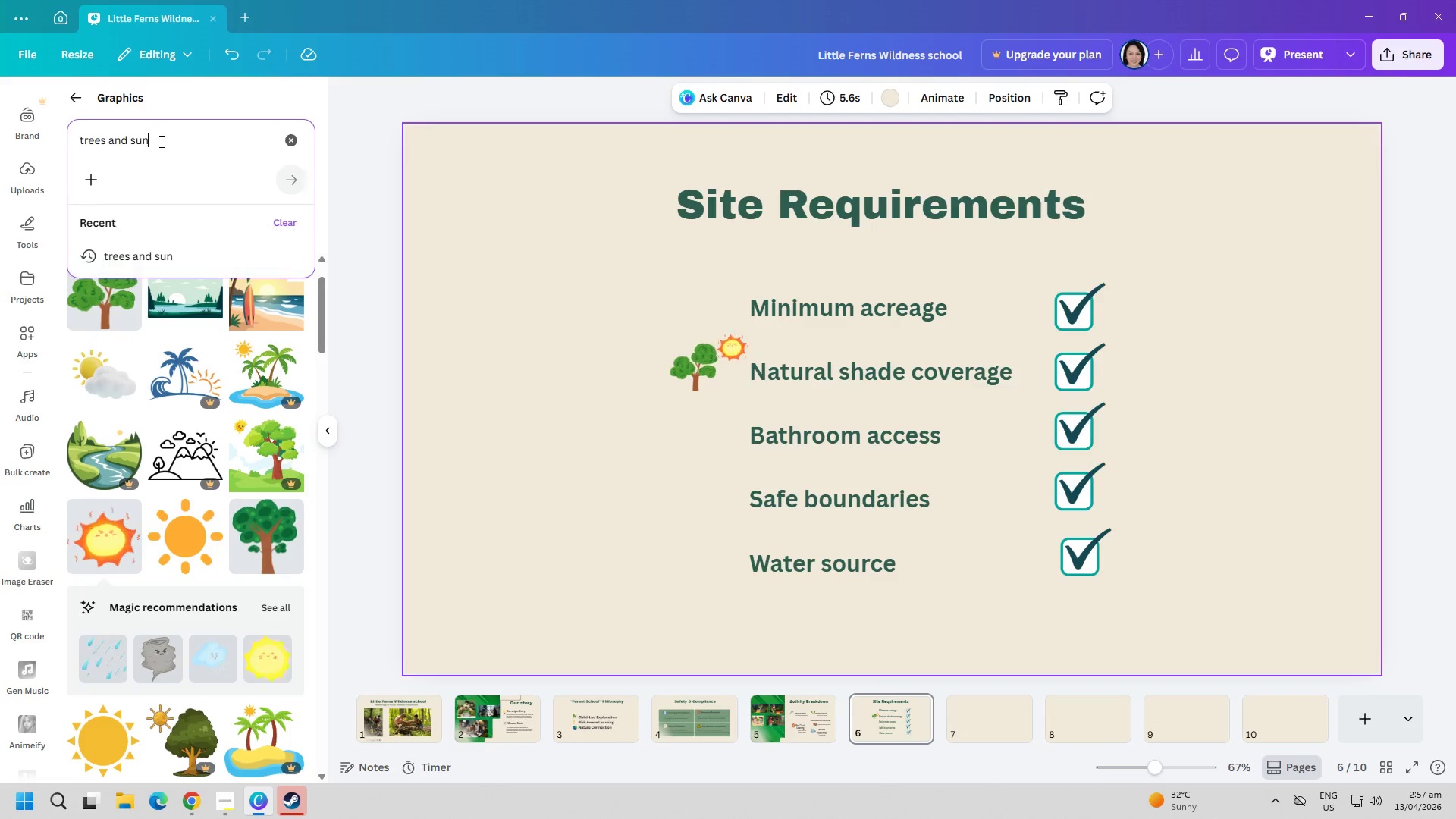 
triple_click([160, 141])
 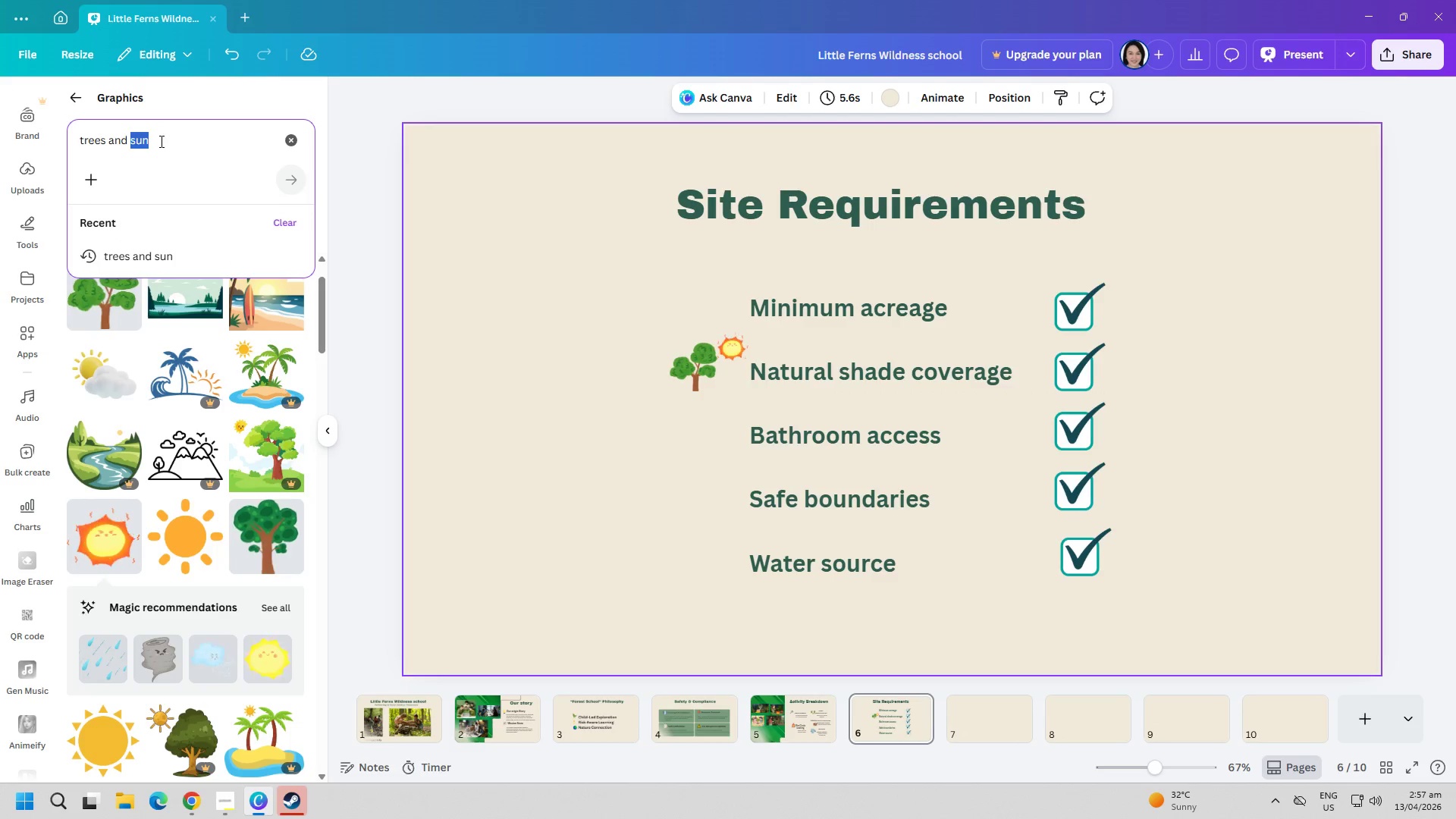 
triple_click([160, 141])
 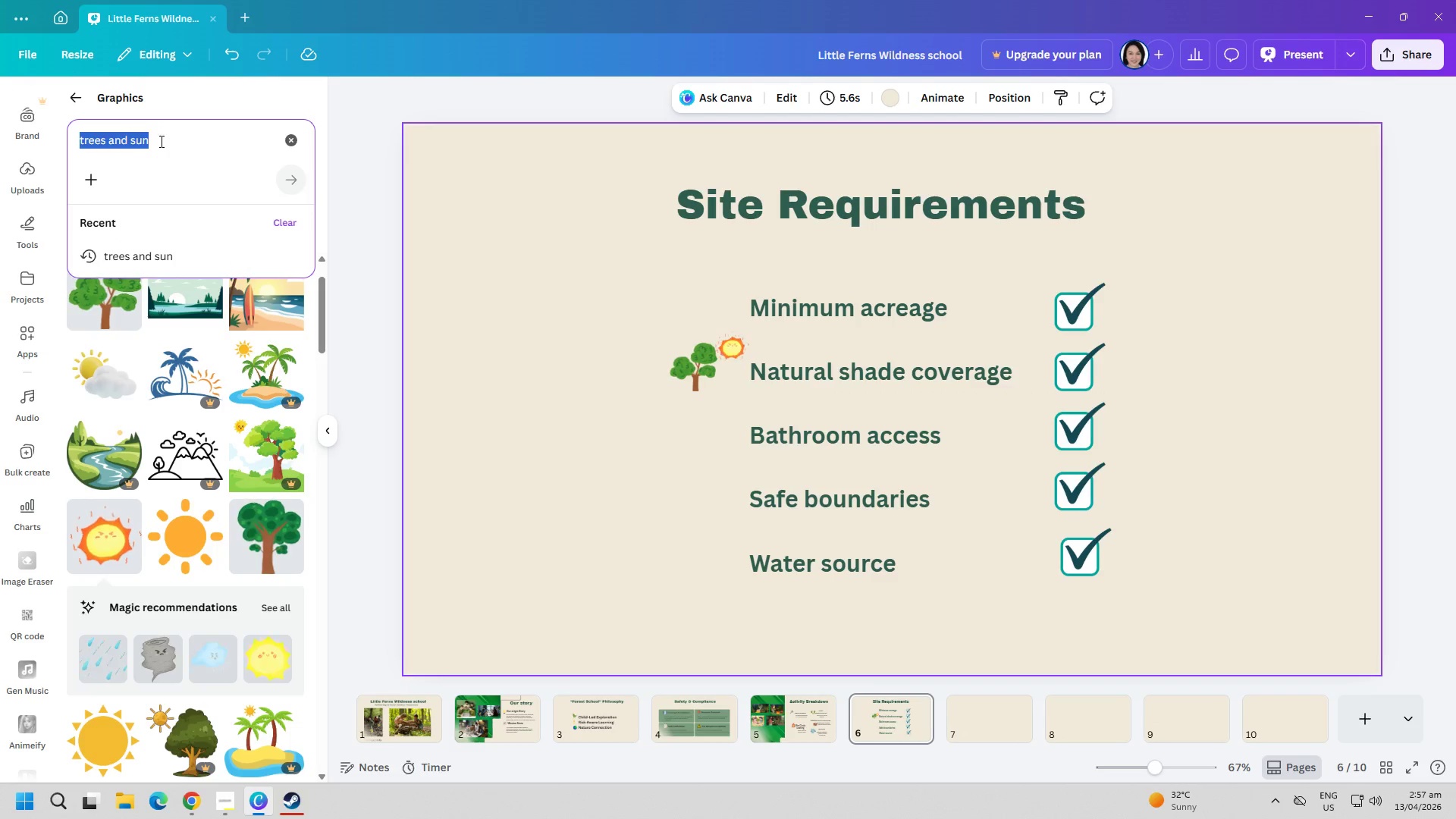 
type(toilent)
 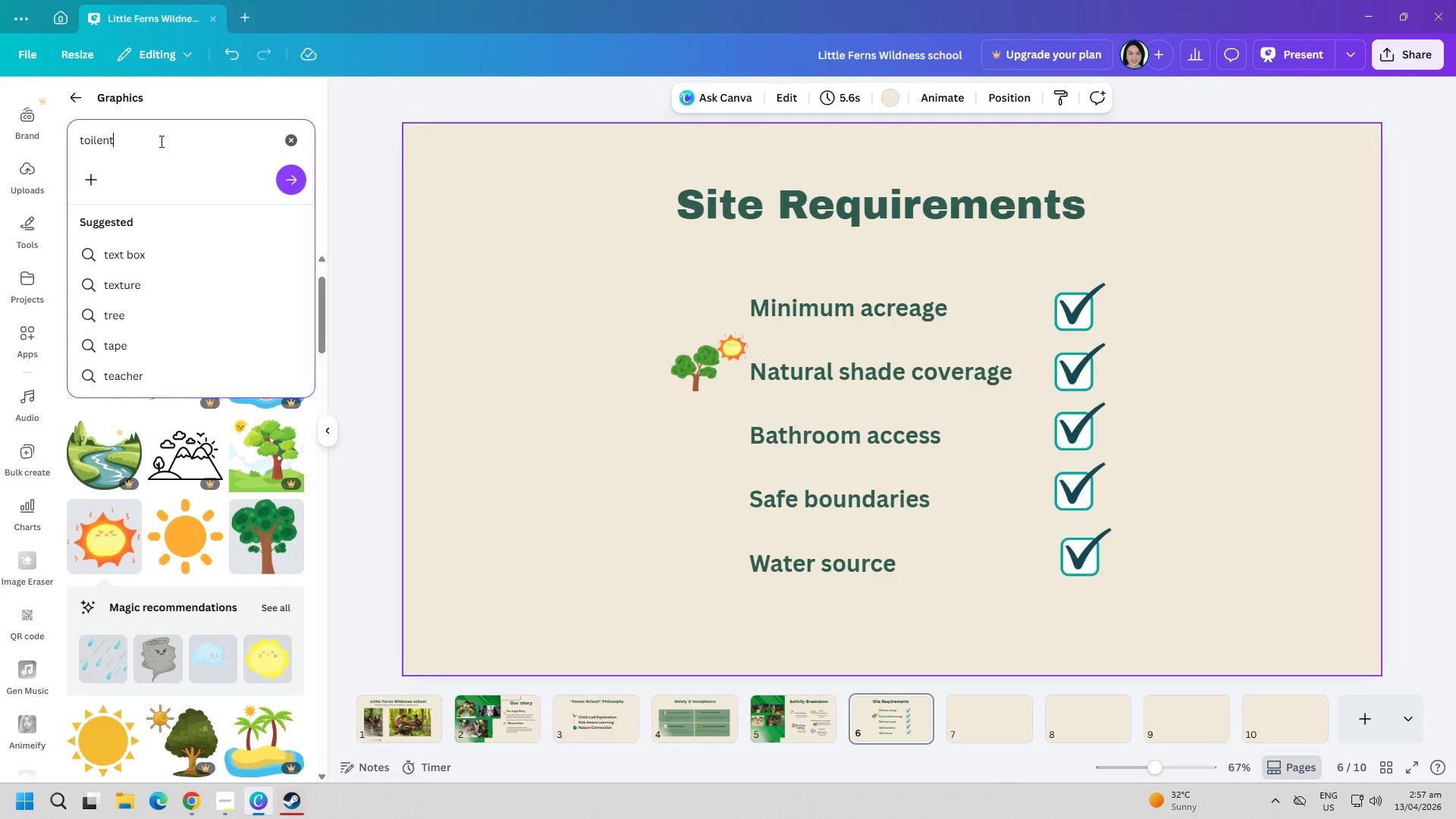 
key(Enter)
 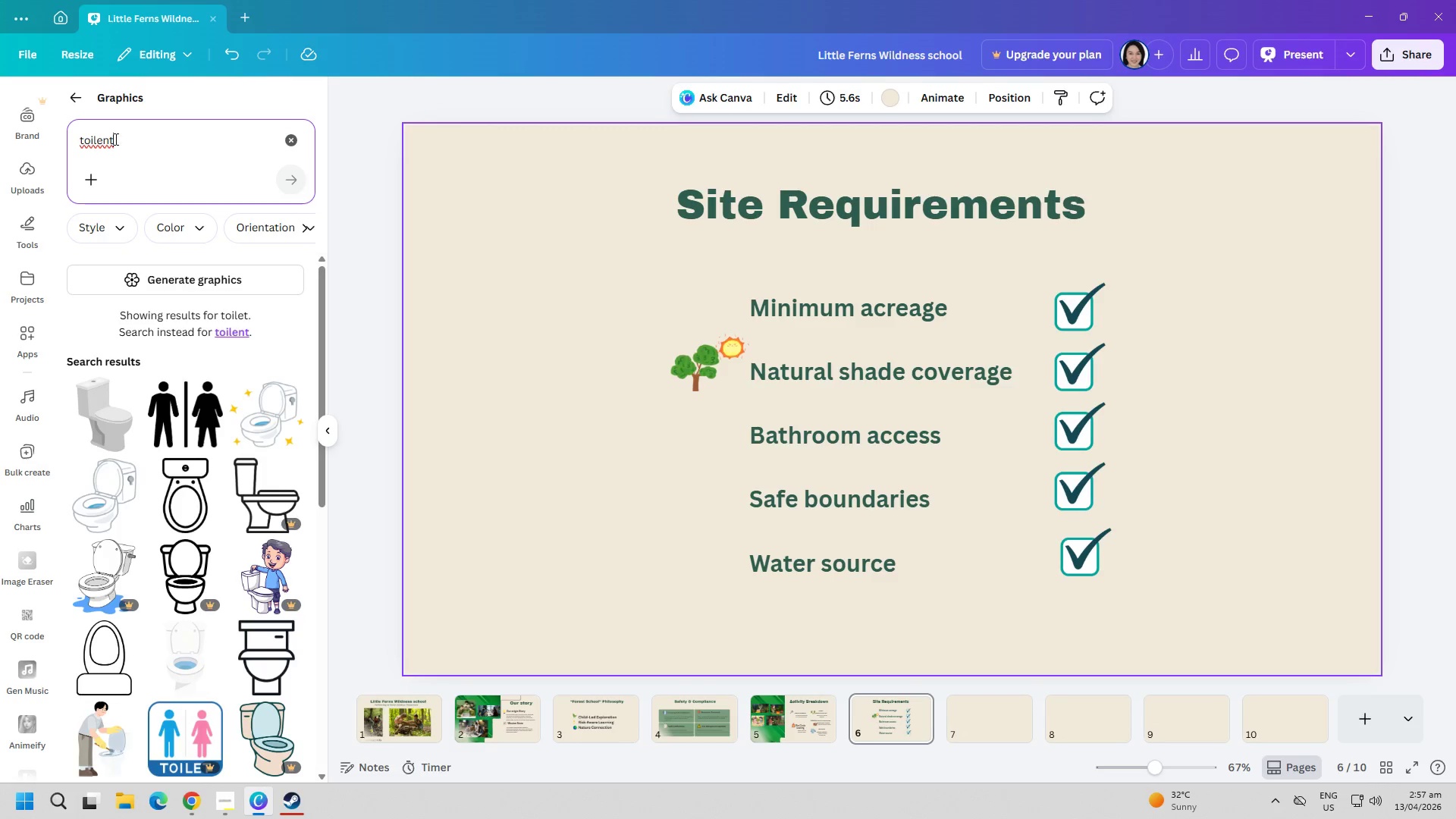 
scroll: coordinate [180, 562], scroll_direction: down, amount: 18.0
 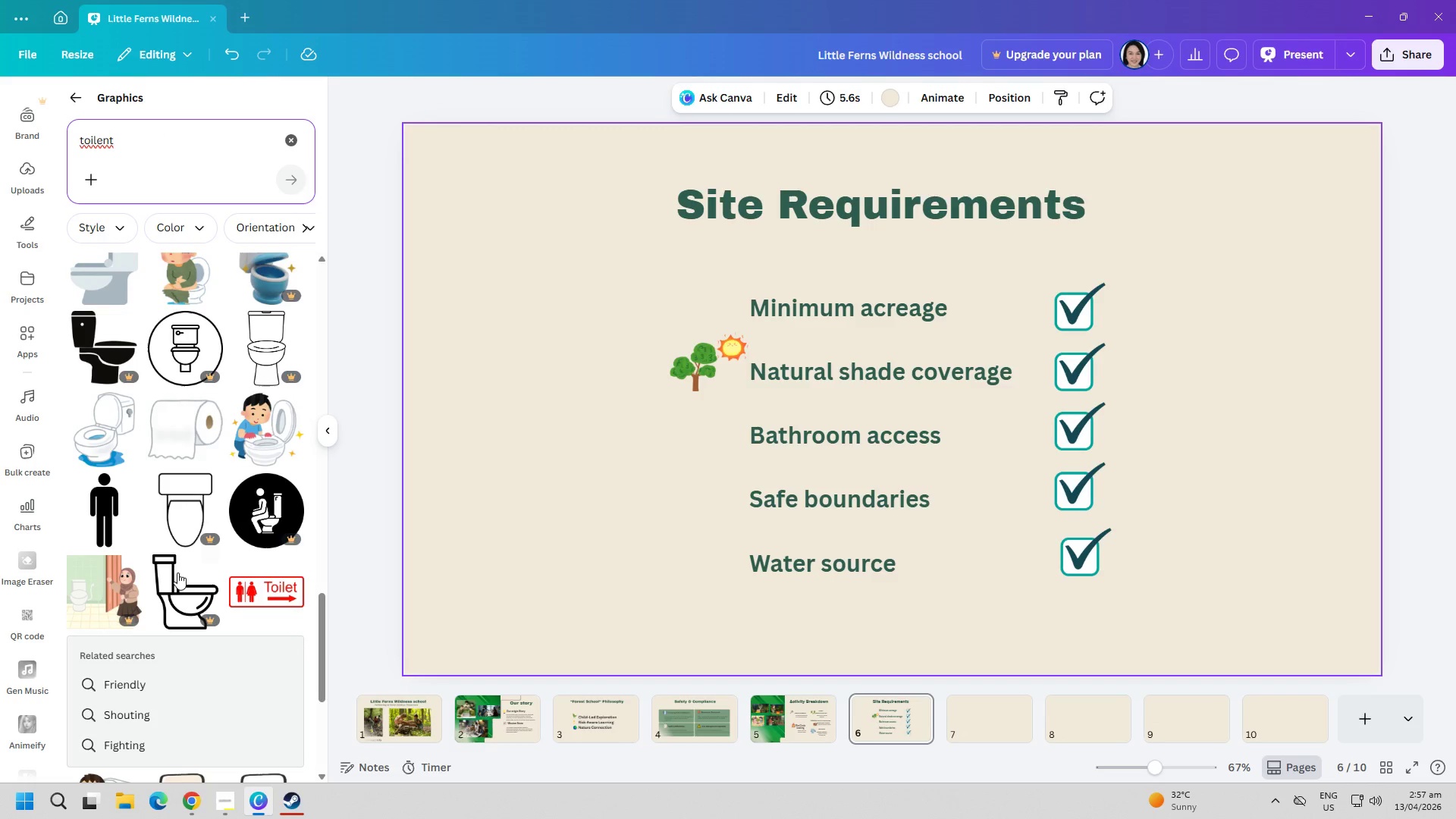 
mouse_move([162, 571])
 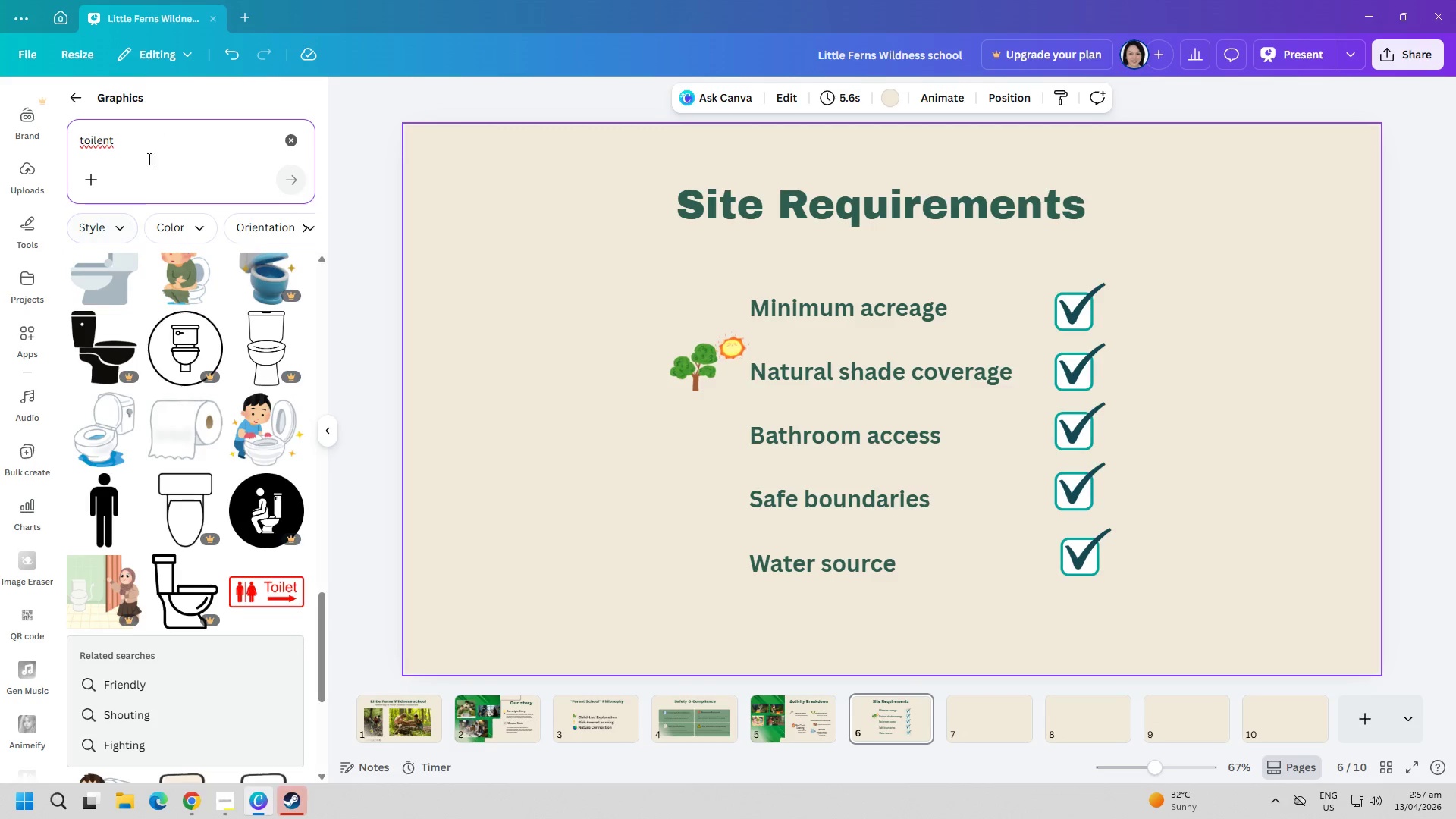 
double_click([148, 152])
 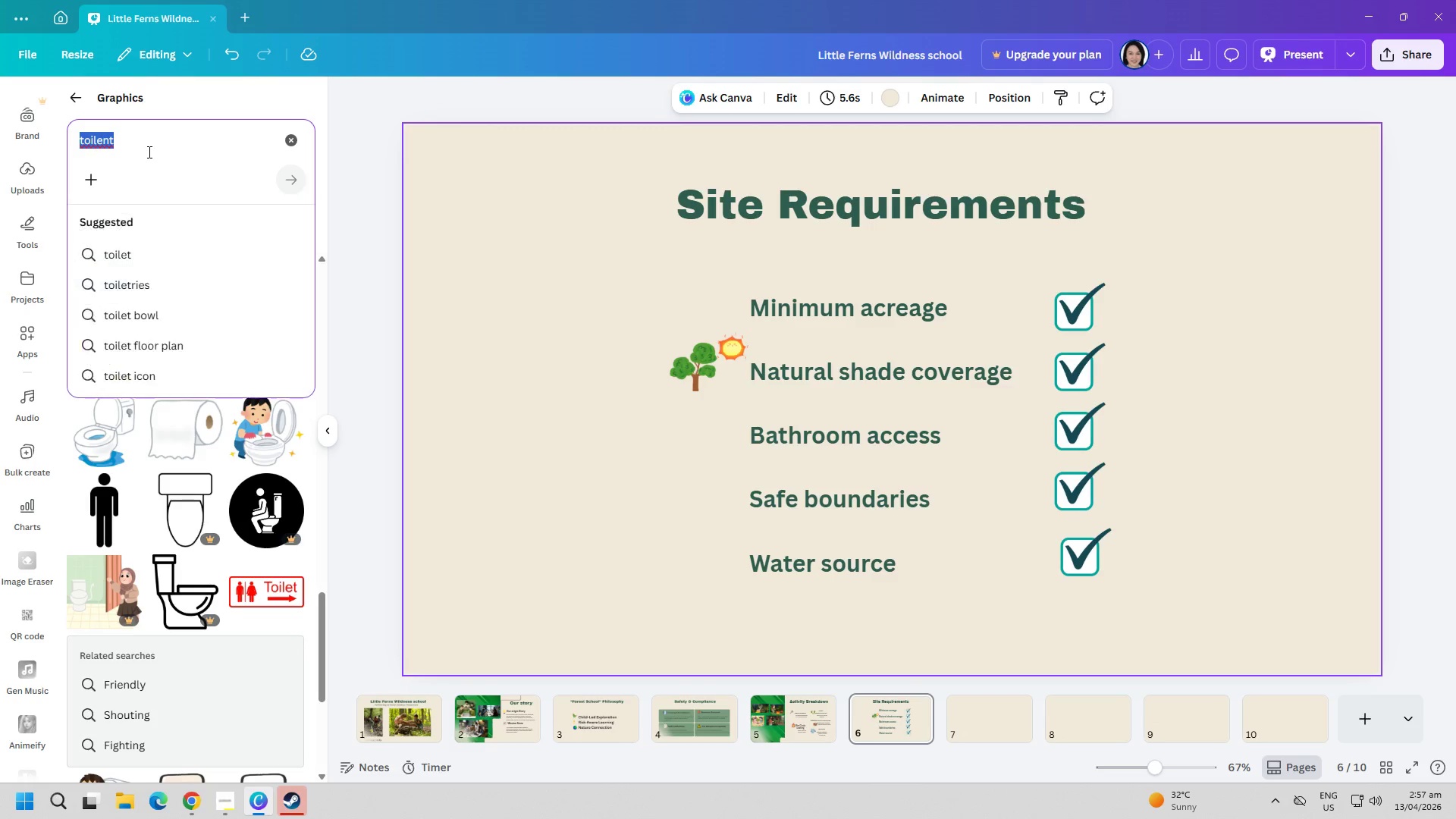 
triple_click([148, 152])
 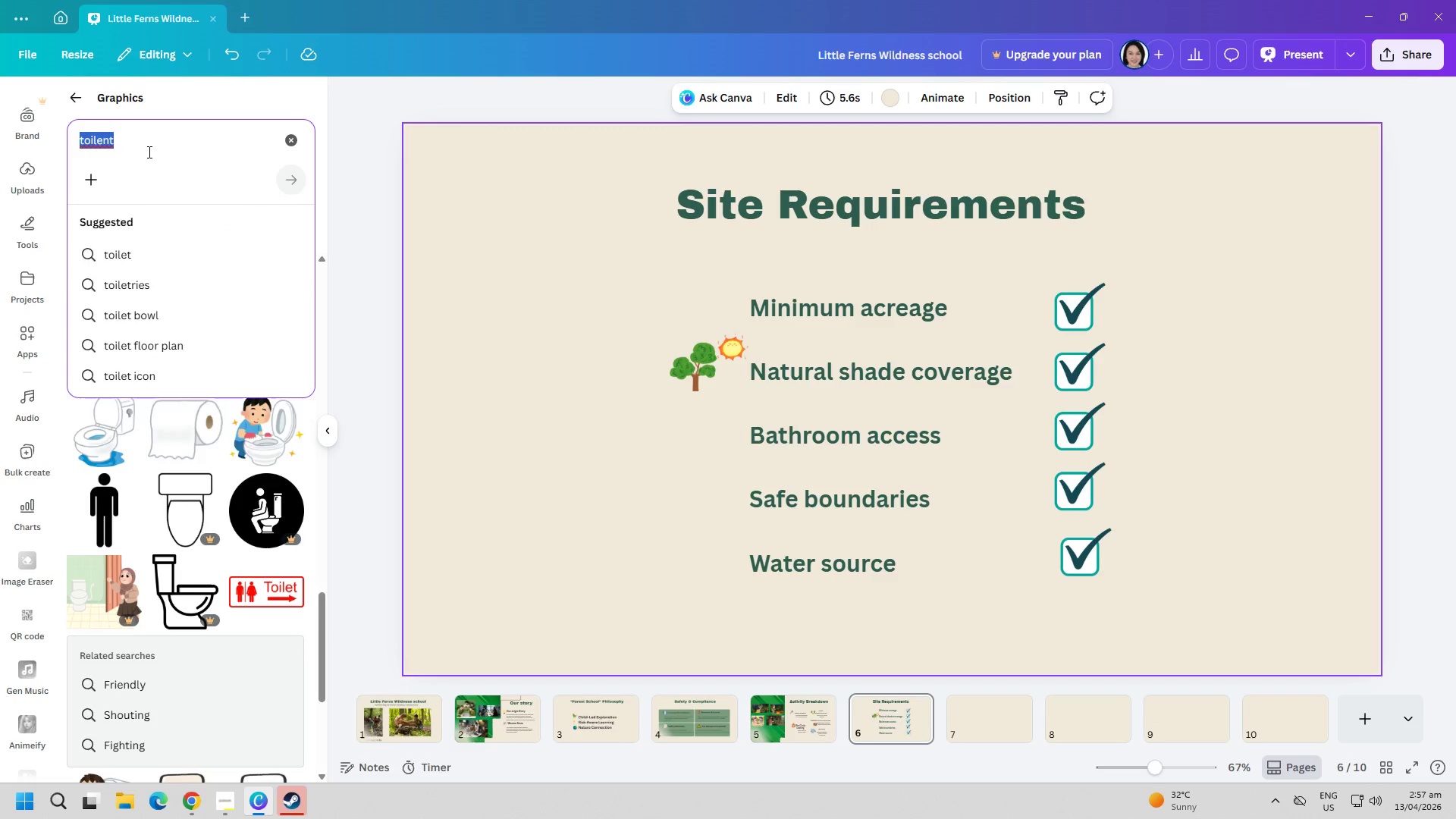 
type(bathroom)
 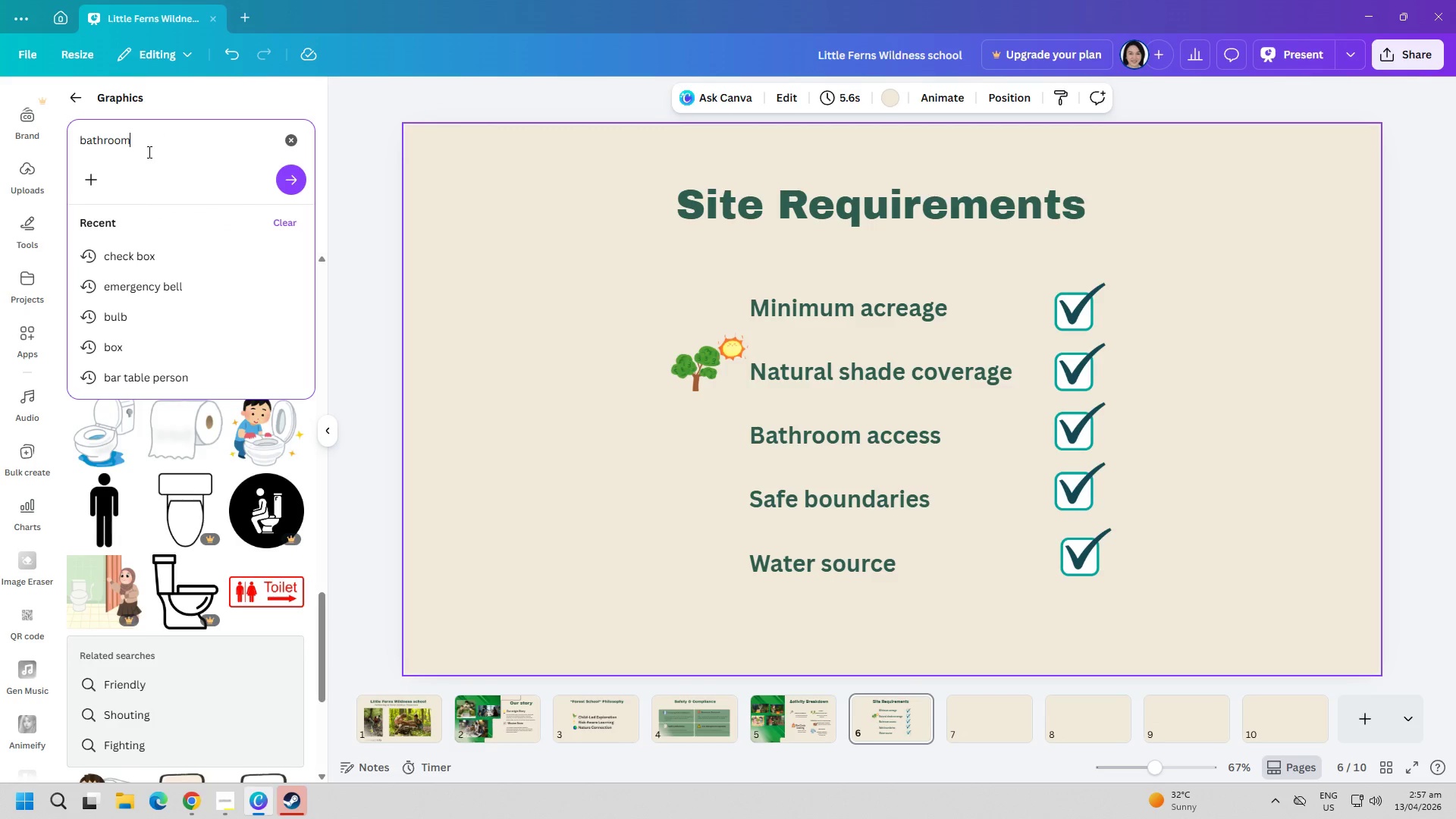 
key(Enter)
 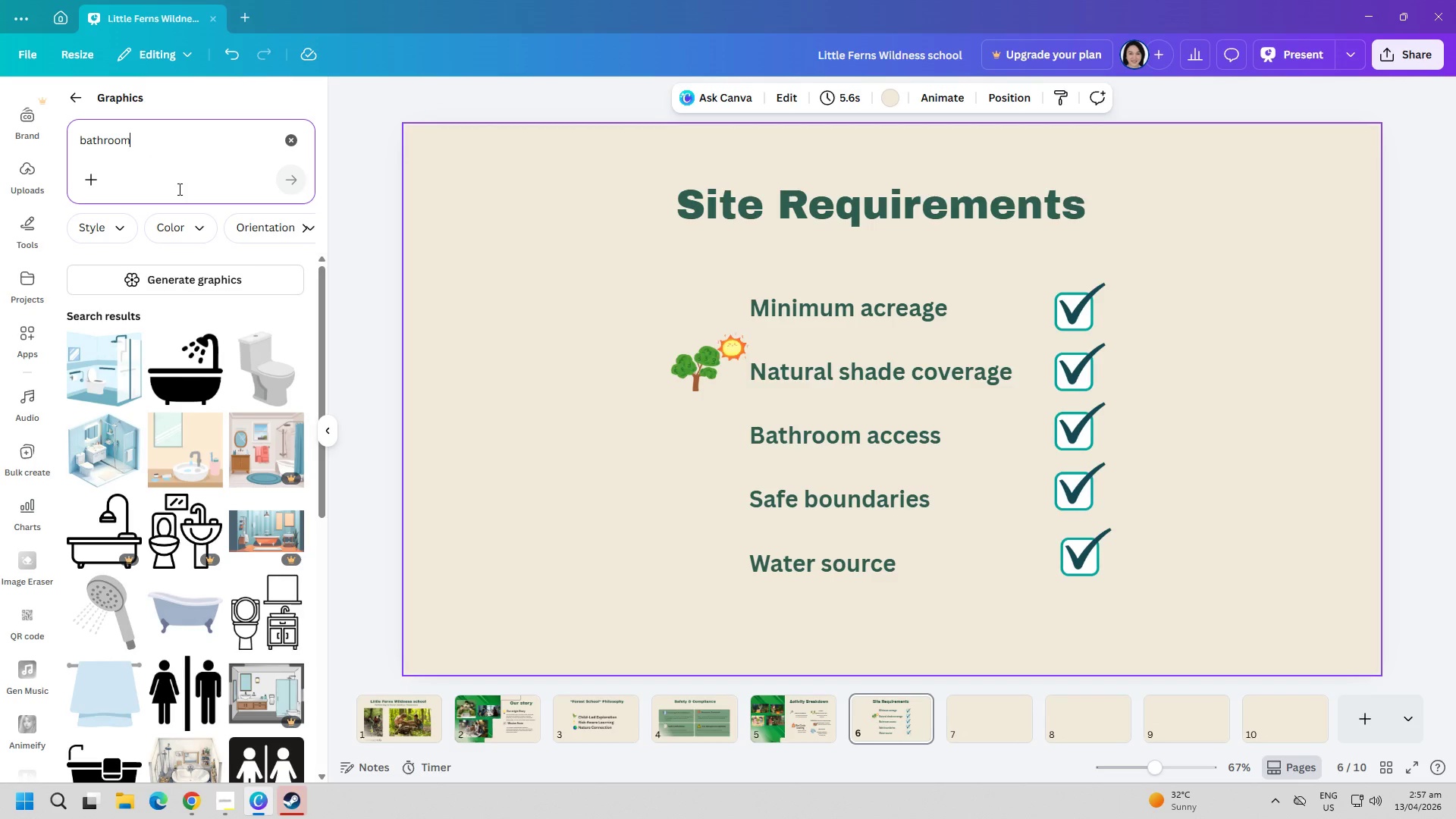 
scroll: coordinate [151, 445], scroll_direction: down, amount: 19.0
 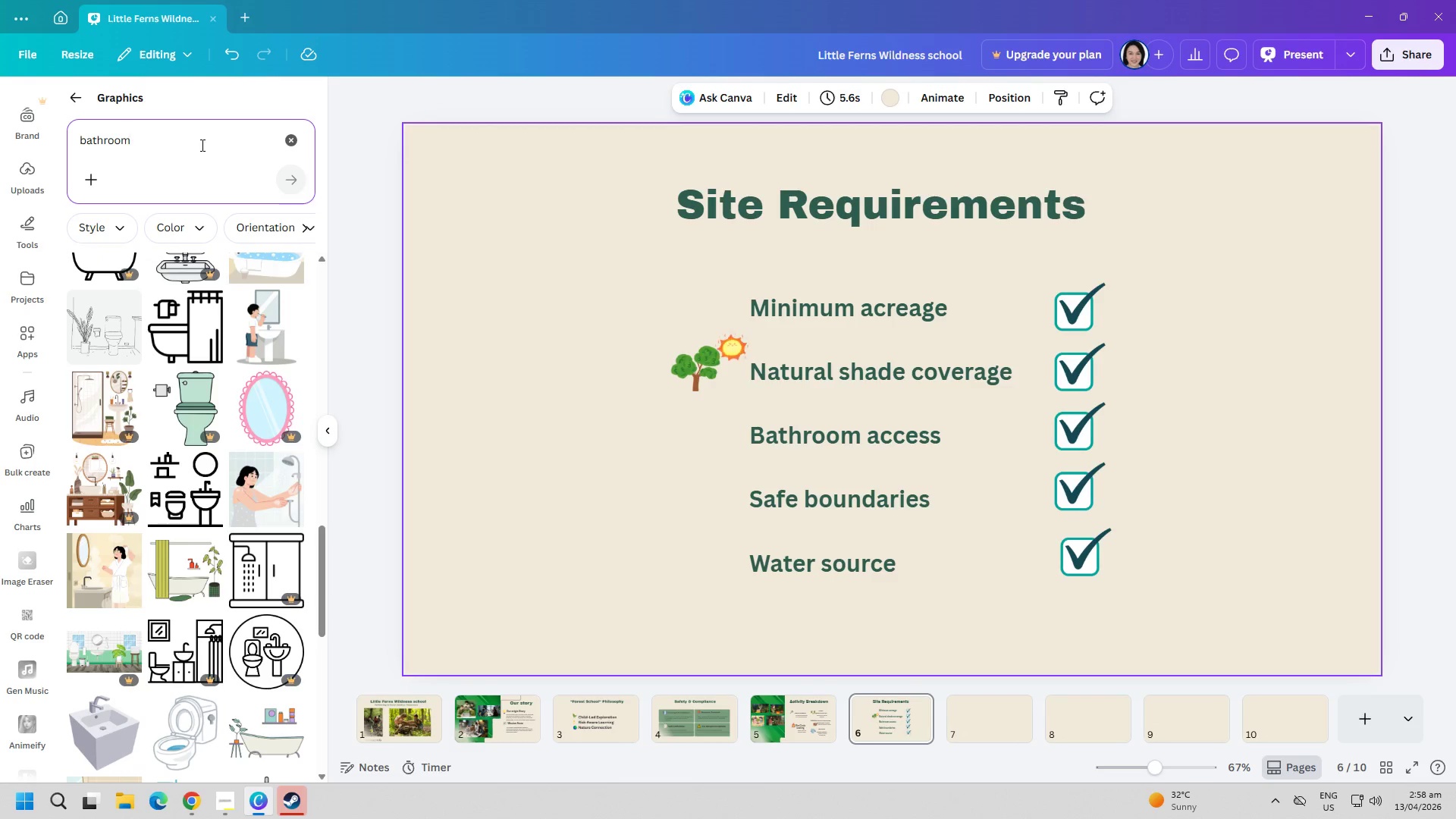 
type( access)
 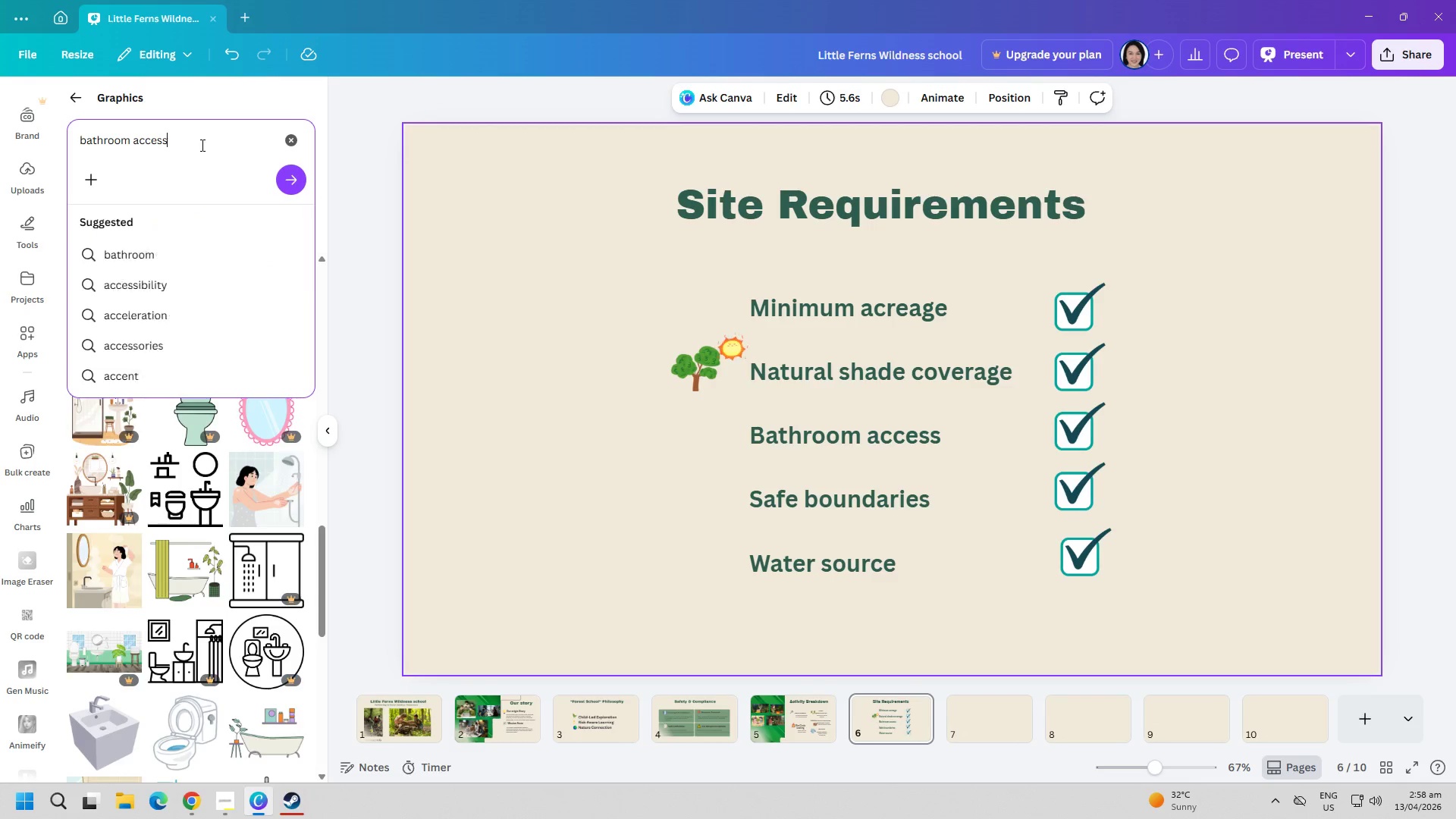 
key(Enter)
 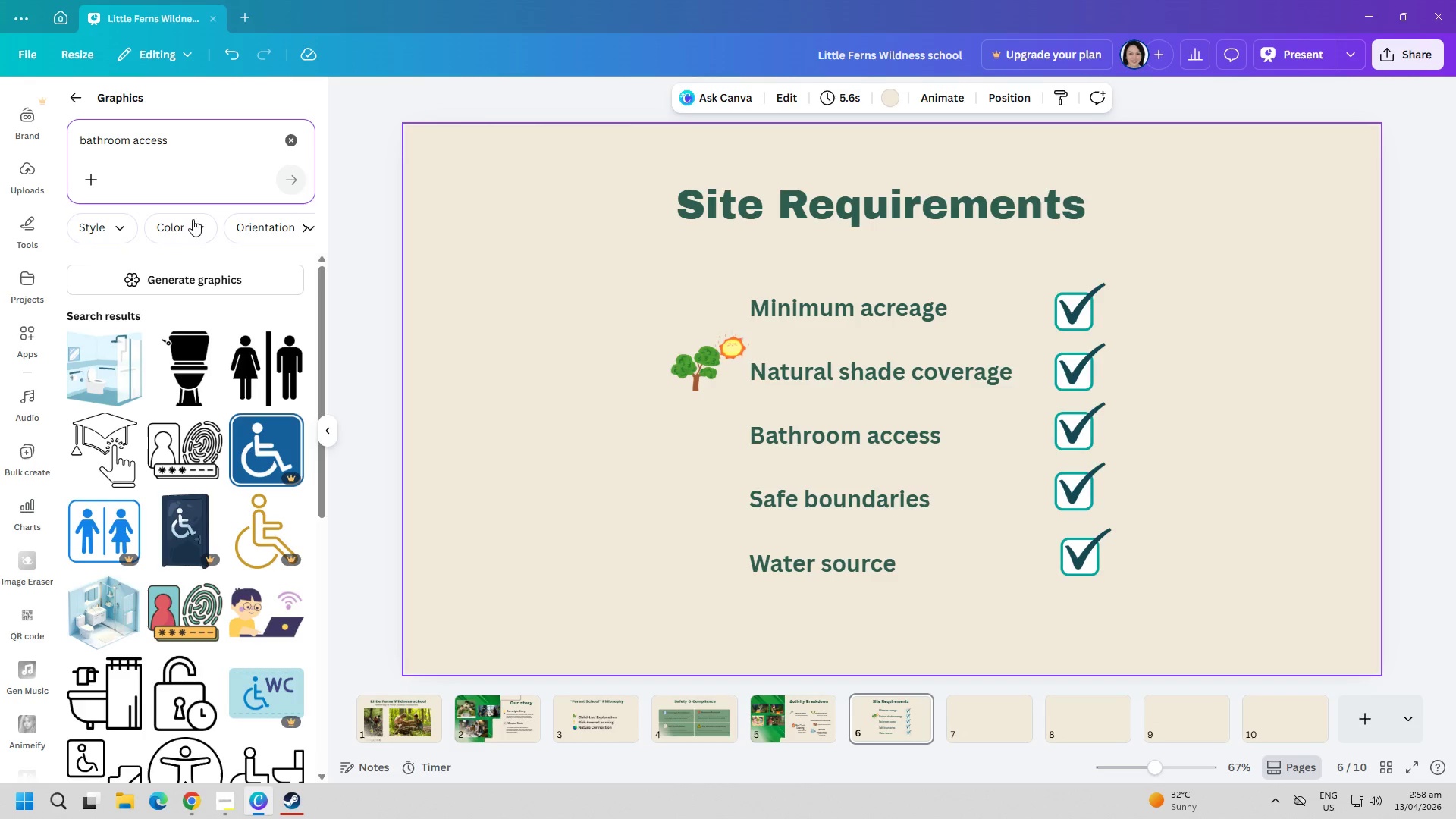 
scroll: coordinate [195, 576], scroll_direction: down, amount: 16.0
 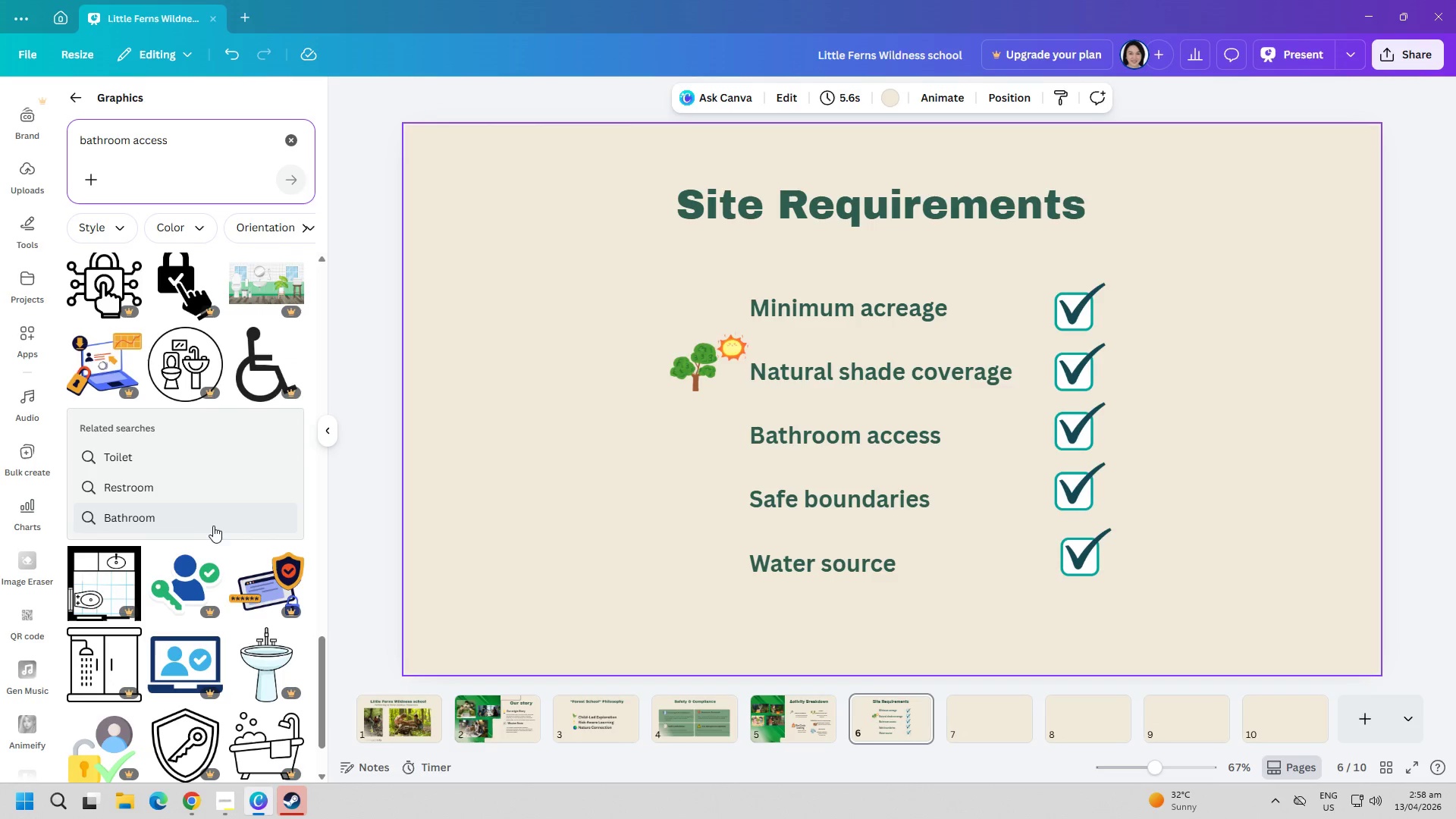 
scroll: coordinate [223, 537], scroll_direction: down, amount: 9.0
 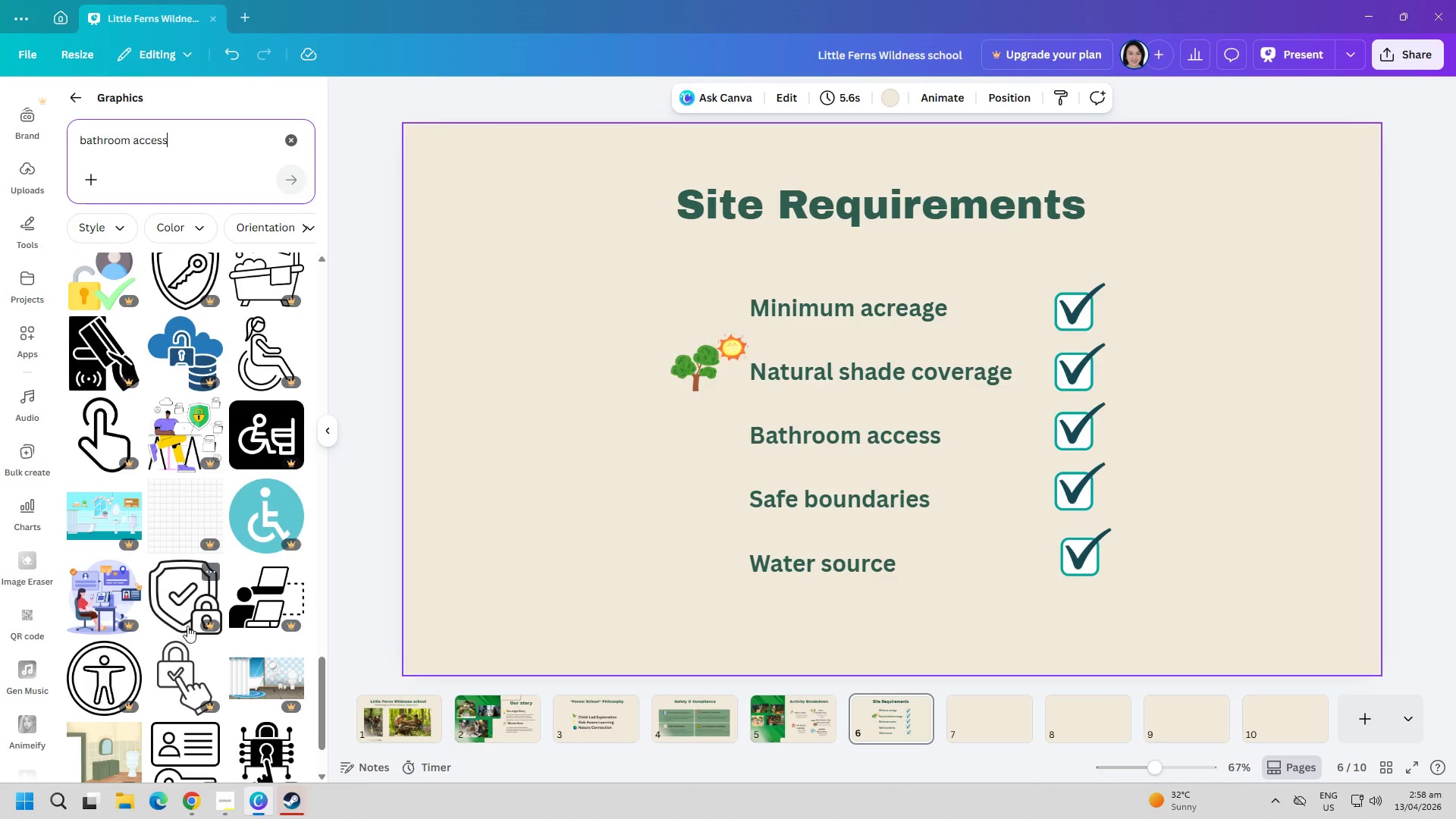 
scroll: coordinate [220, 519], scroll_direction: up, amount: 14.0
 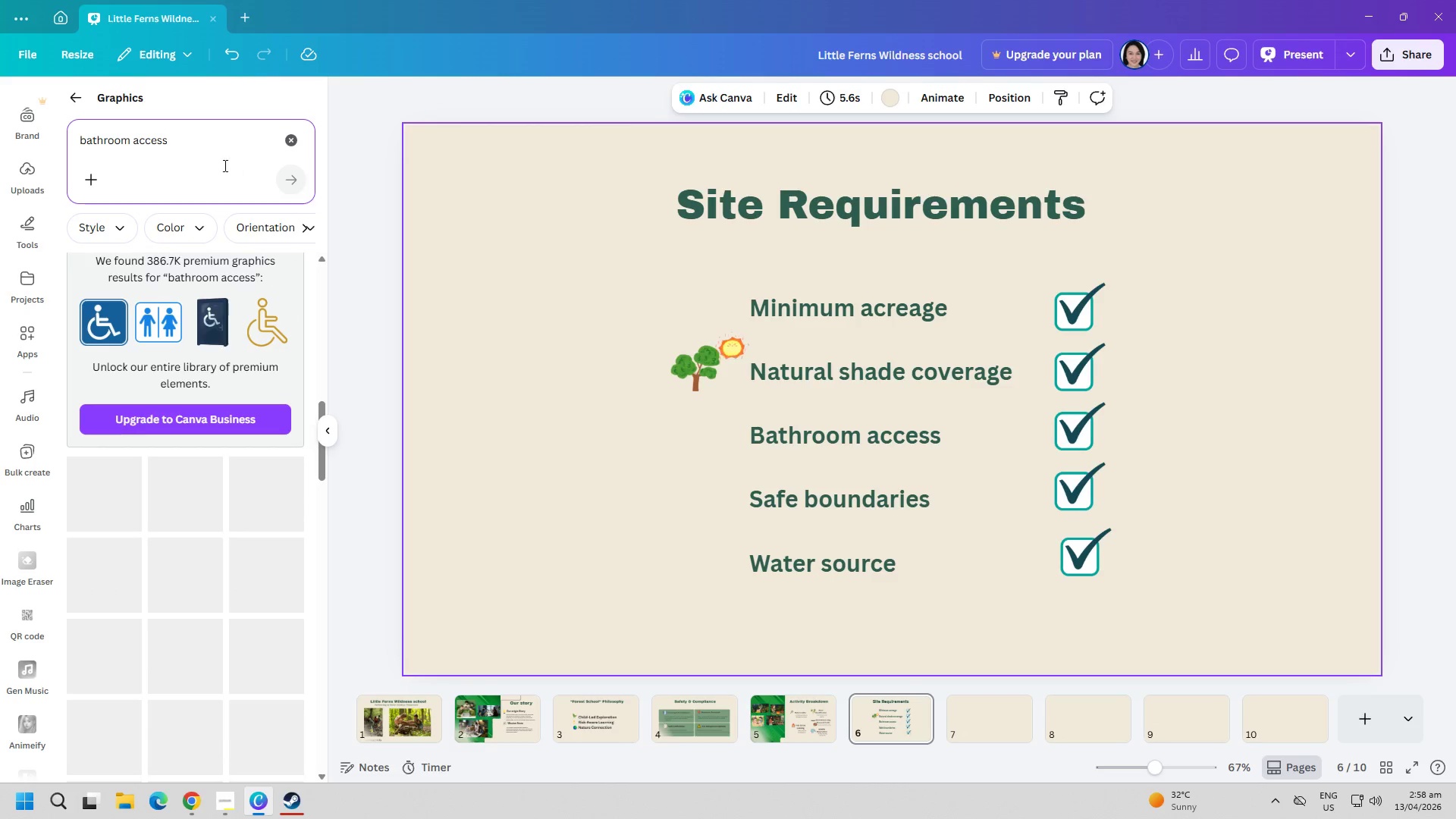 
left_click_drag(start_coordinate=[195, 148], to_coordinate=[130, 140])
 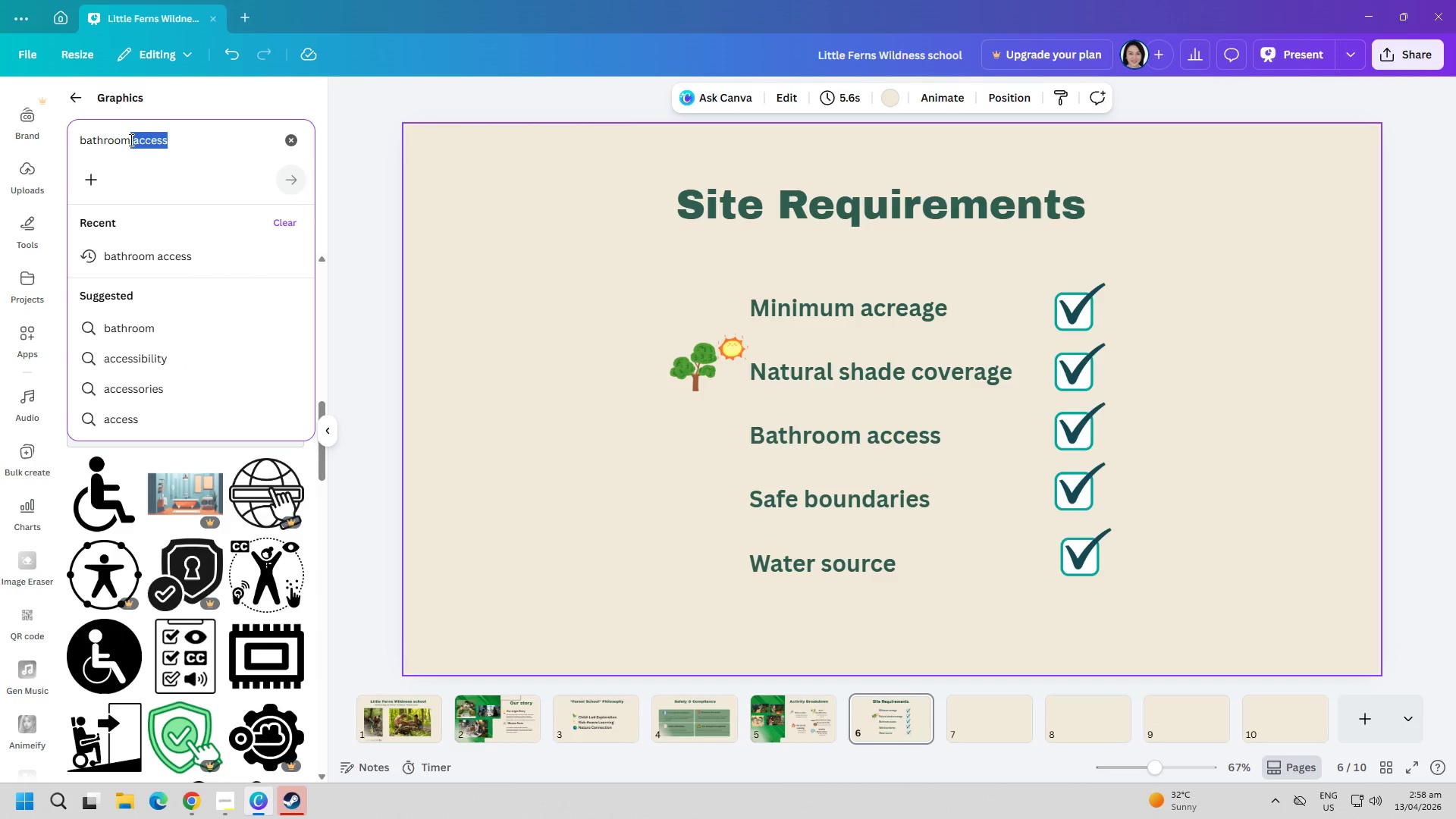 
type( )
key(Backspace)
type( boy/girl)
 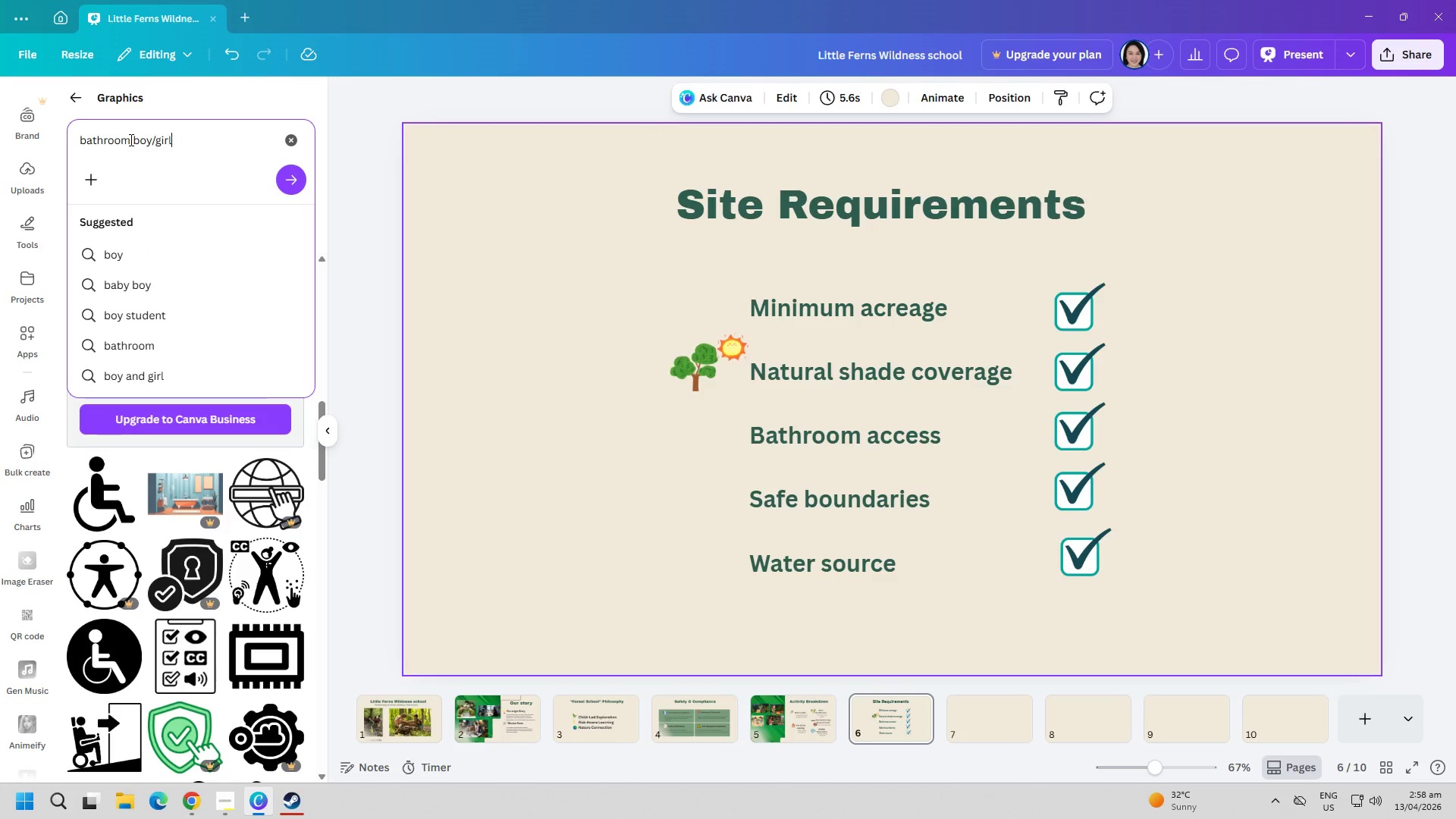 
key(Enter)
 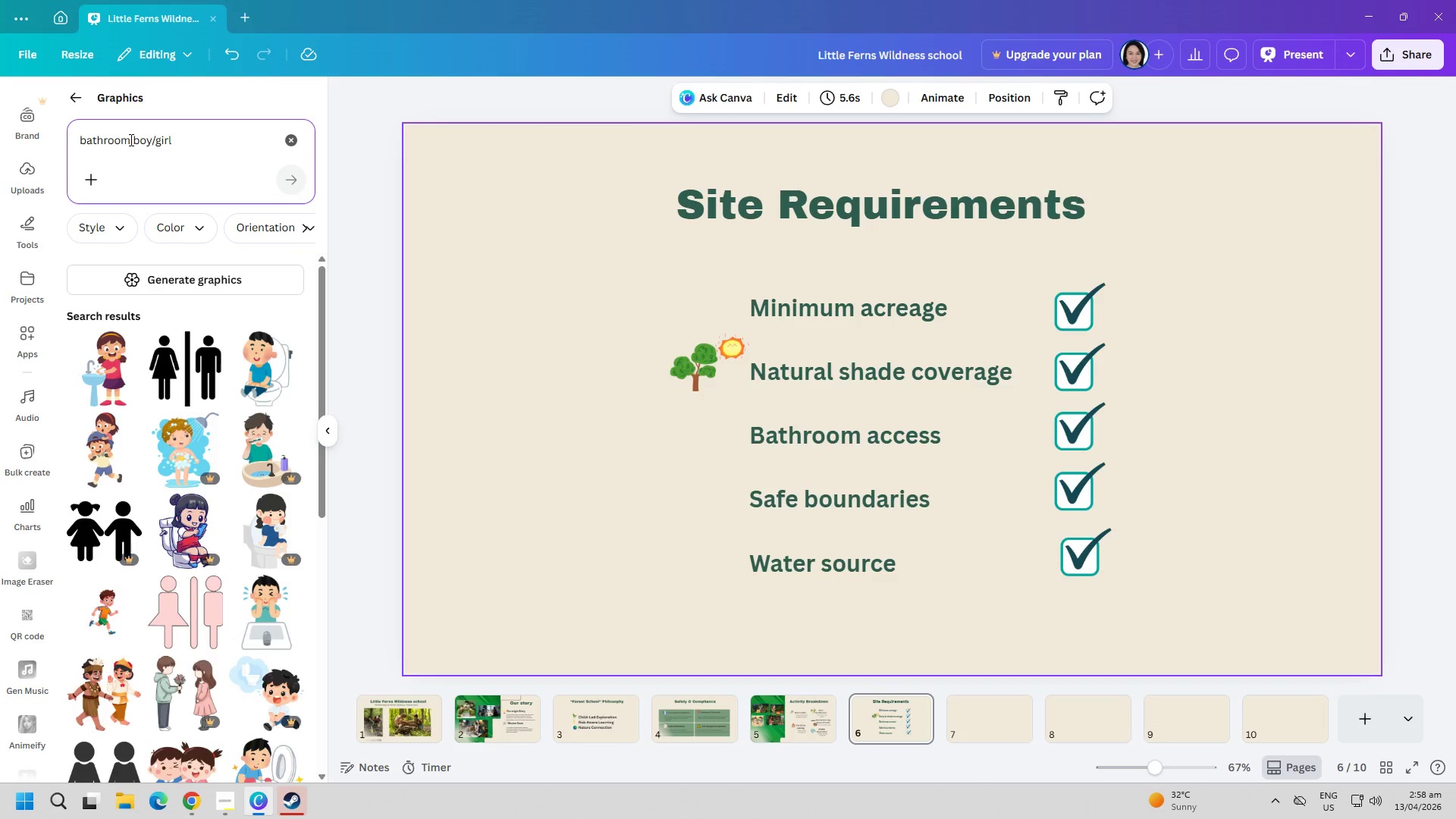 
scroll: coordinate [249, 567], scroll_direction: down, amount: 20.0
 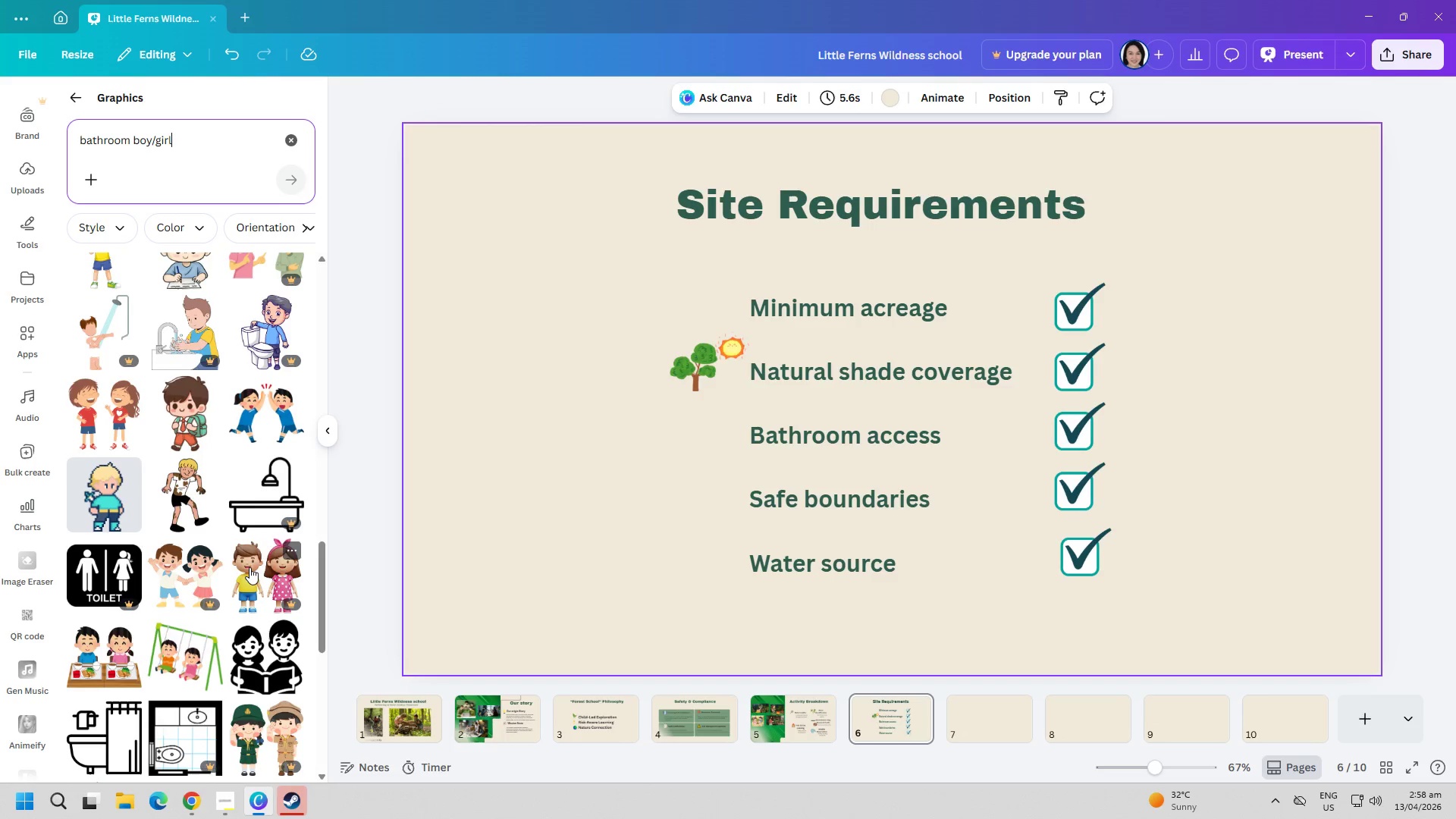 
scroll: coordinate [249, 567], scroll_direction: down, amount: 4.0
 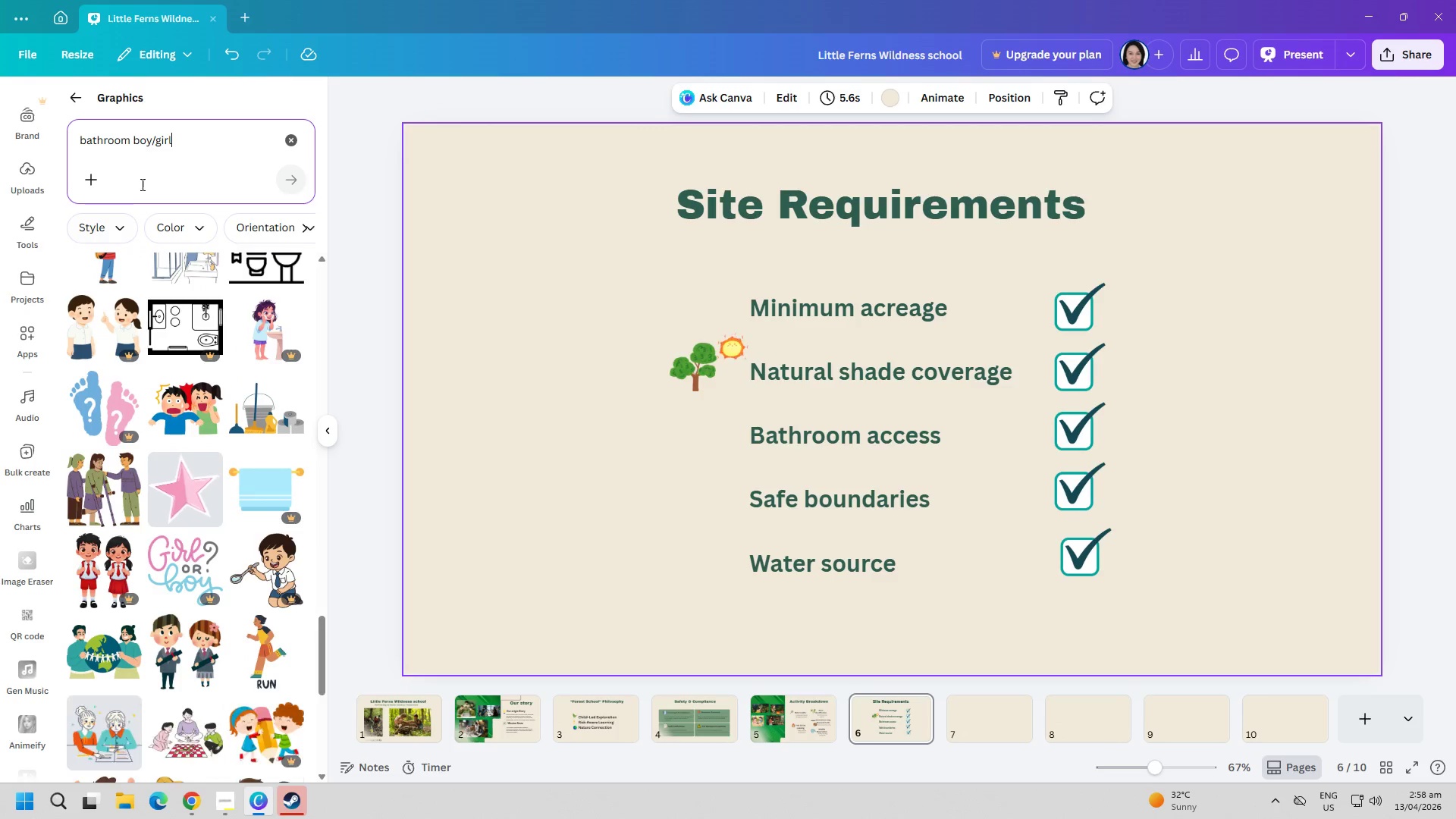 
double_click([206, 136])
 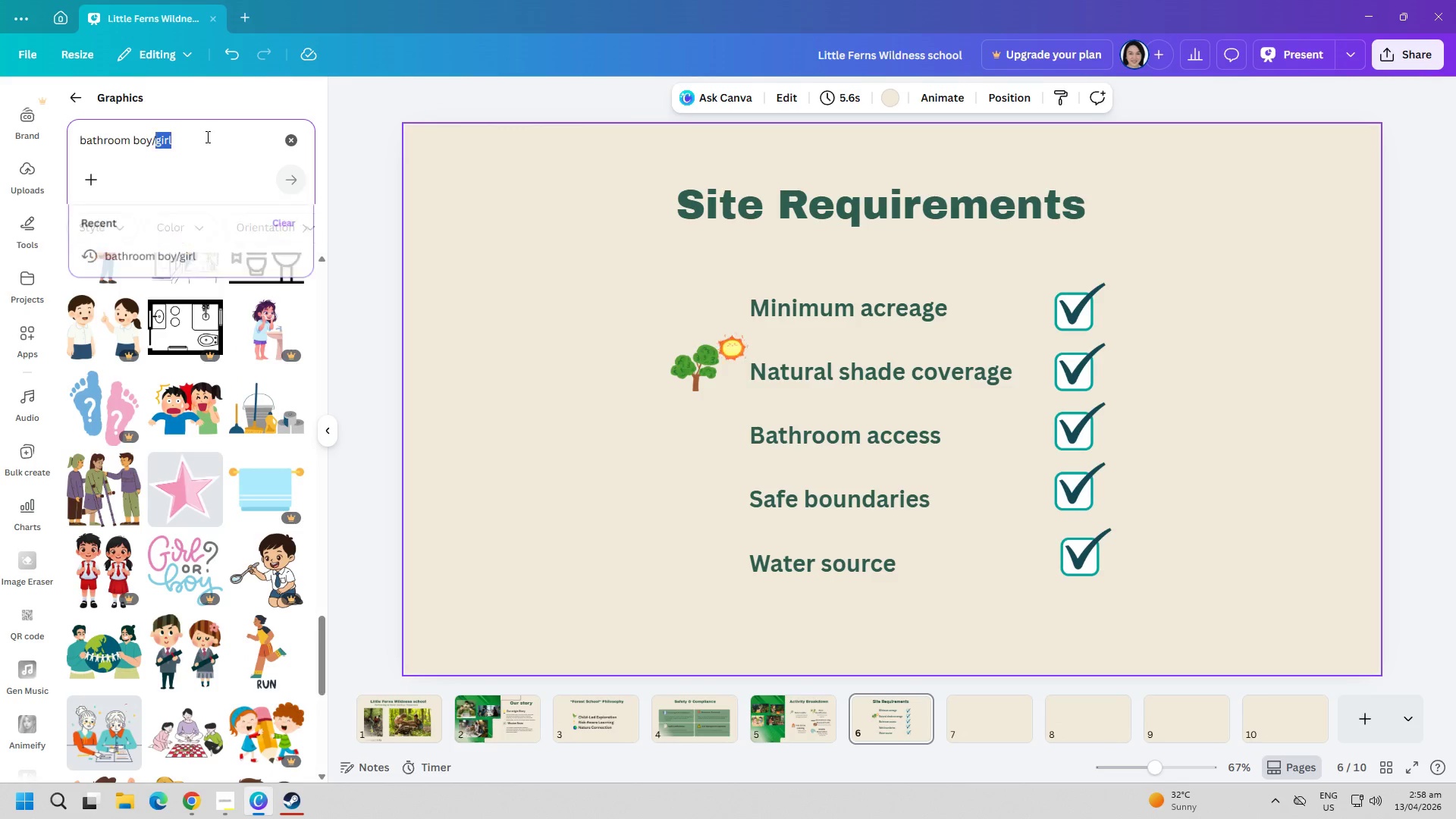 
triple_click([206, 136])
 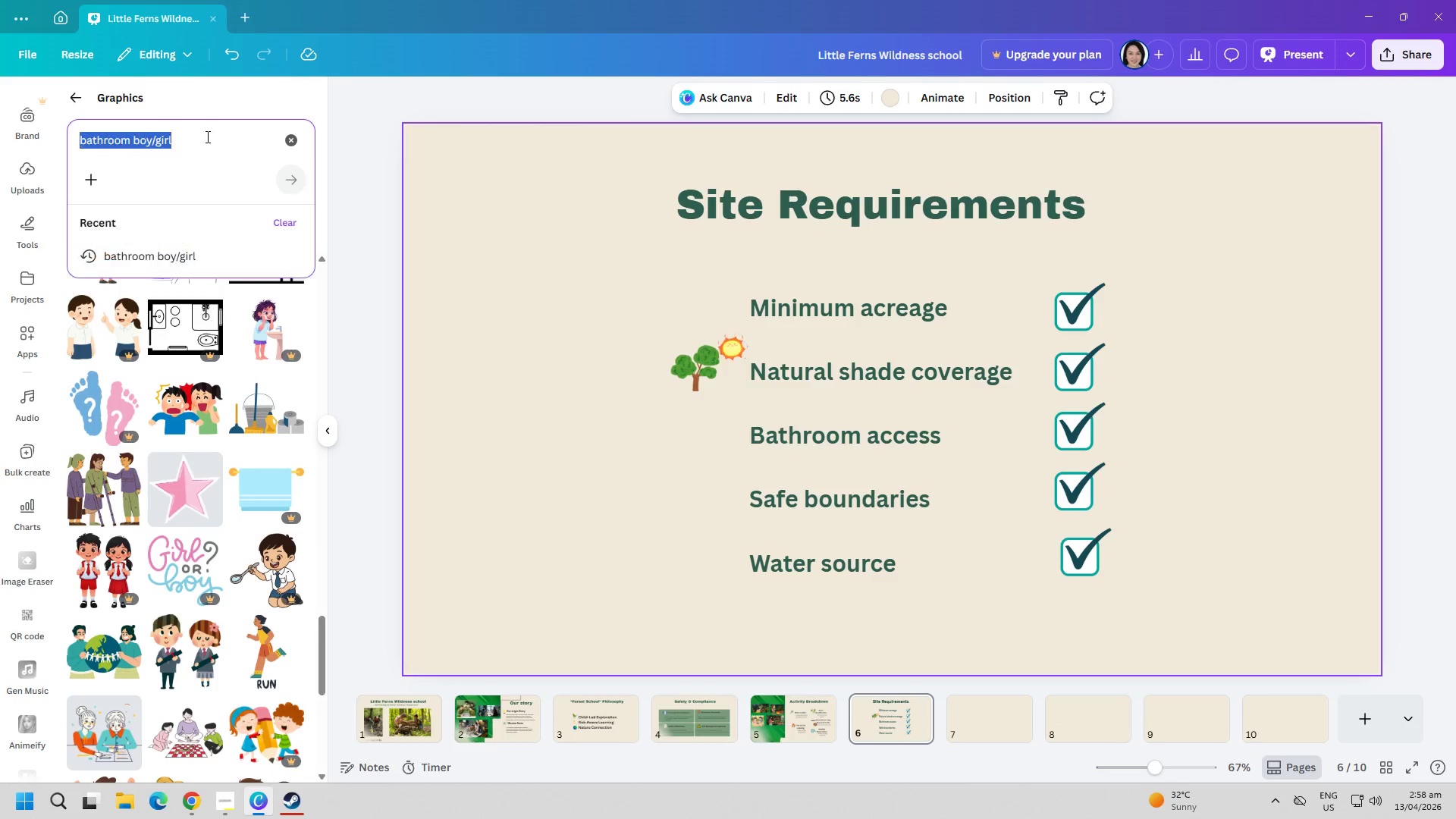 
triple_click([206, 136])
 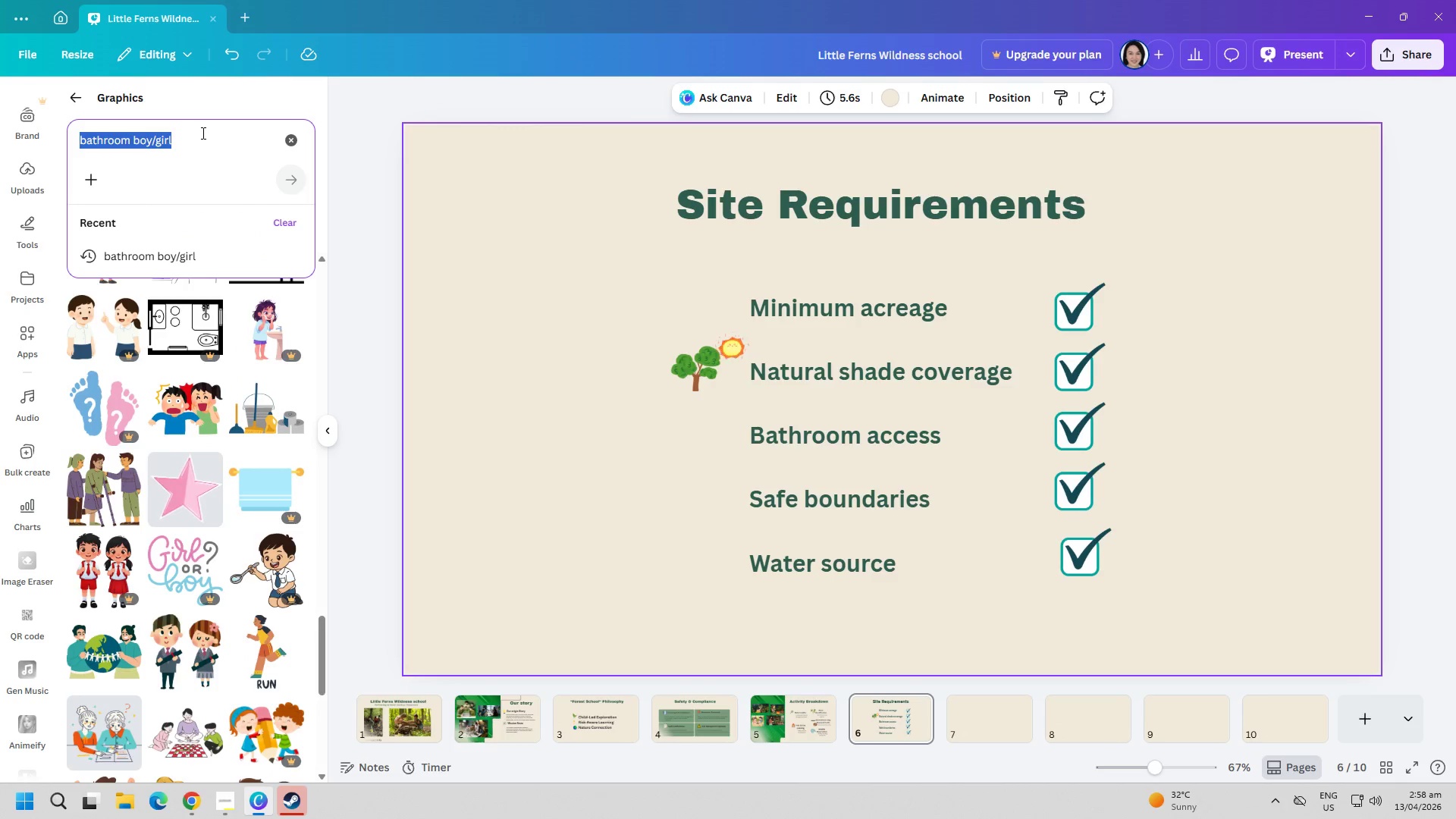 
type(toilet)
 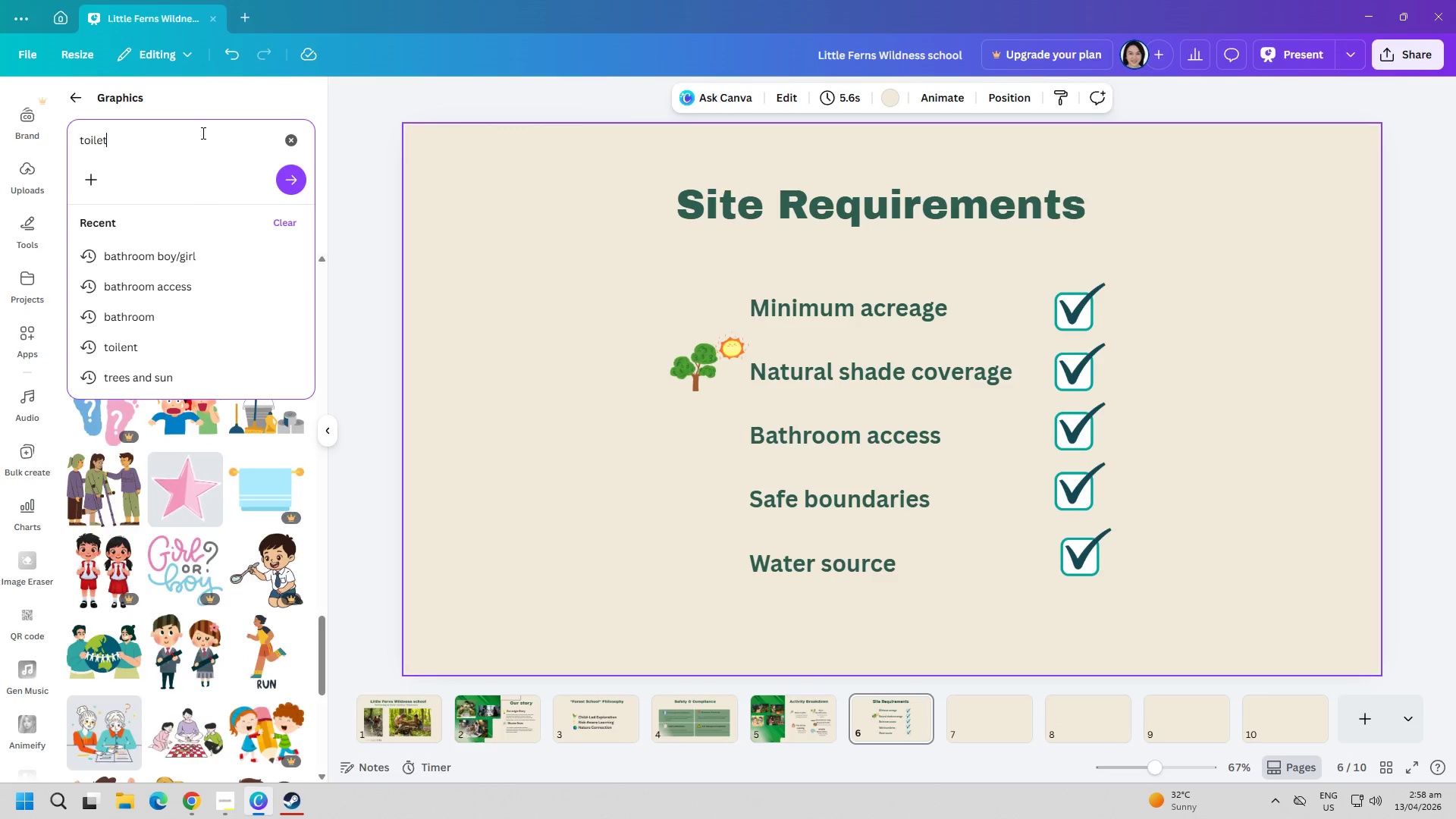 
key(Enter)
 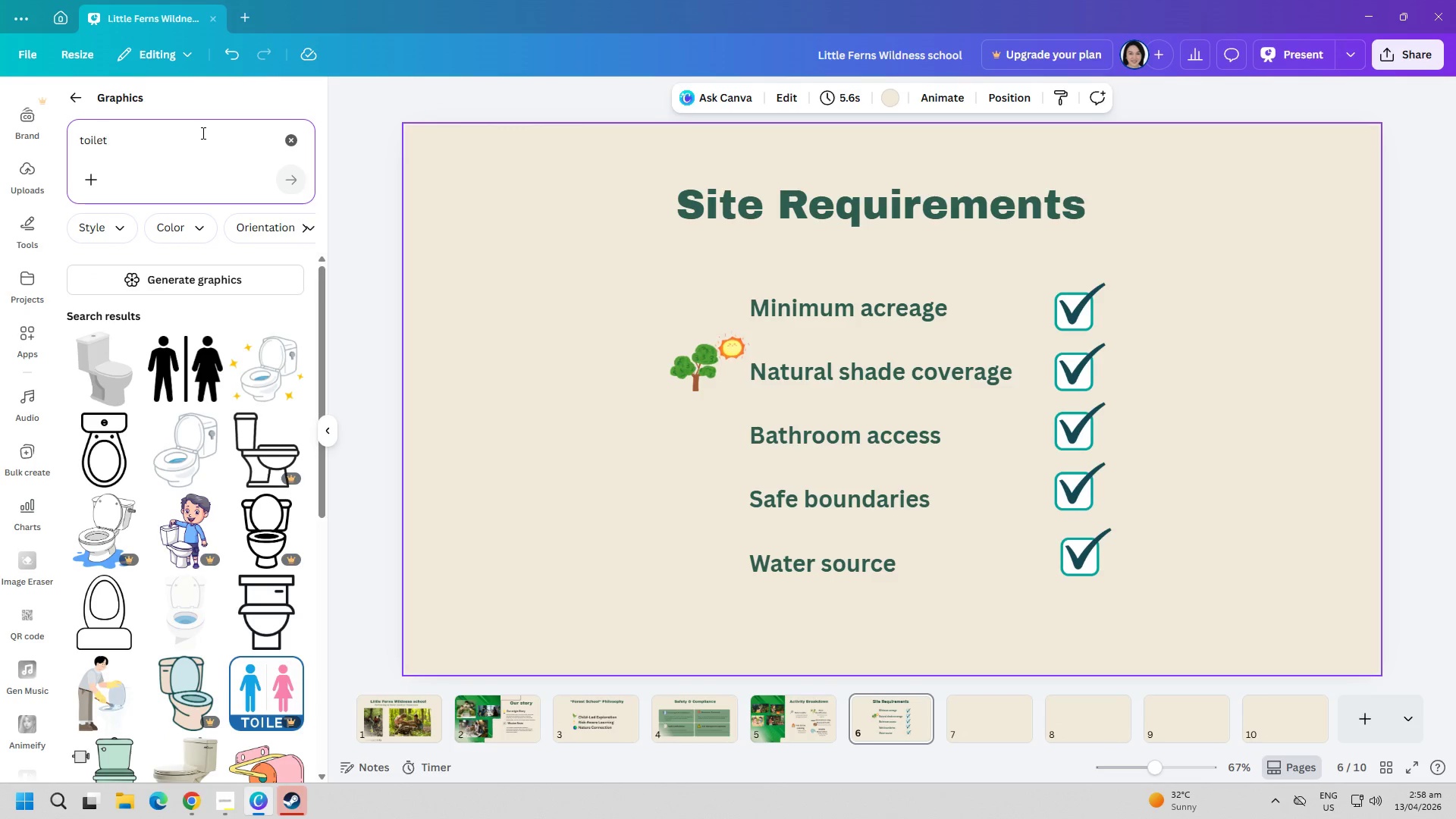 
scroll: coordinate [138, 394], scroll_direction: down, amount: 5.0
 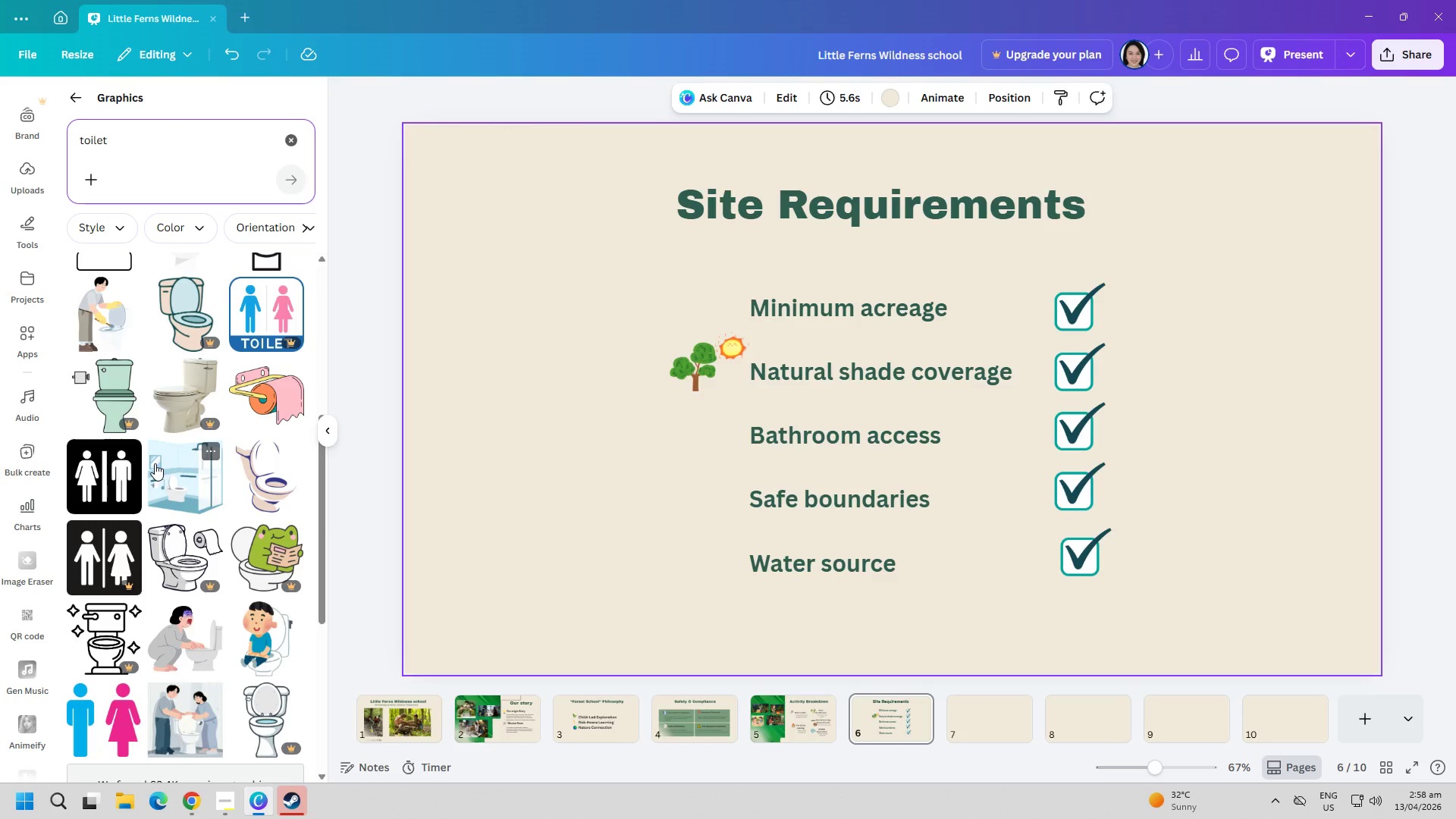 
left_click([120, 485])
 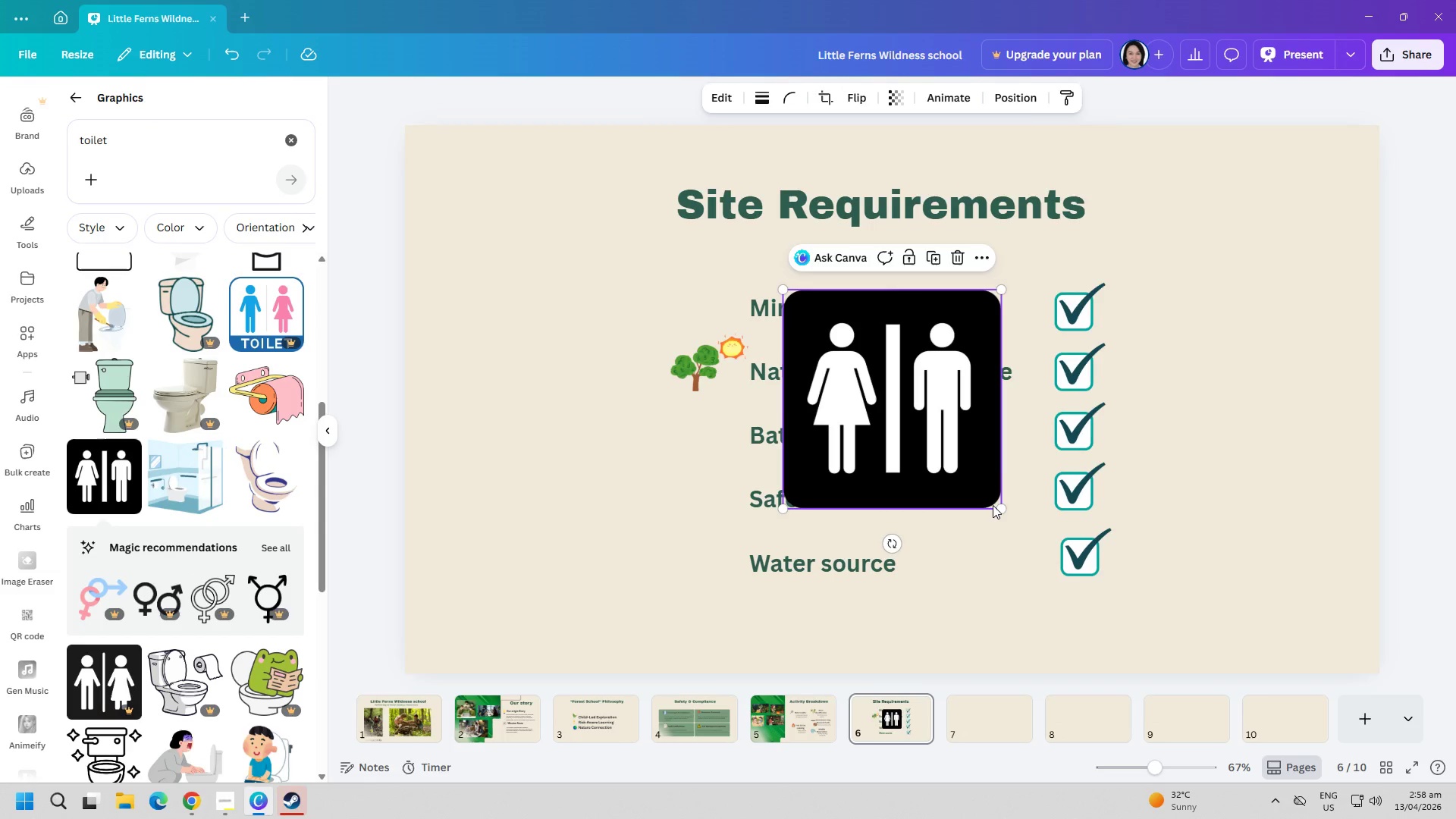 
left_click_drag(start_coordinate=[1003, 506], to_coordinate=[802, 400])
 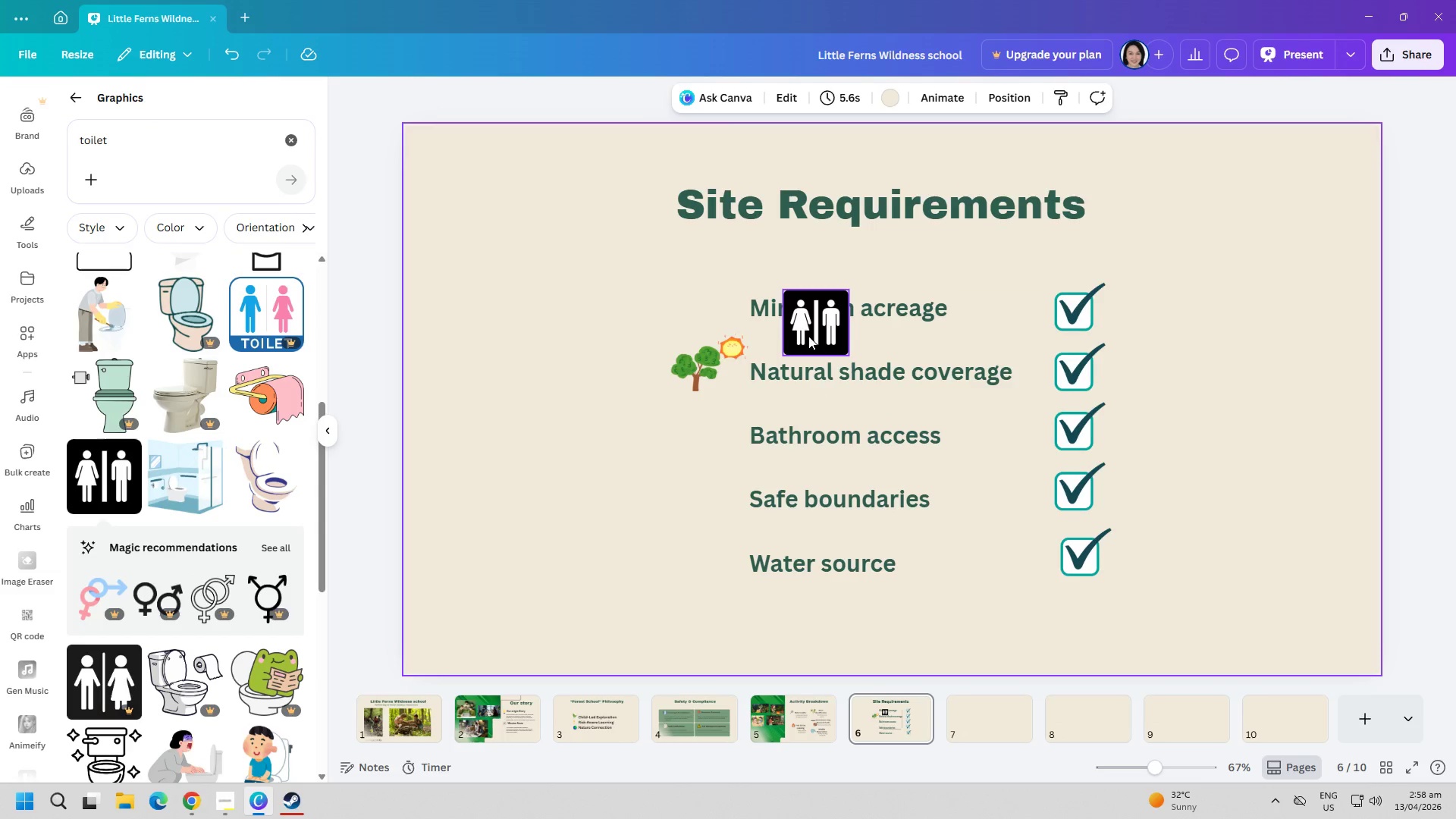 
left_click_drag(start_coordinate=[815, 322], to_coordinate=[710, 443])
 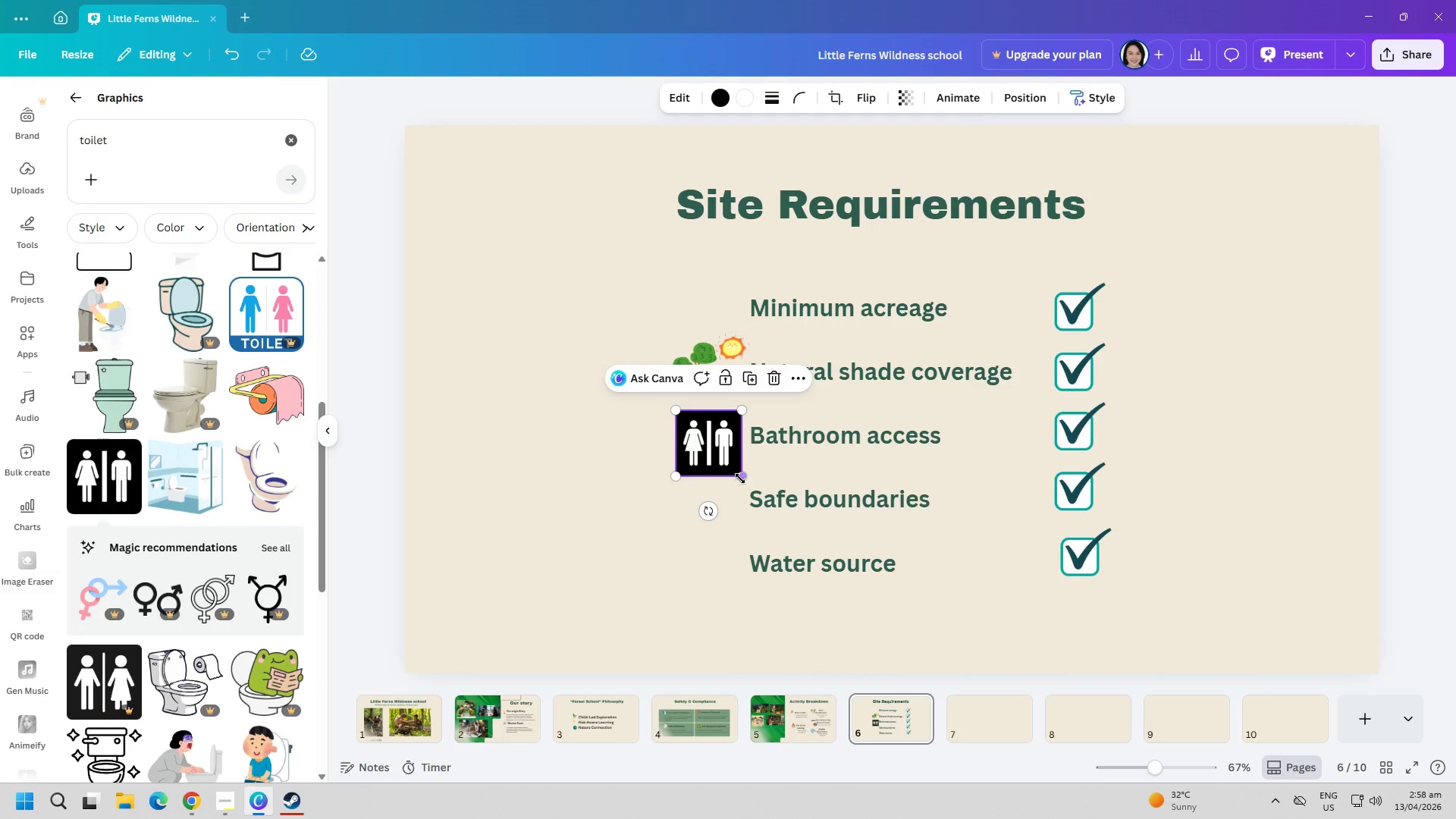 
left_click_drag(start_coordinate=[740, 479], to_coordinate=[720, 464])
 